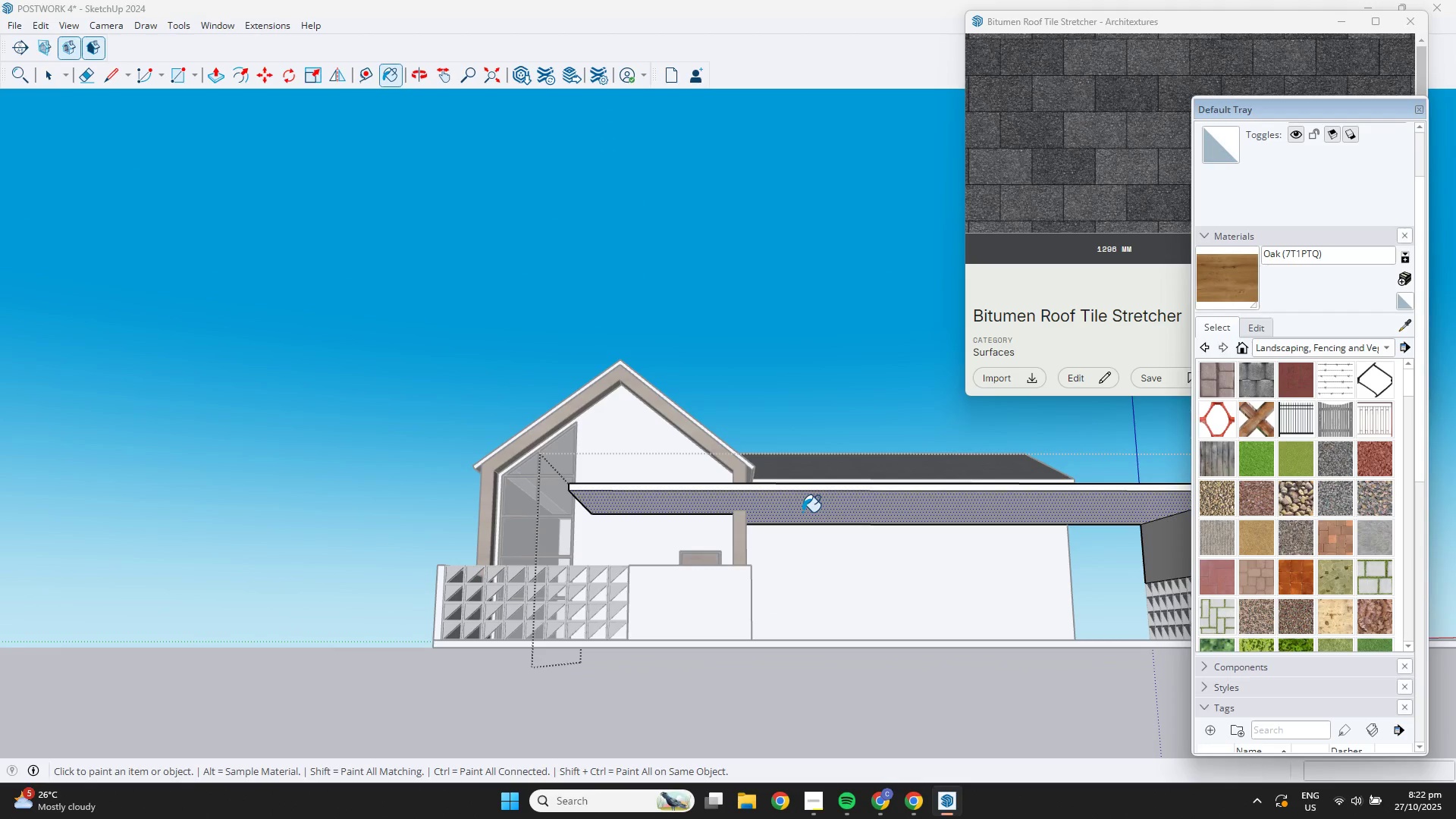 
left_click([802, 512])
 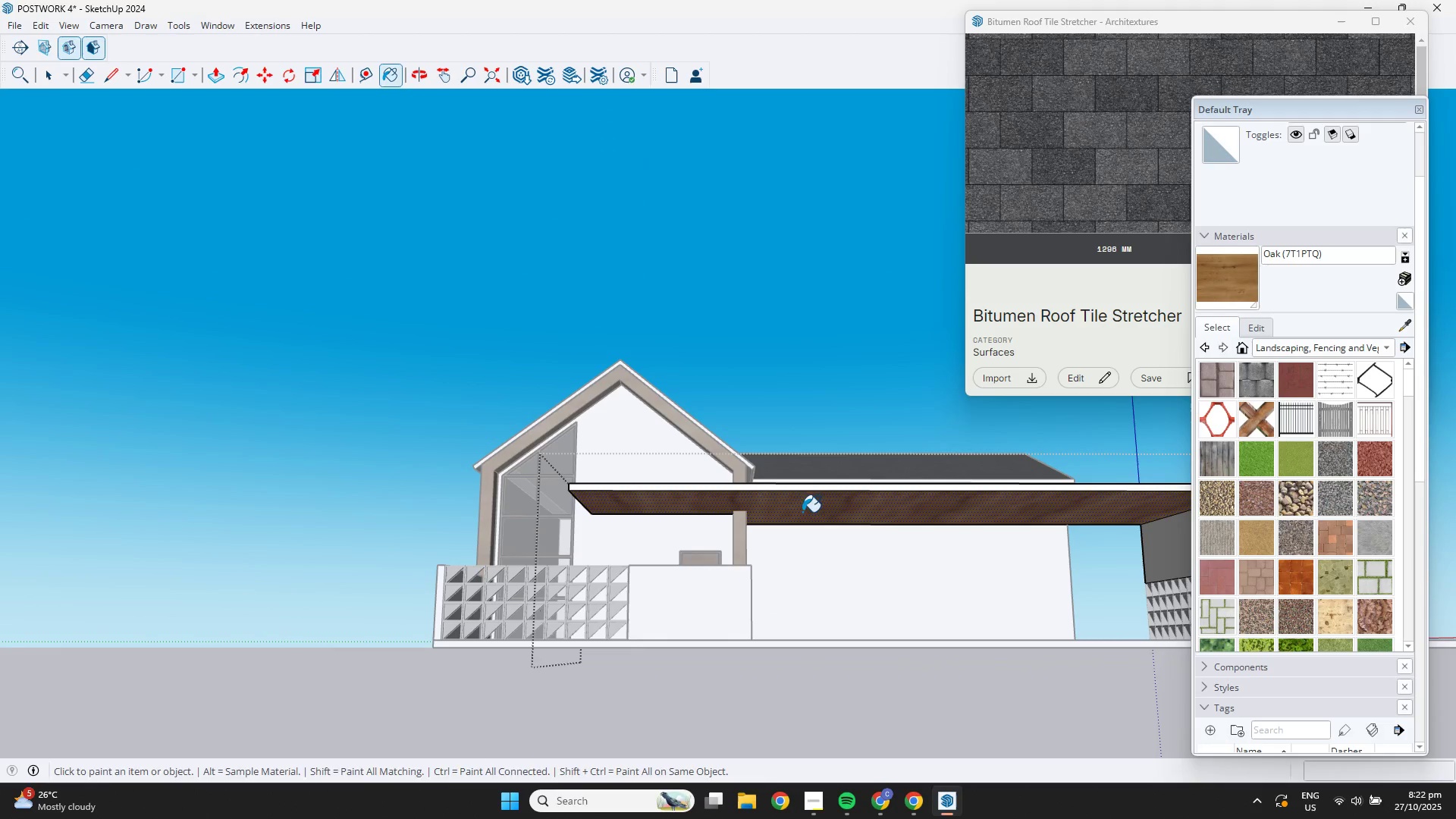 
key(Space)
 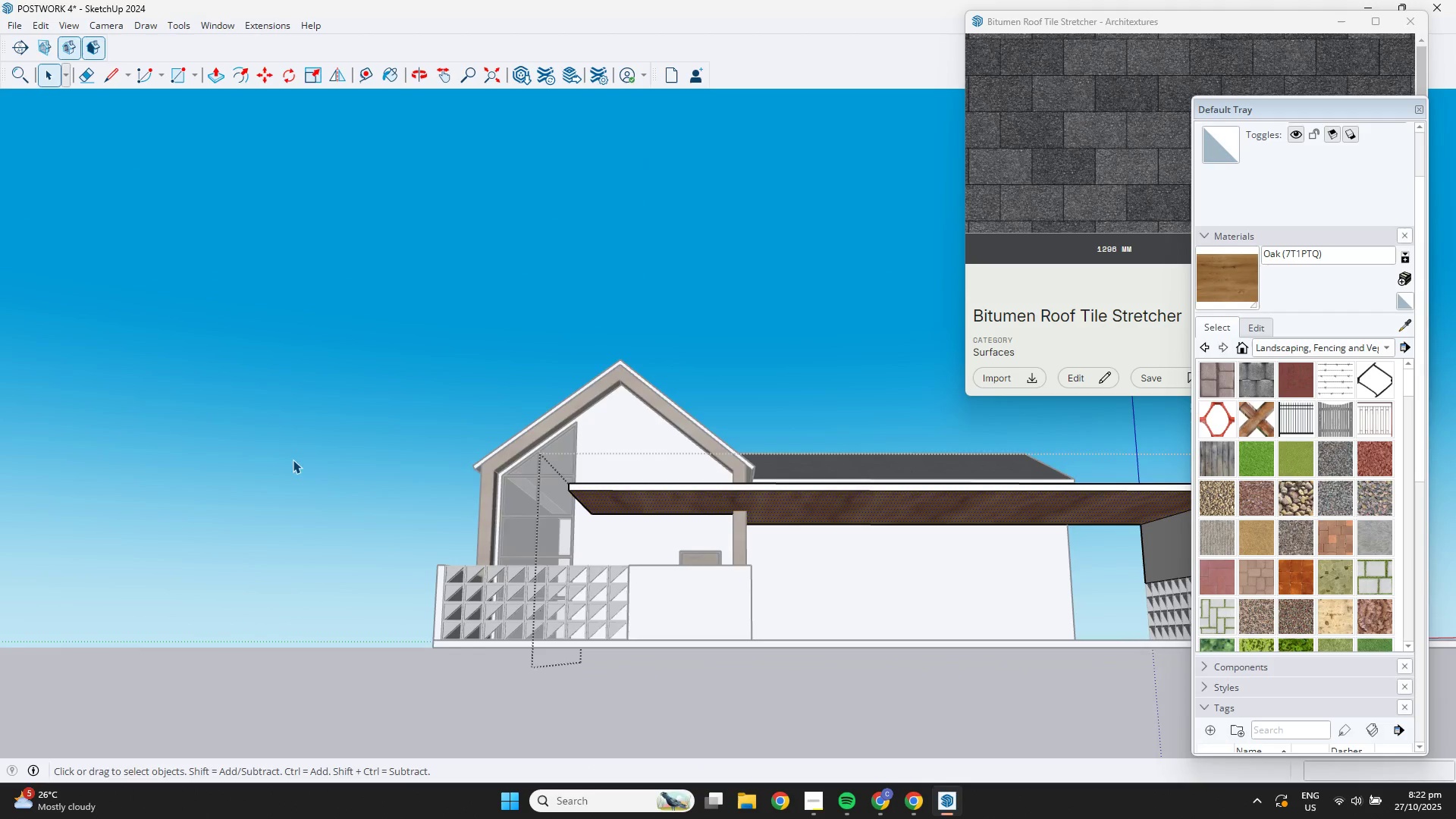 
left_click([293, 460])
 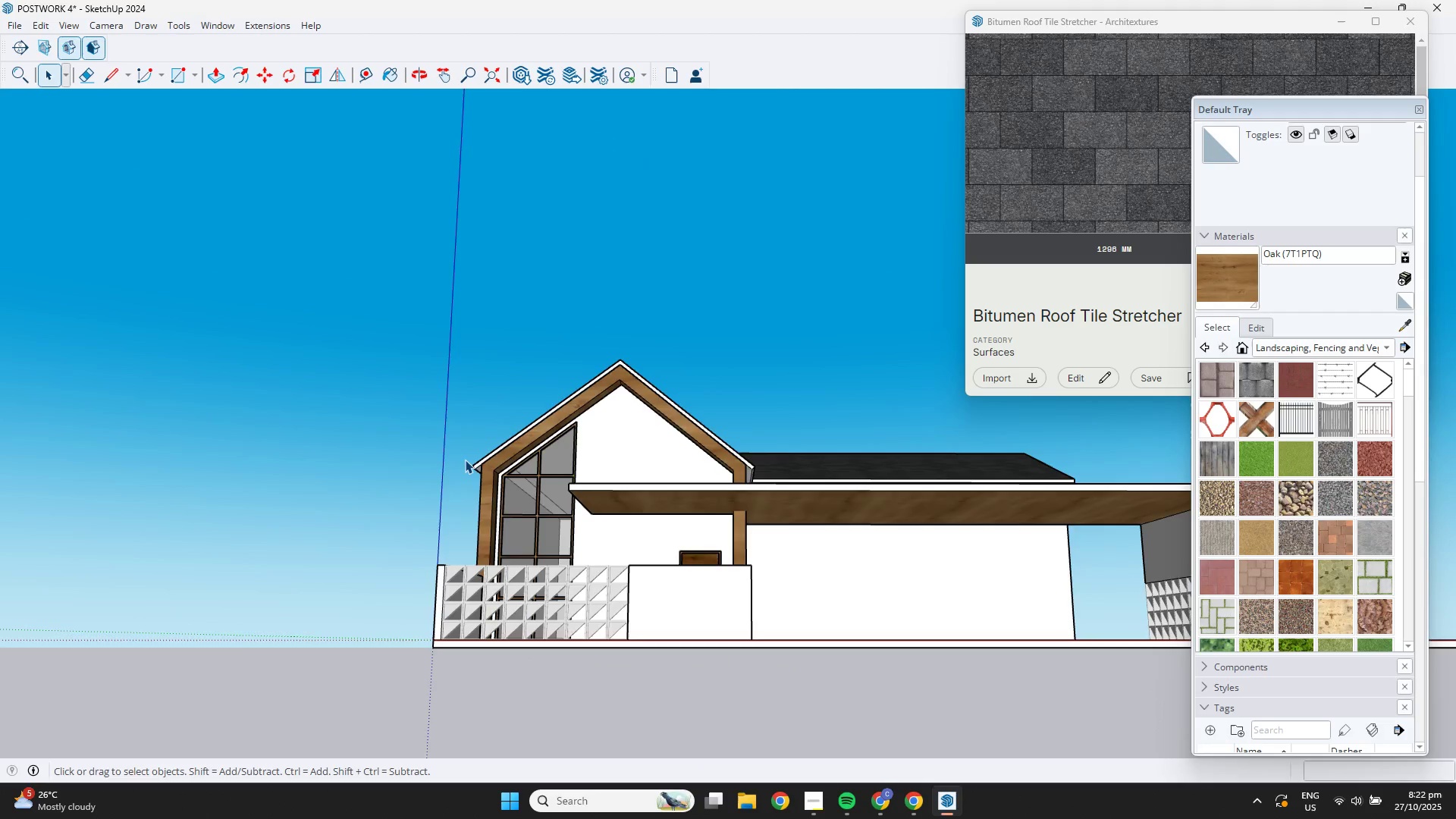 
scroll: coordinate [1323, 453], scroll_direction: down, amount: 7.0
 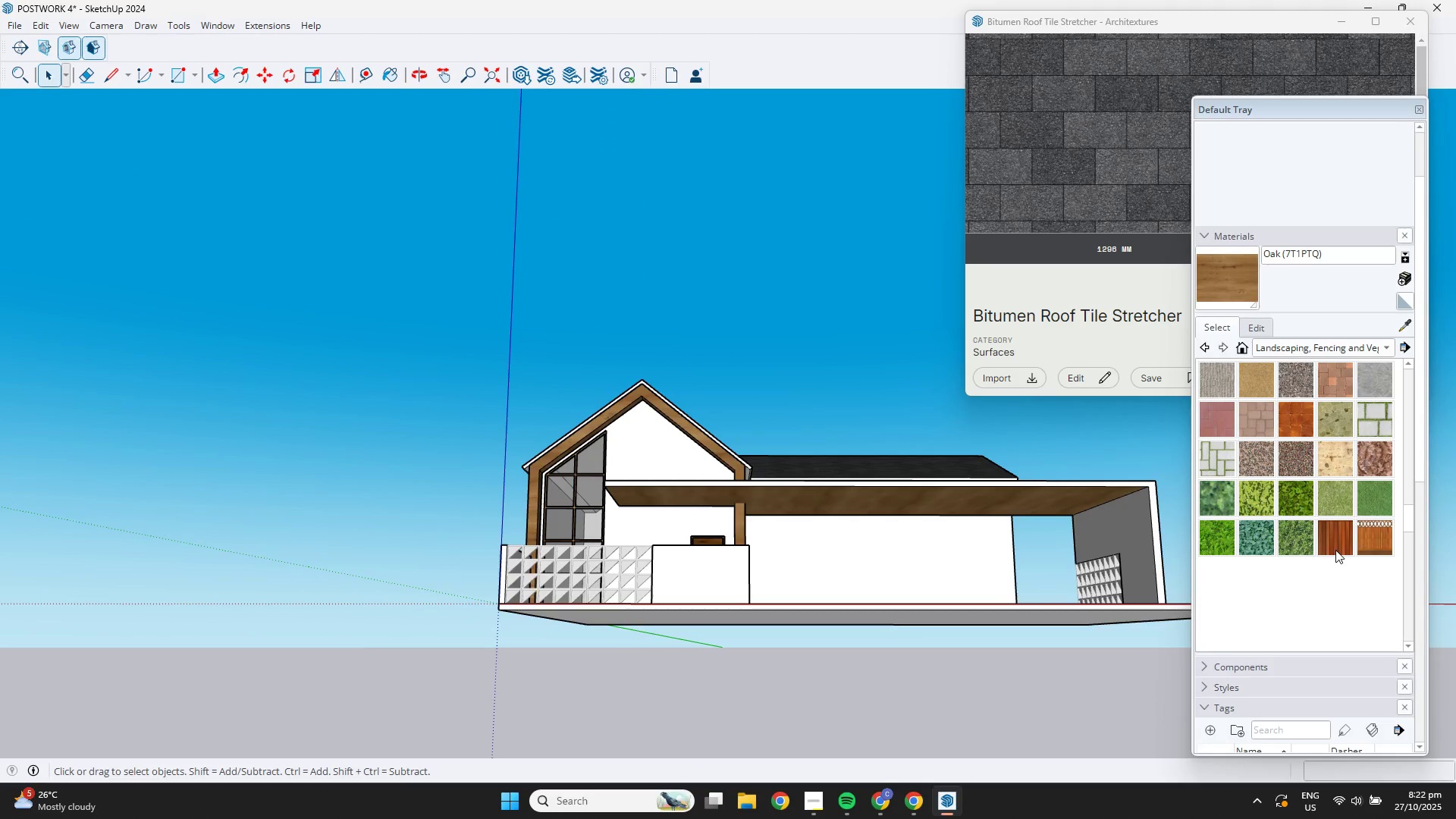 
left_click([1335, 550])
 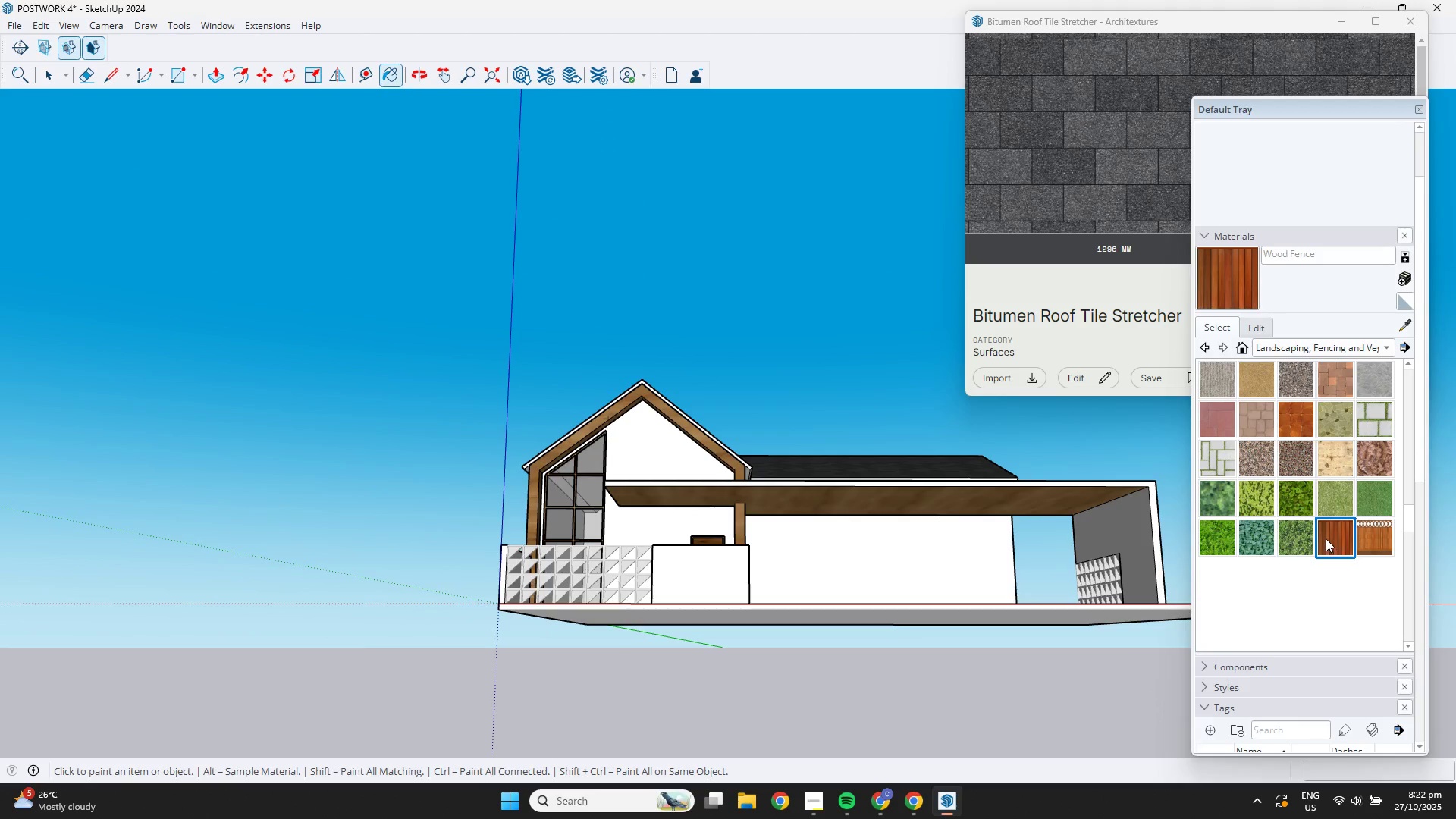 
left_click([1326, 538])
 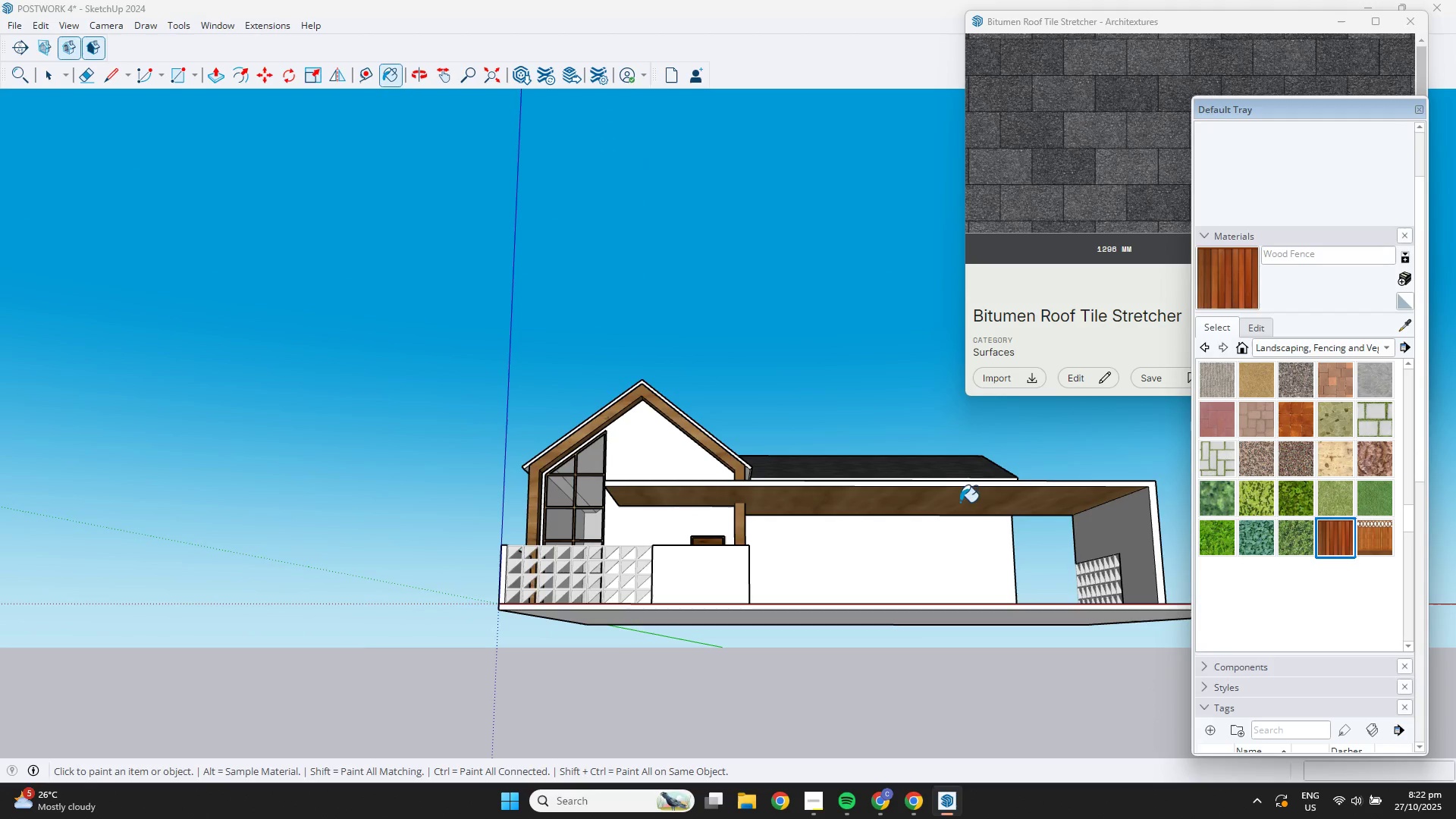 
scroll: coordinate [917, 501], scroll_direction: up, amount: 2.0
 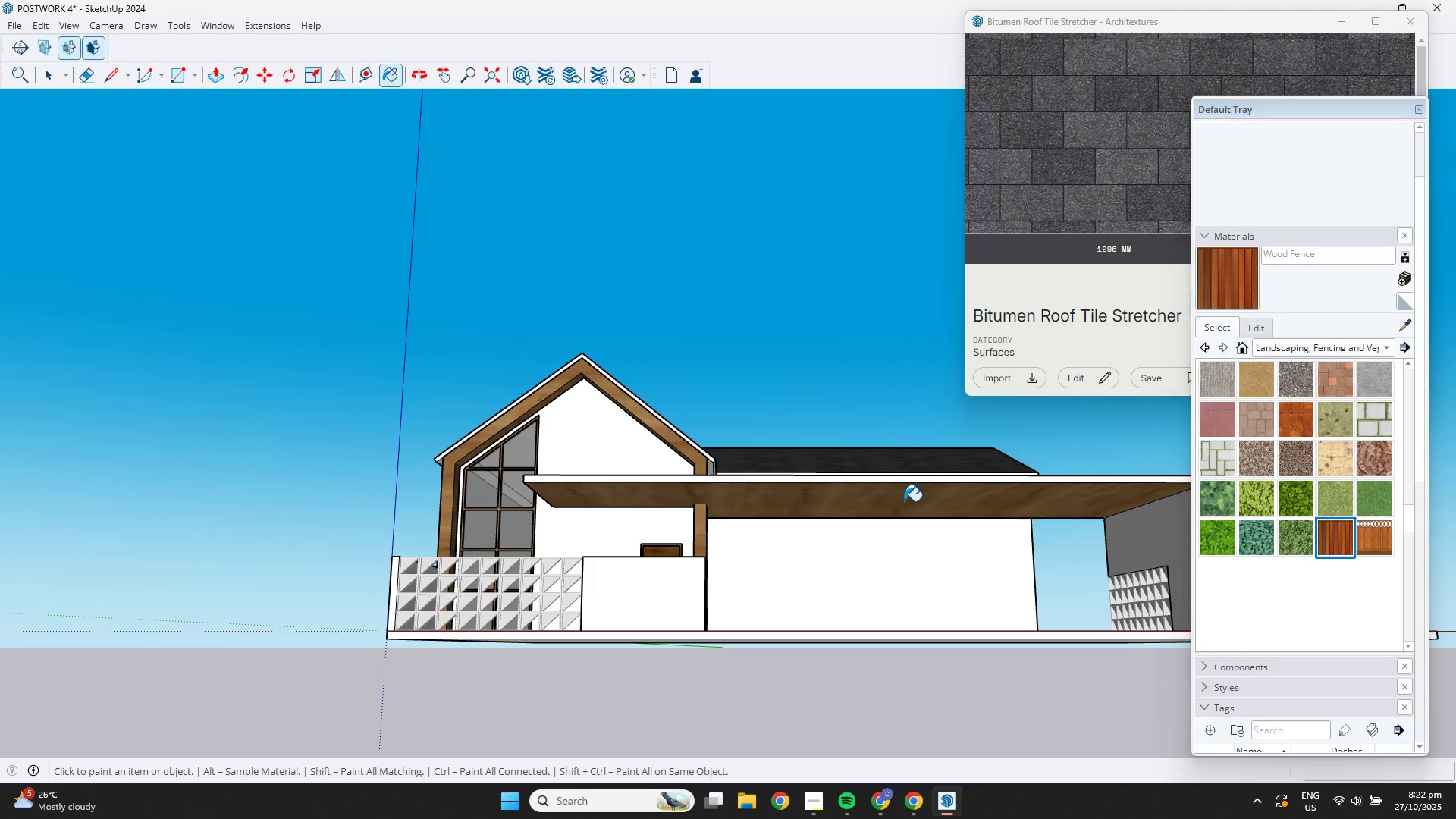 
left_click([904, 501])
 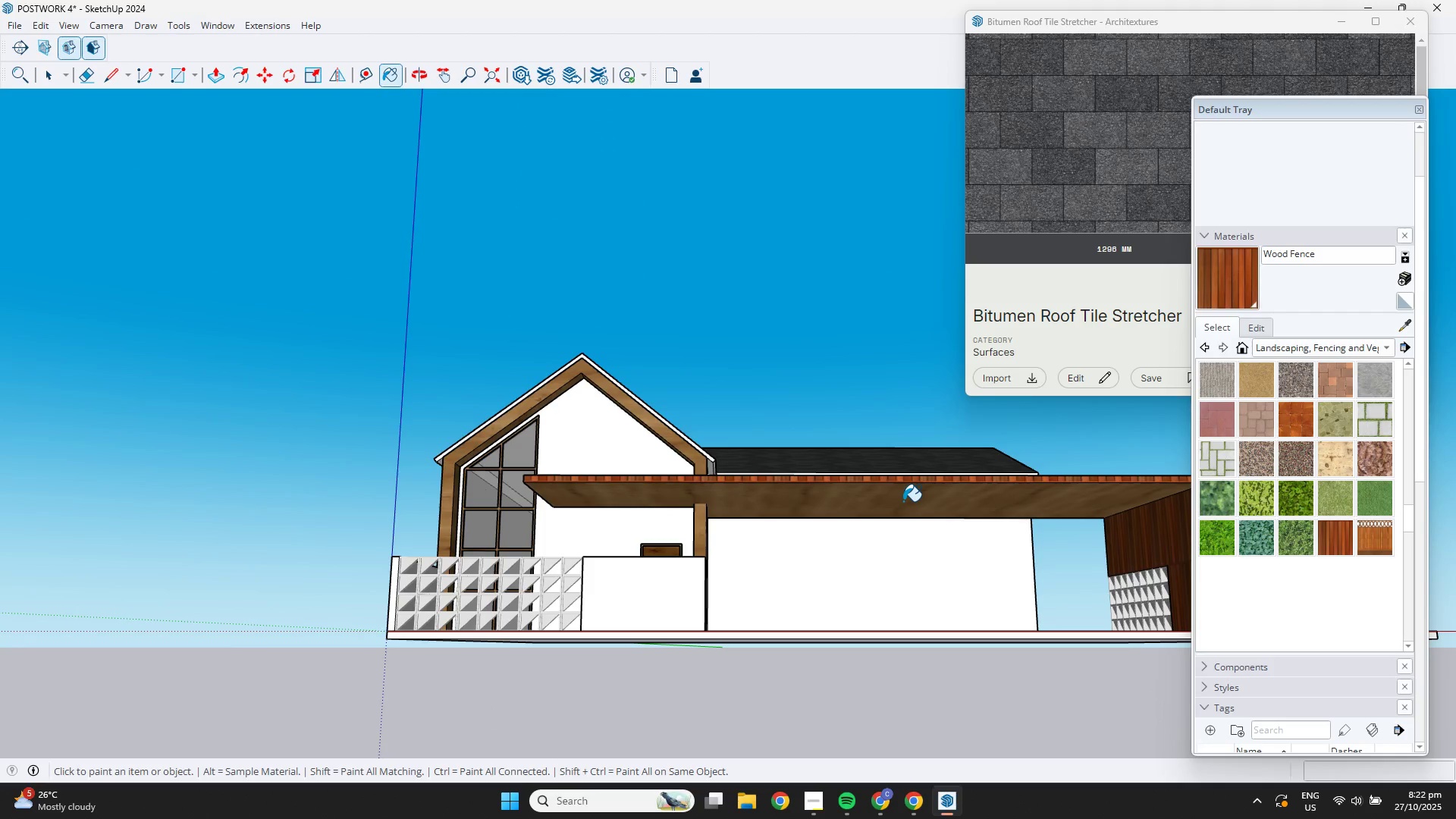 
key(Control+Z)
 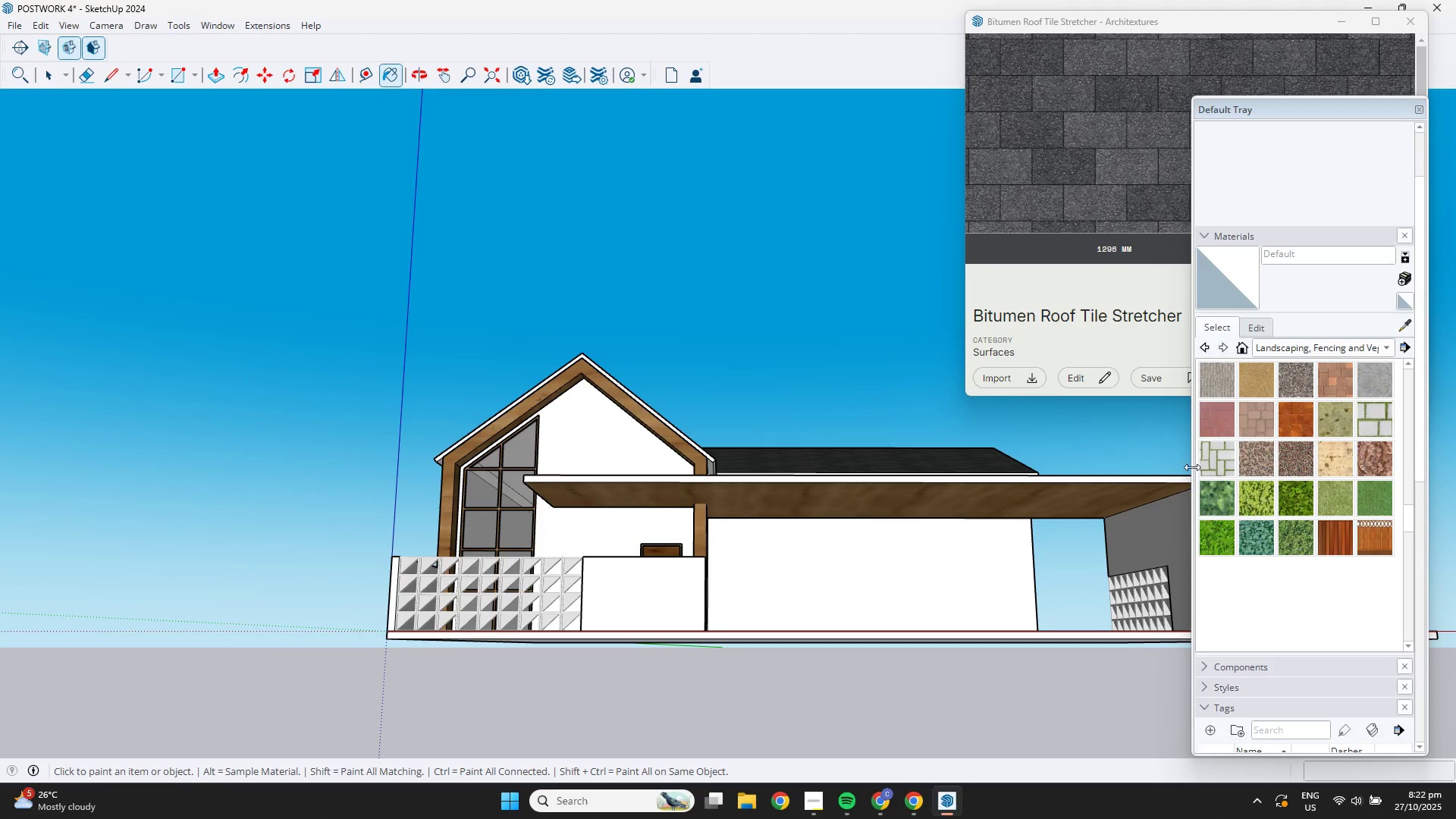 
key(Space)
 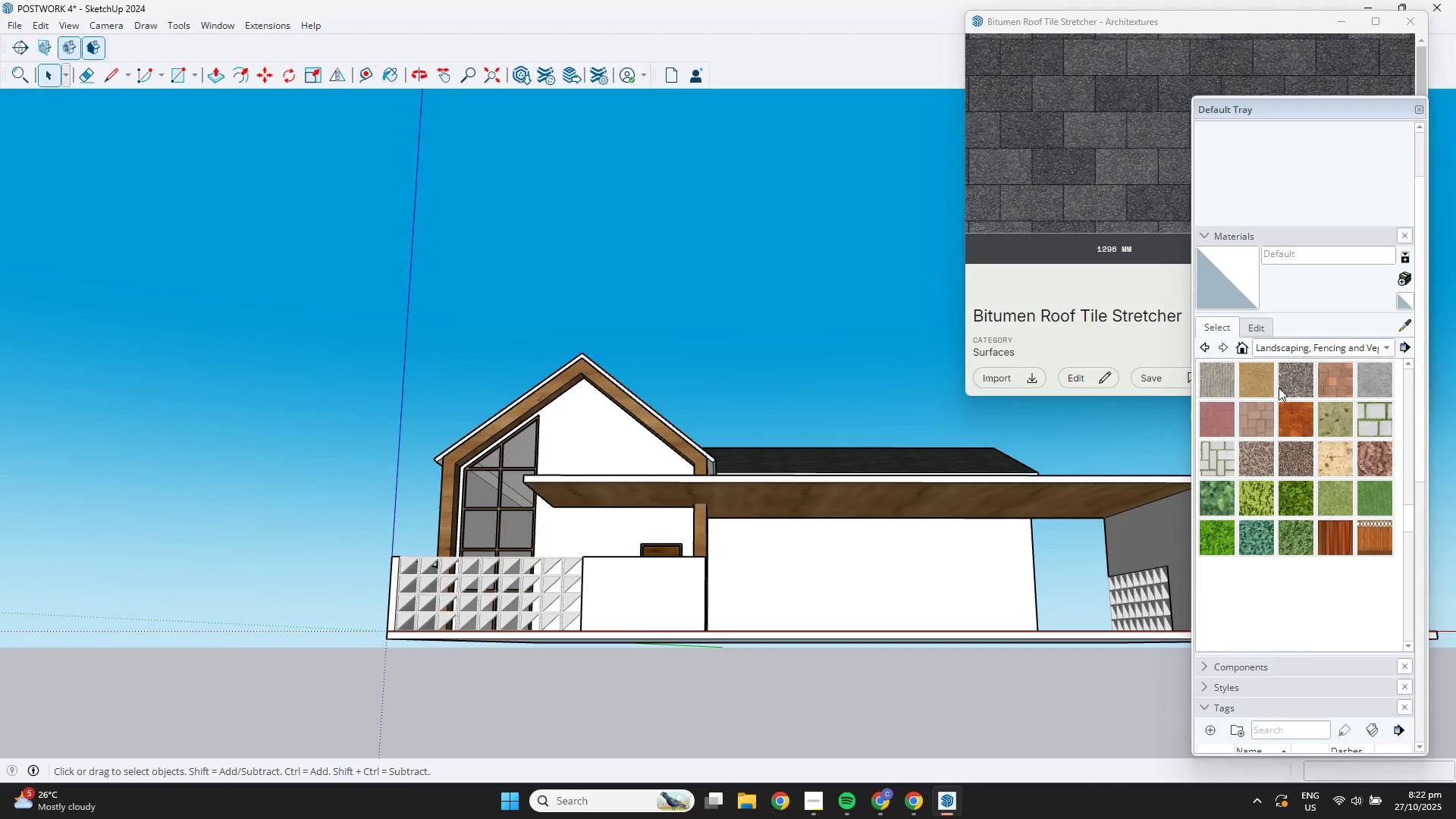 
scroll: coordinate [1288, 381], scroll_direction: up, amount: 9.0
 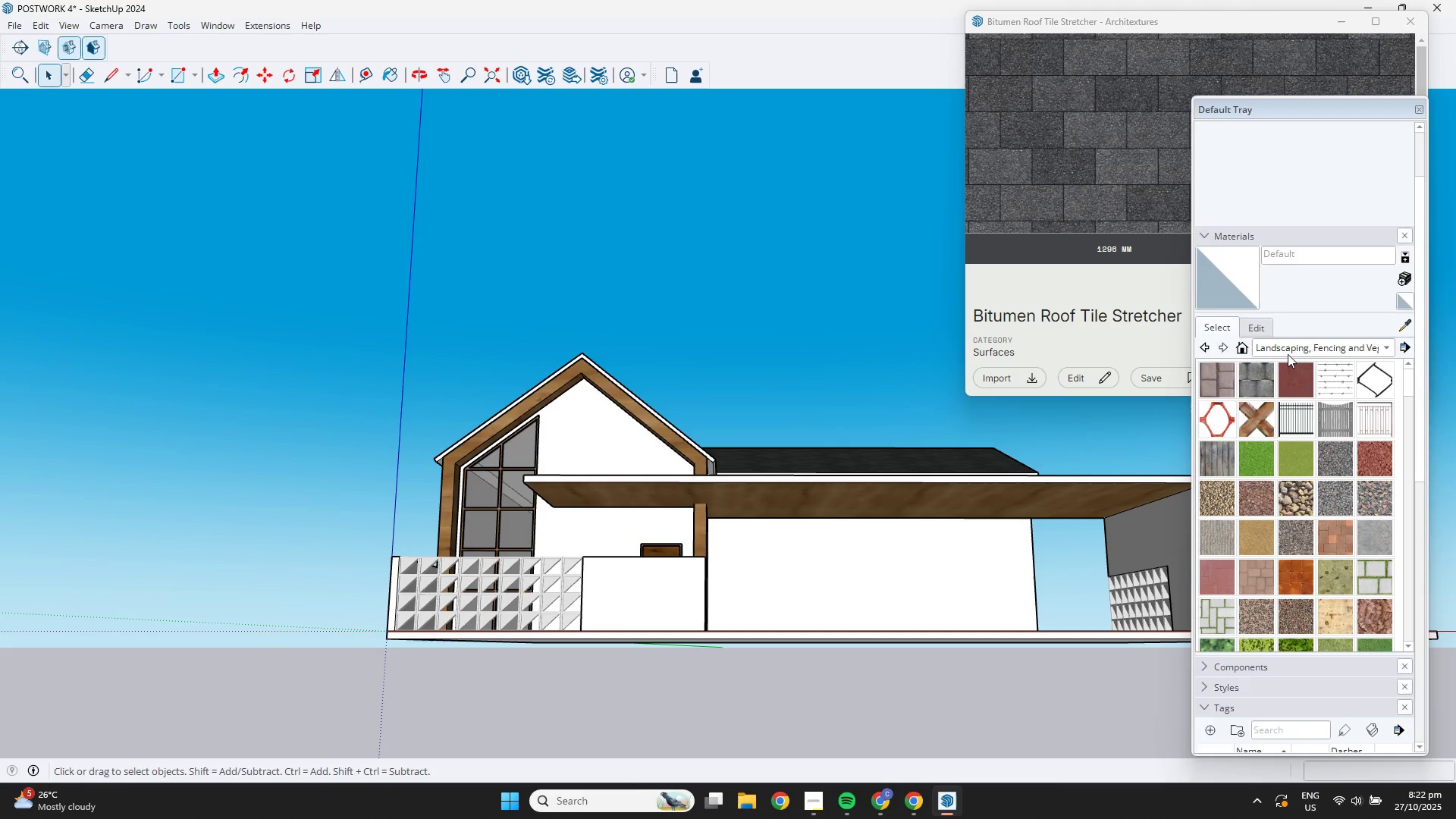 
left_click([1288, 353])
 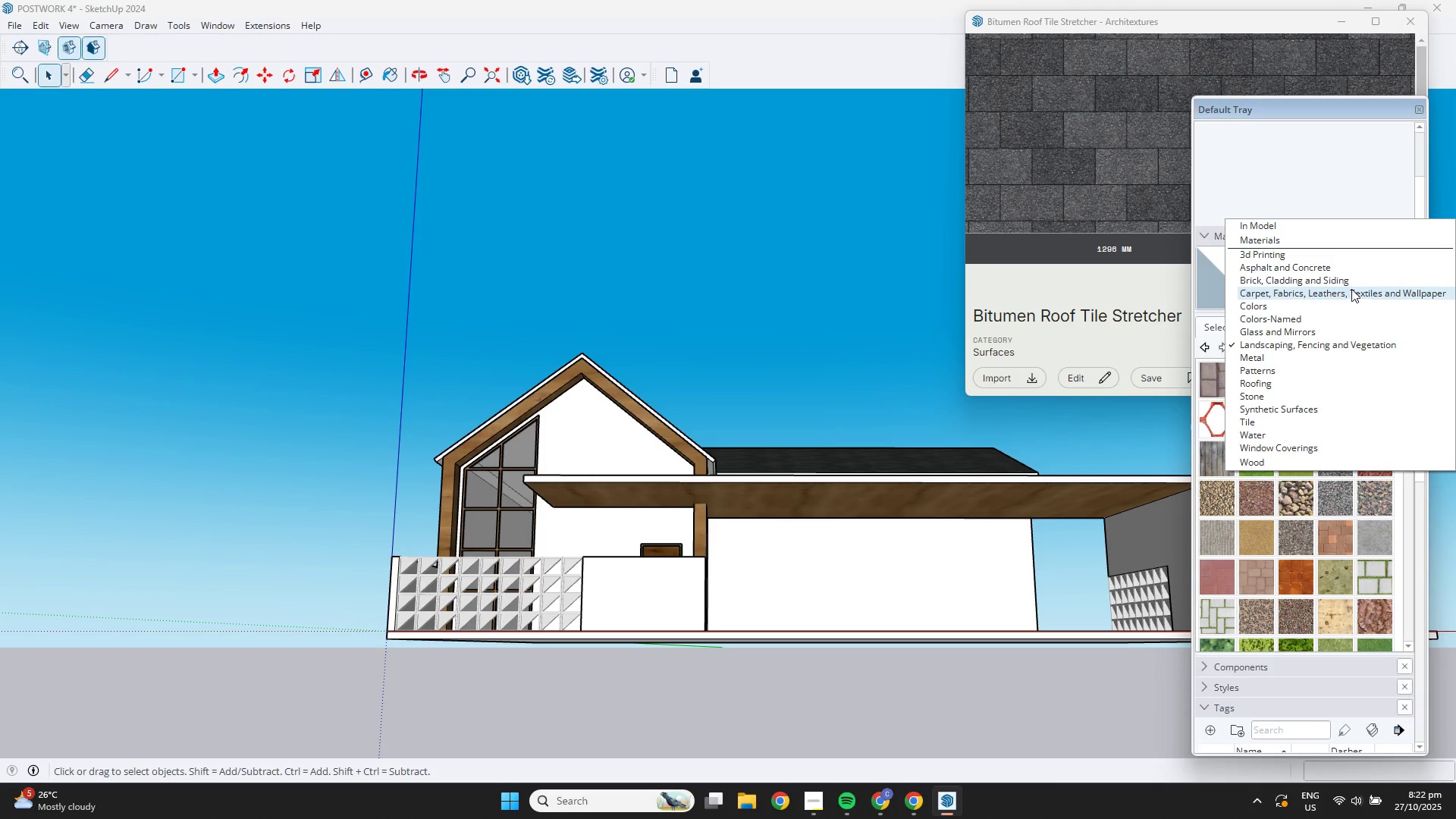 
left_click([1334, 285])
 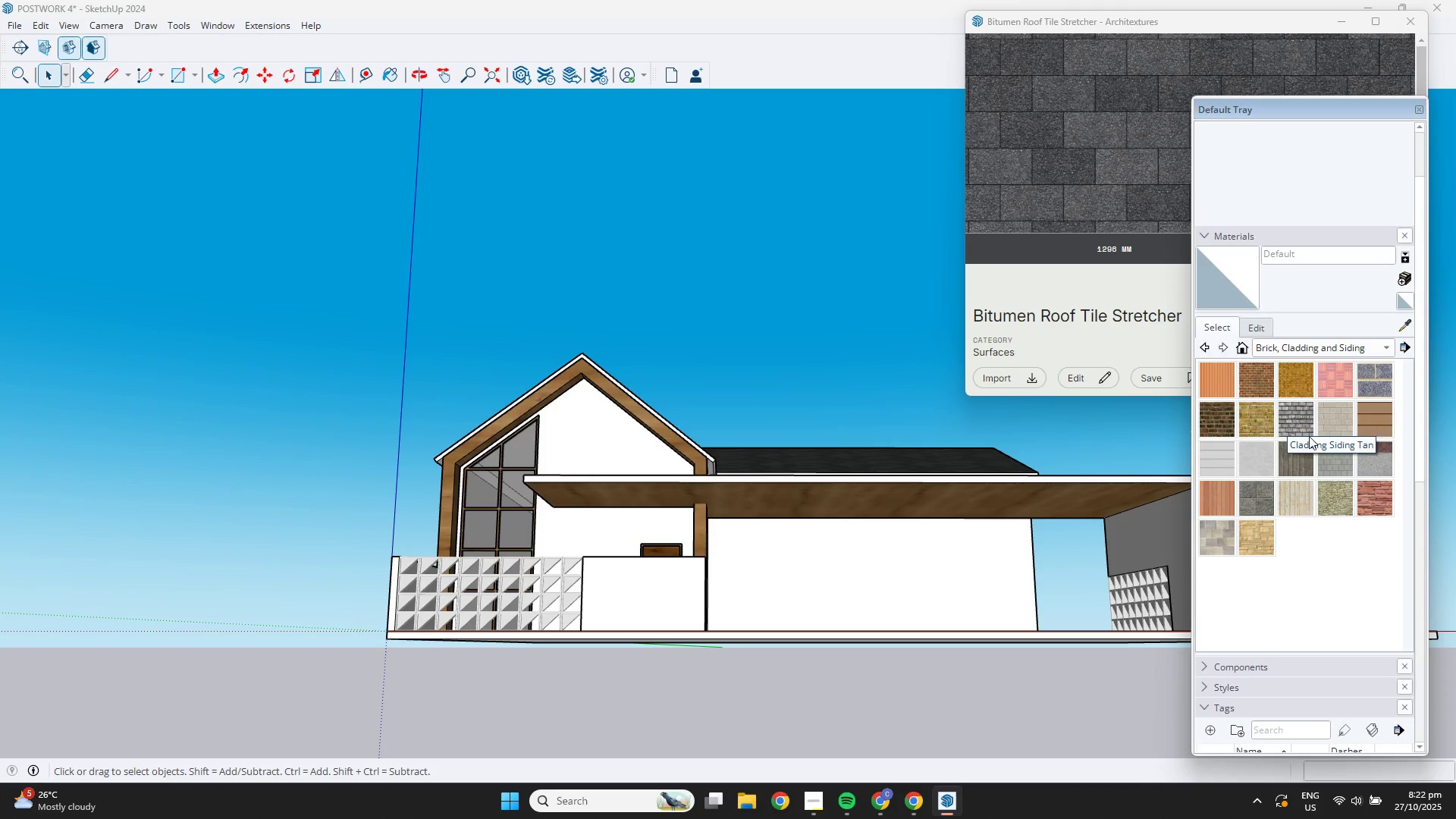 
left_click([1221, 504])
 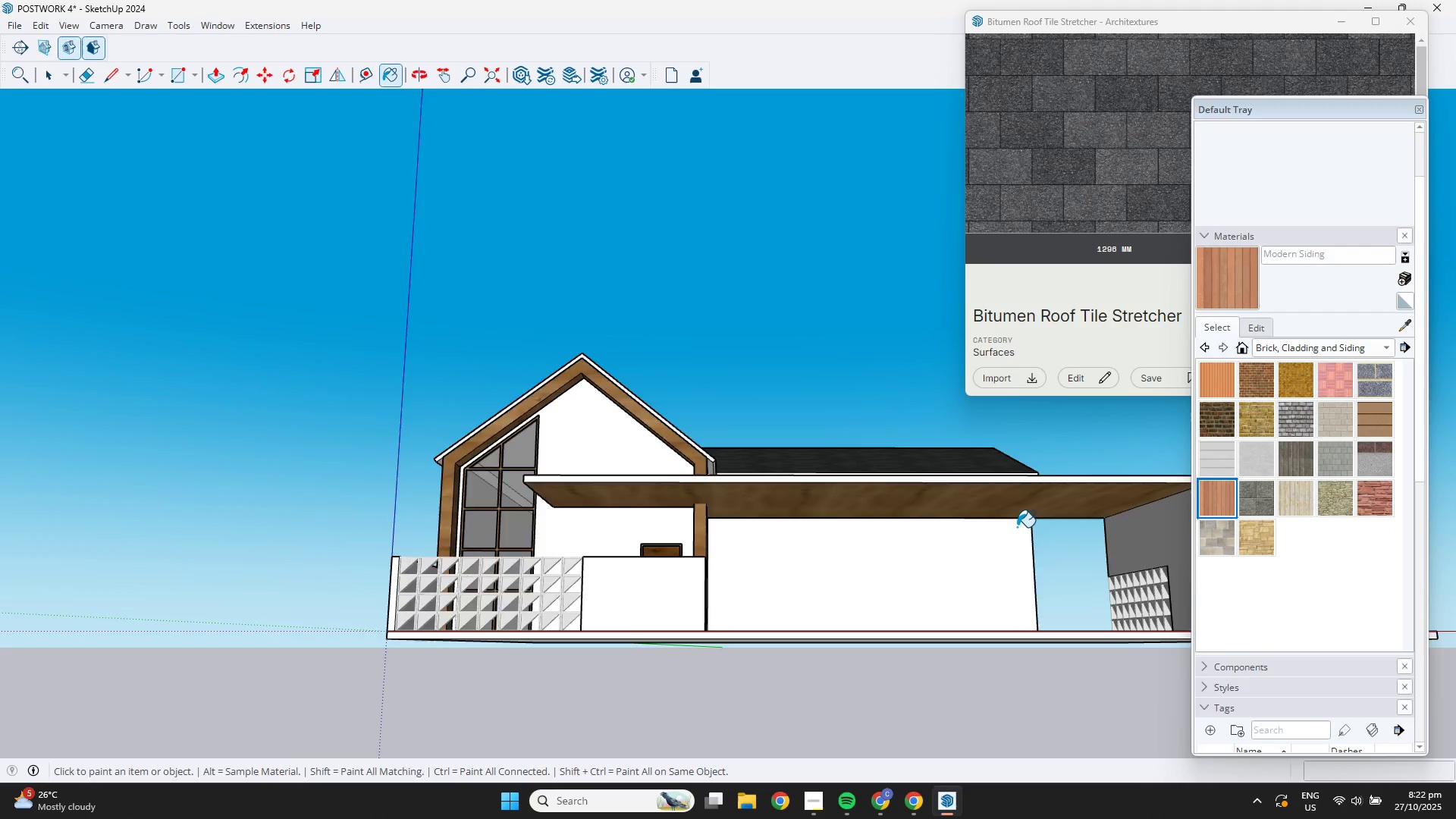 
scroll: coordinate [946, 516], scroll_direction: up, amount: 4.0
 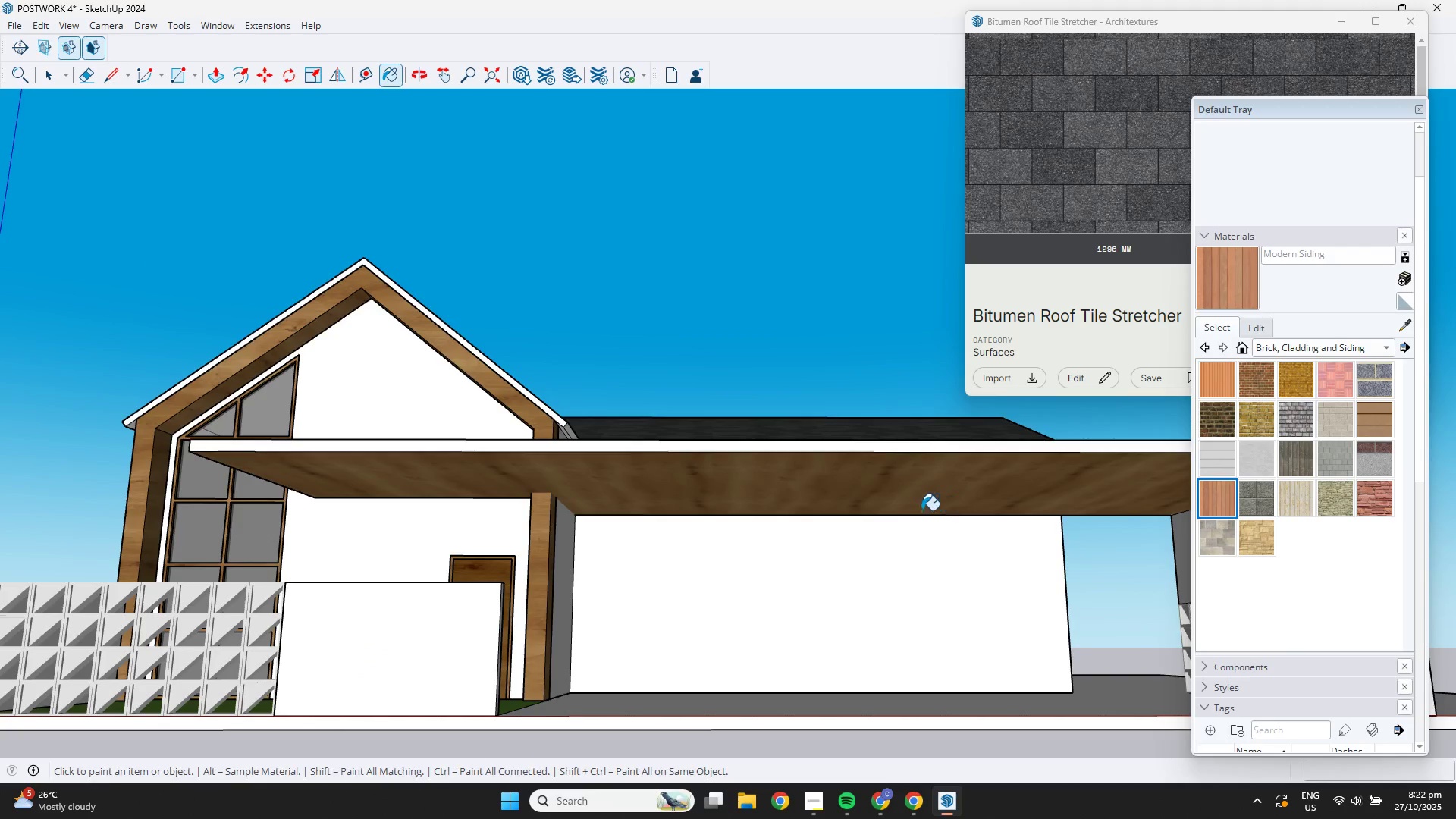 
key(Space)
 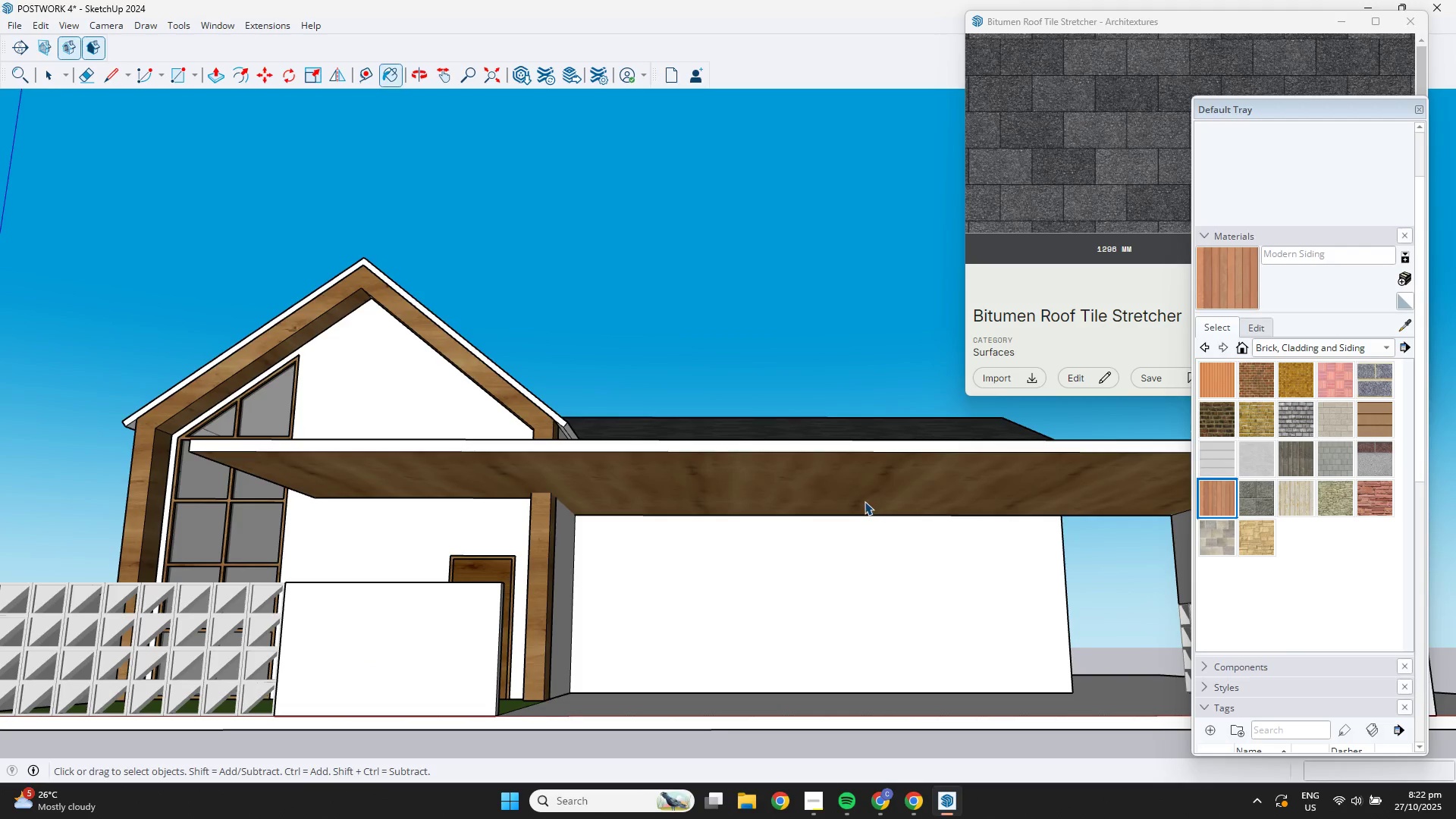 
left_click([864, 501])
 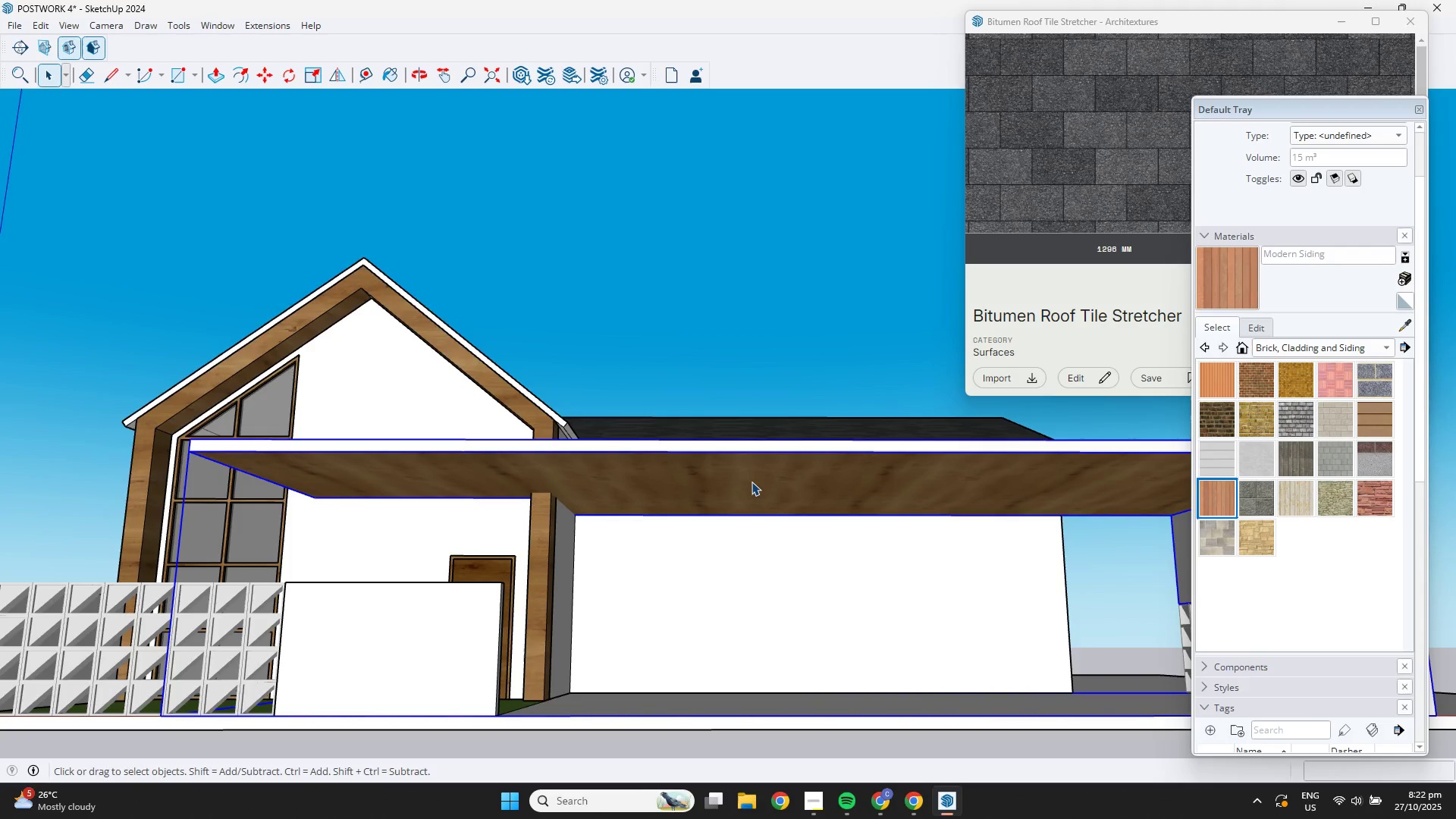 
double_click([752, 482])
 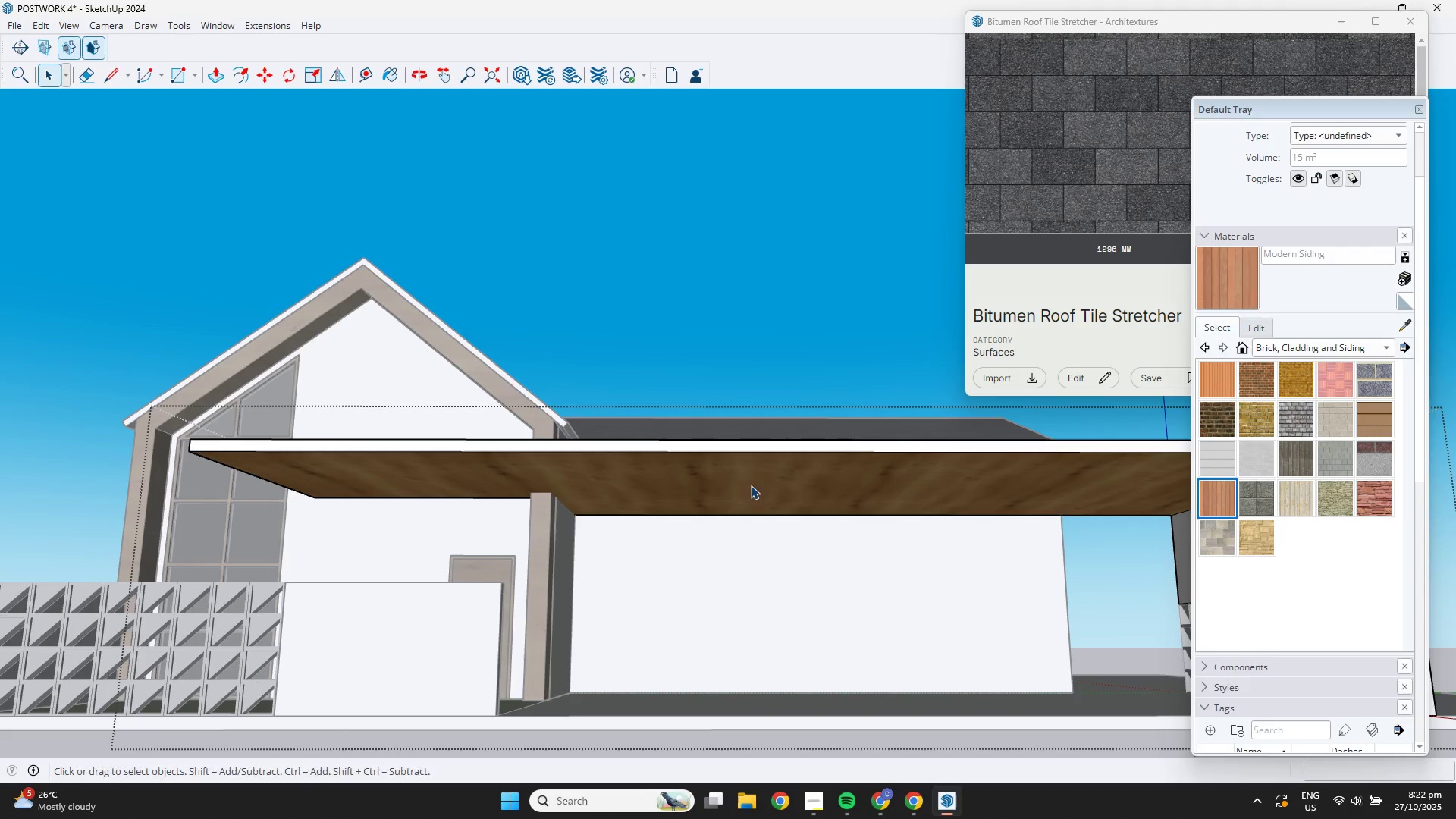 
key(B)
 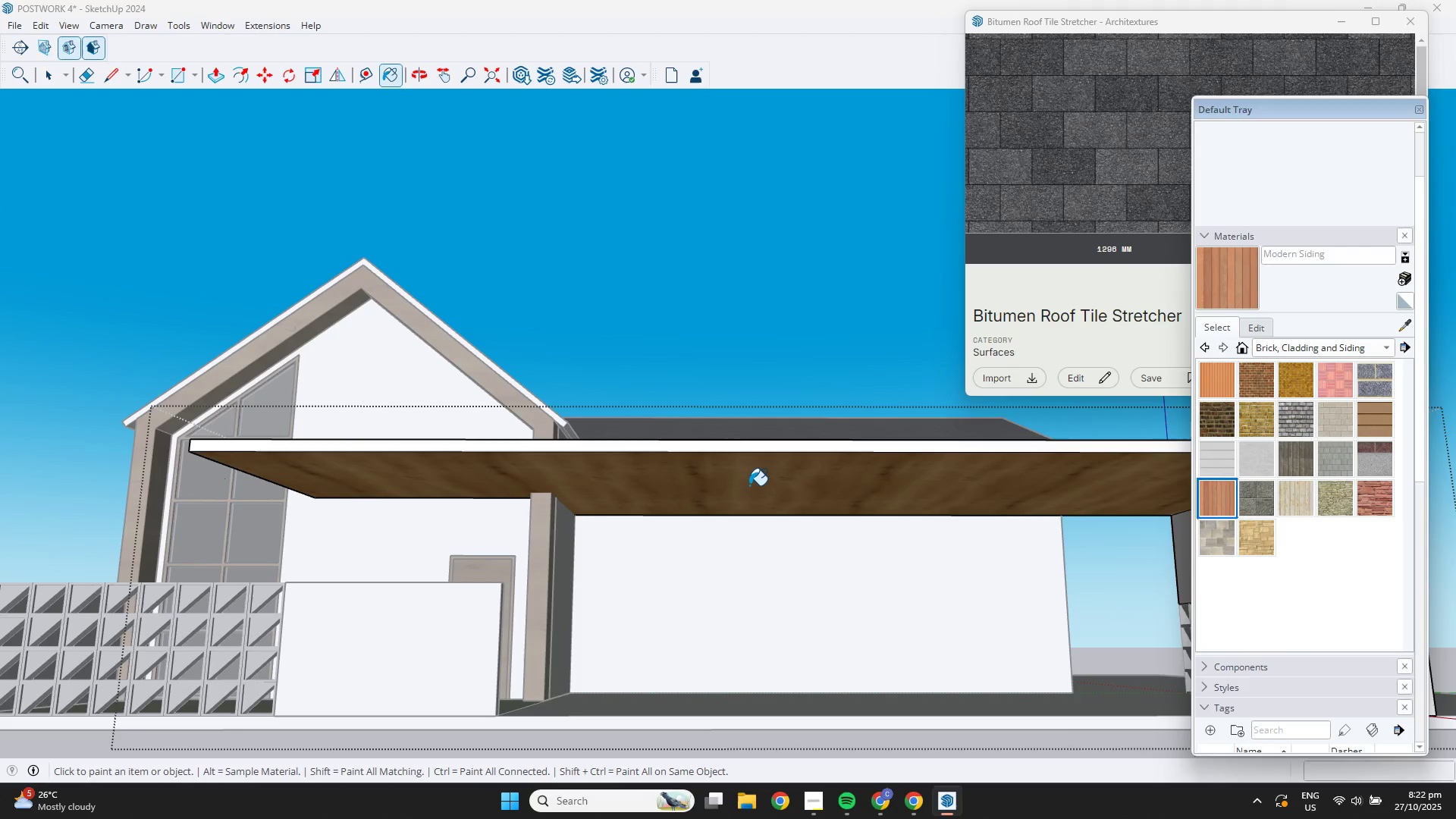 
left_click([749, 485])
 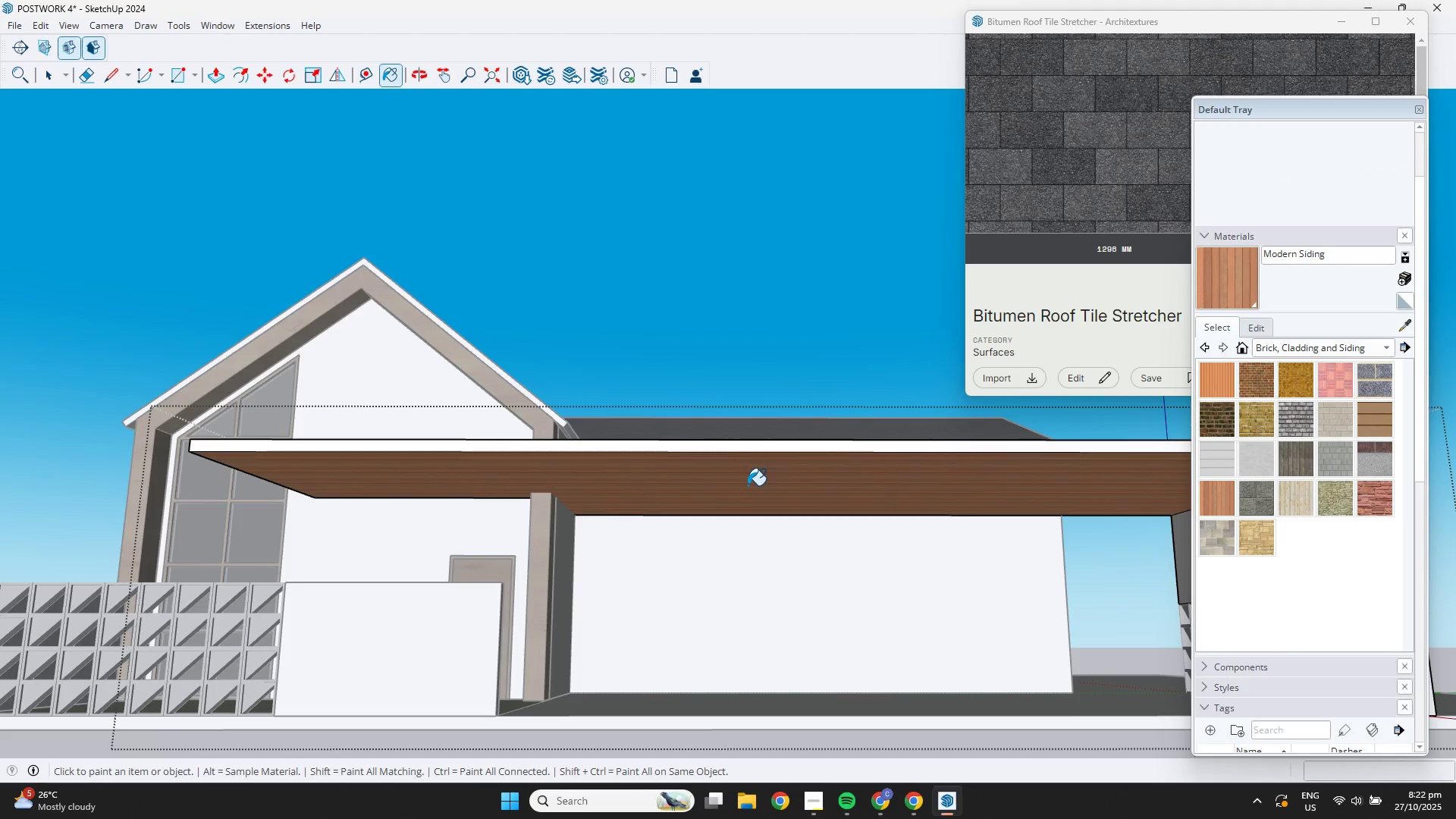 
scroll: coordinate [696, 455], scroll_direction: down, amount: 6.0
 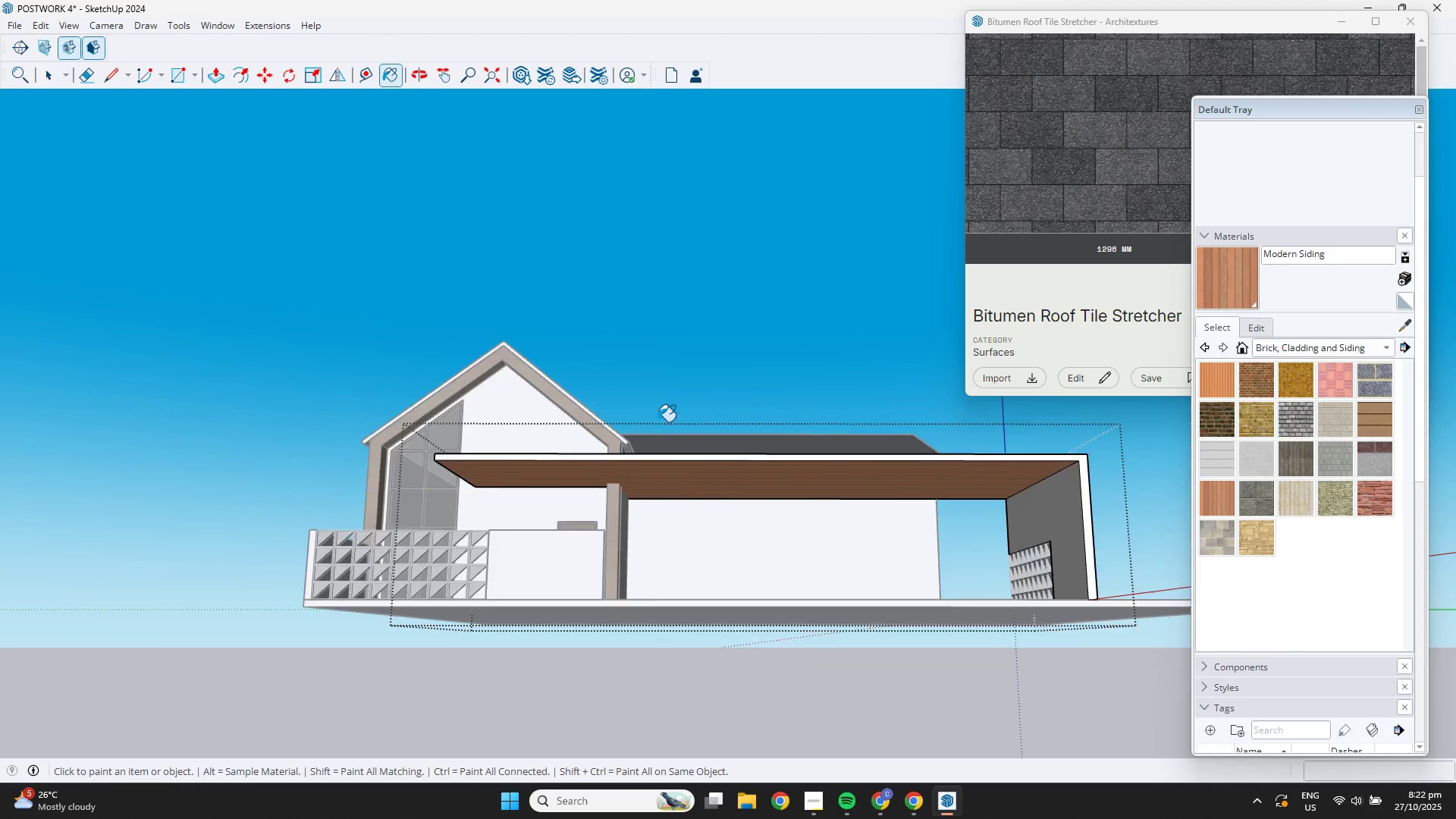 
key(Space)
 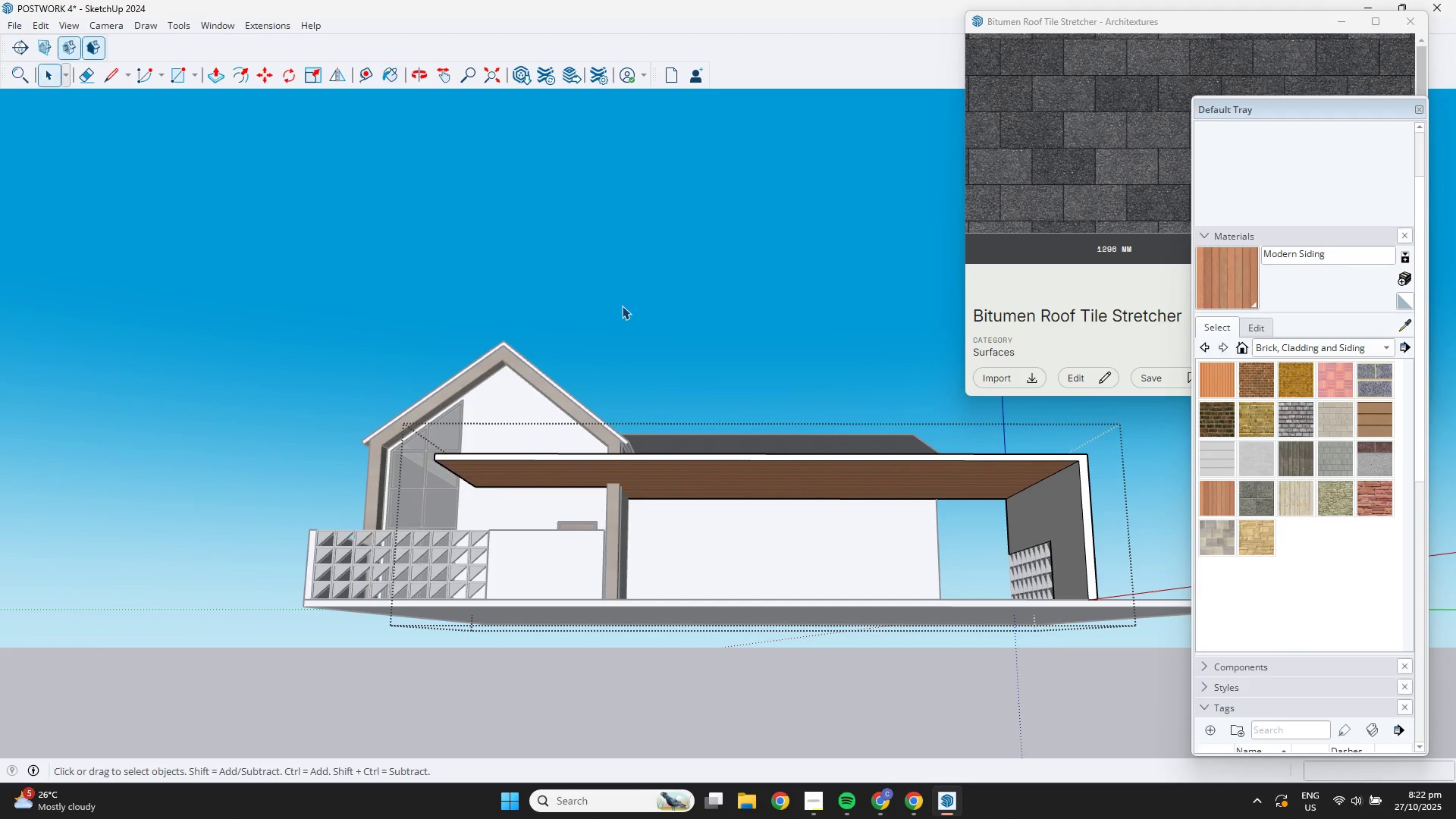 
left_click([623, 300])
 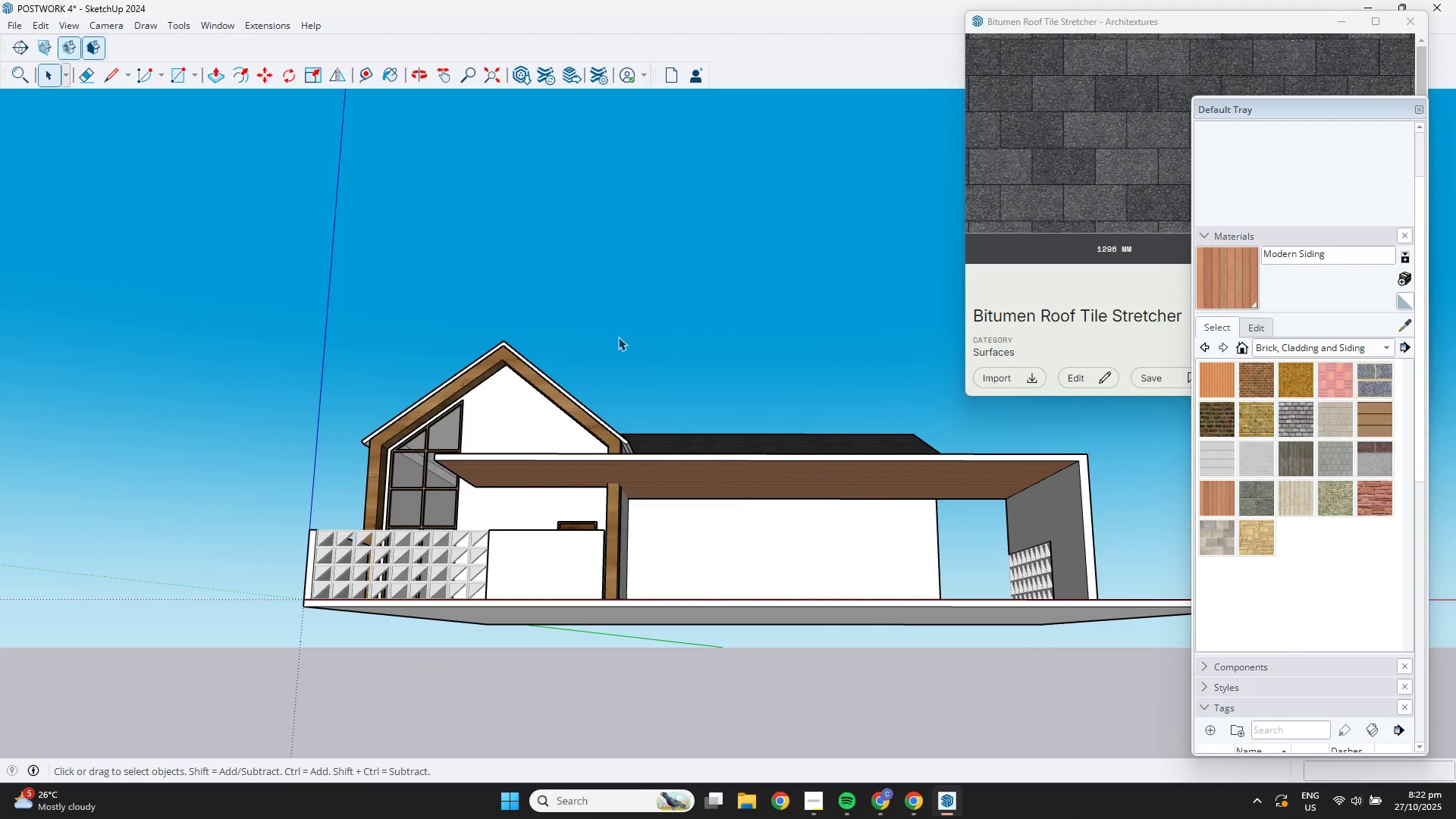 
scroll: coordinate [603, 425], scroll_direction: up, amount: 1.0
 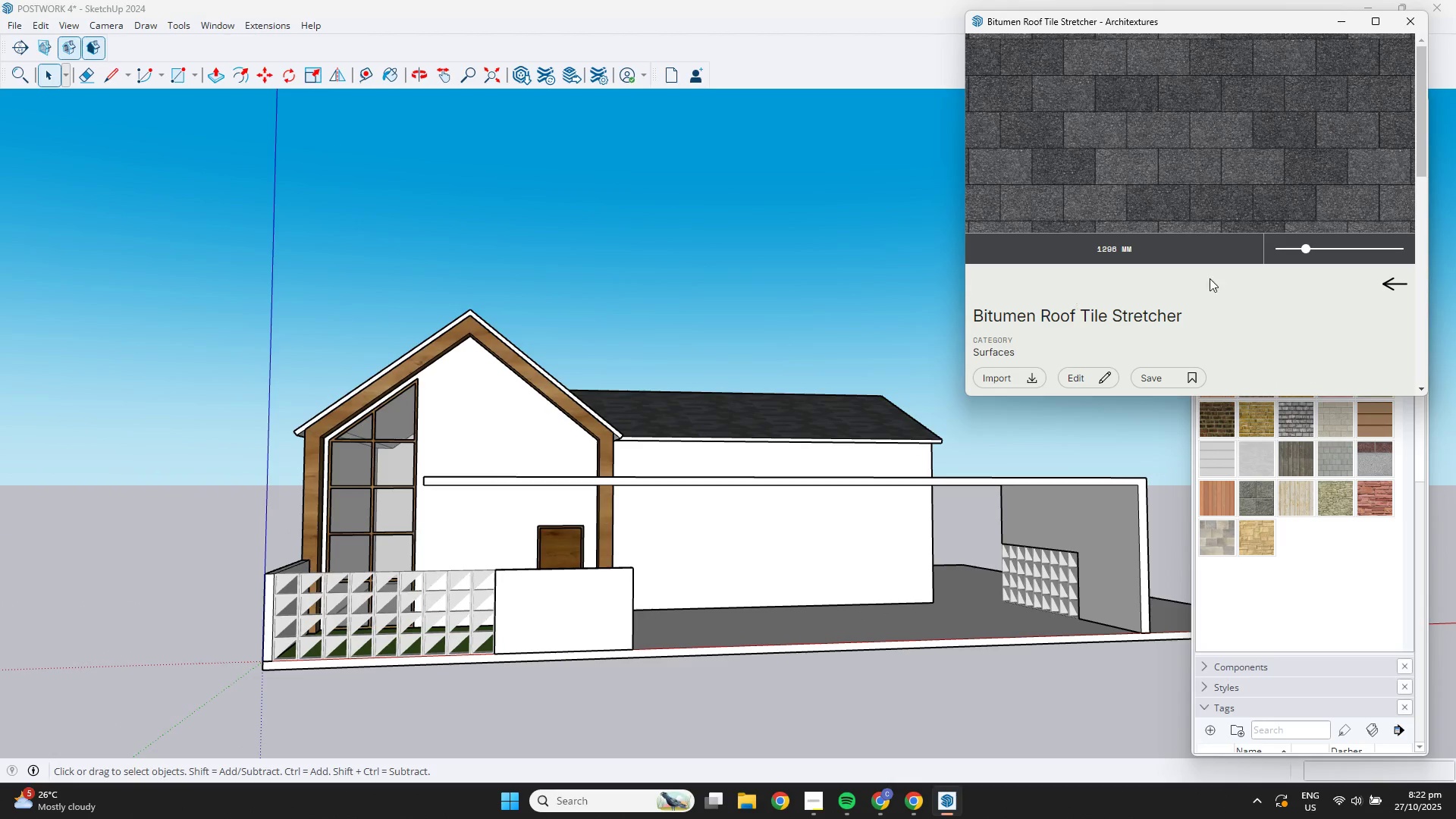 
left_click([1388, 272])
 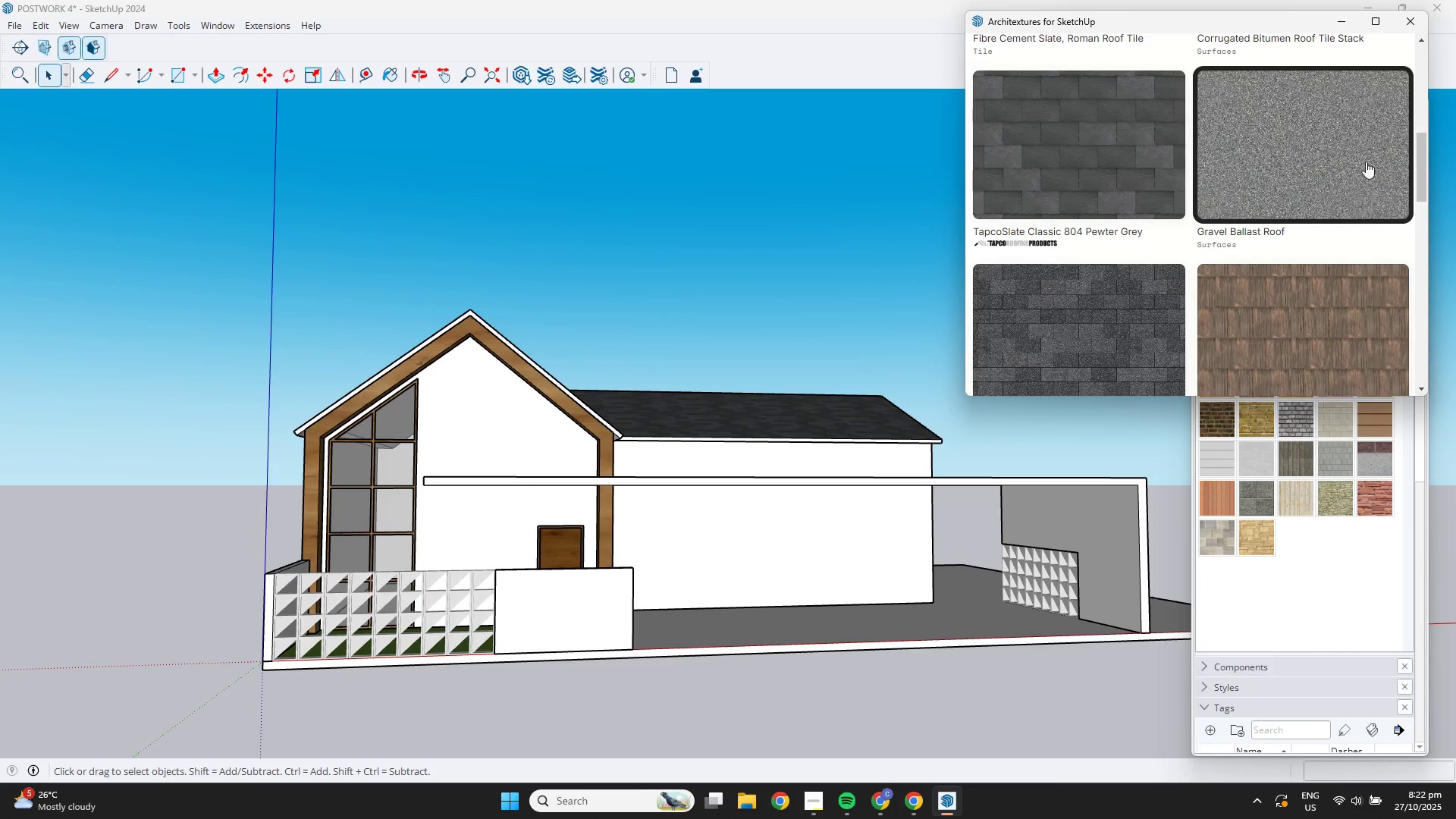 
scroll: coordinate [1404, 170], scroll_direction: up, amount: 12.0
 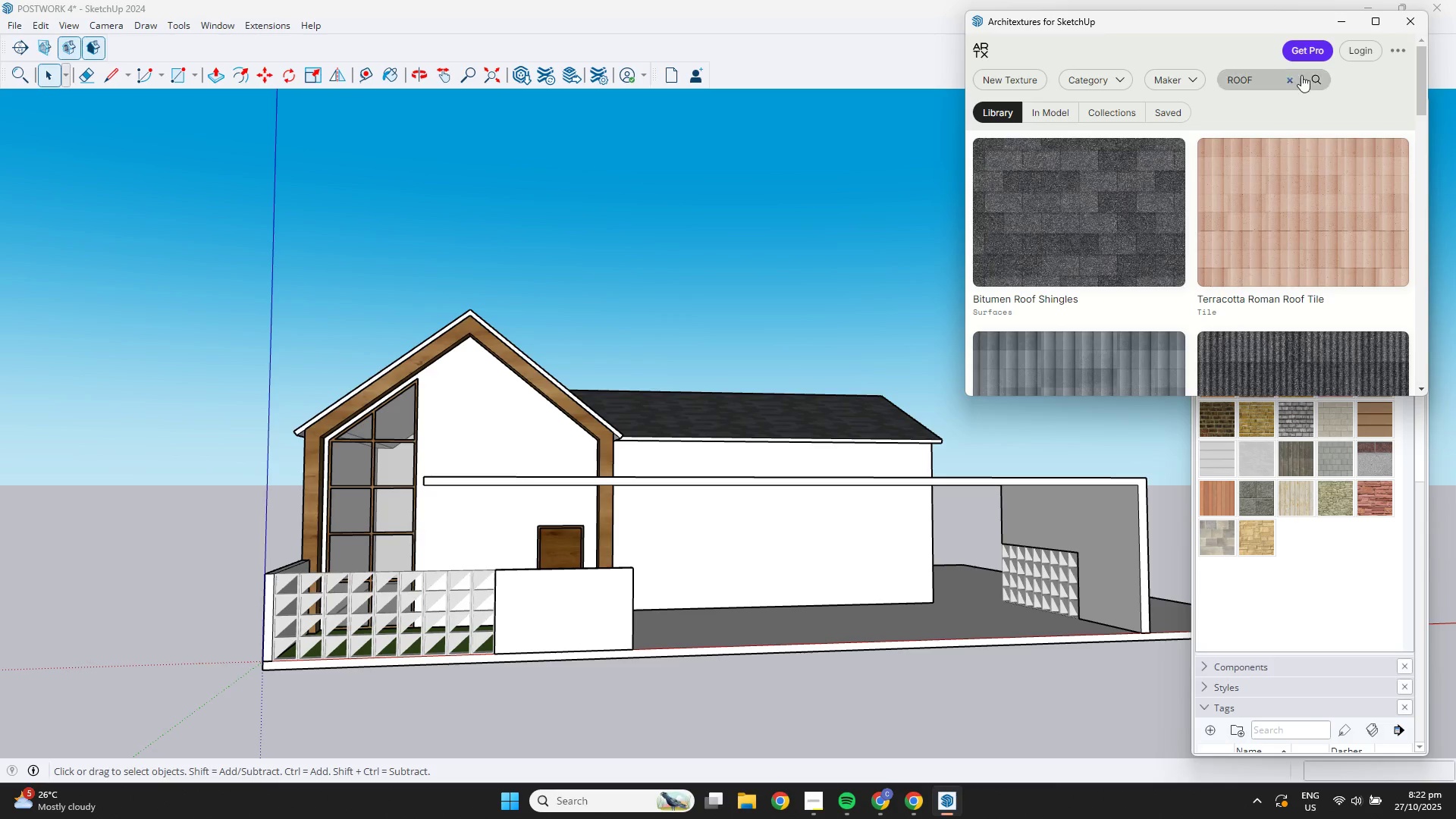 
left_click_drag(start_coordinate=[1291, 75], to_coordinate=[1144, 71])
 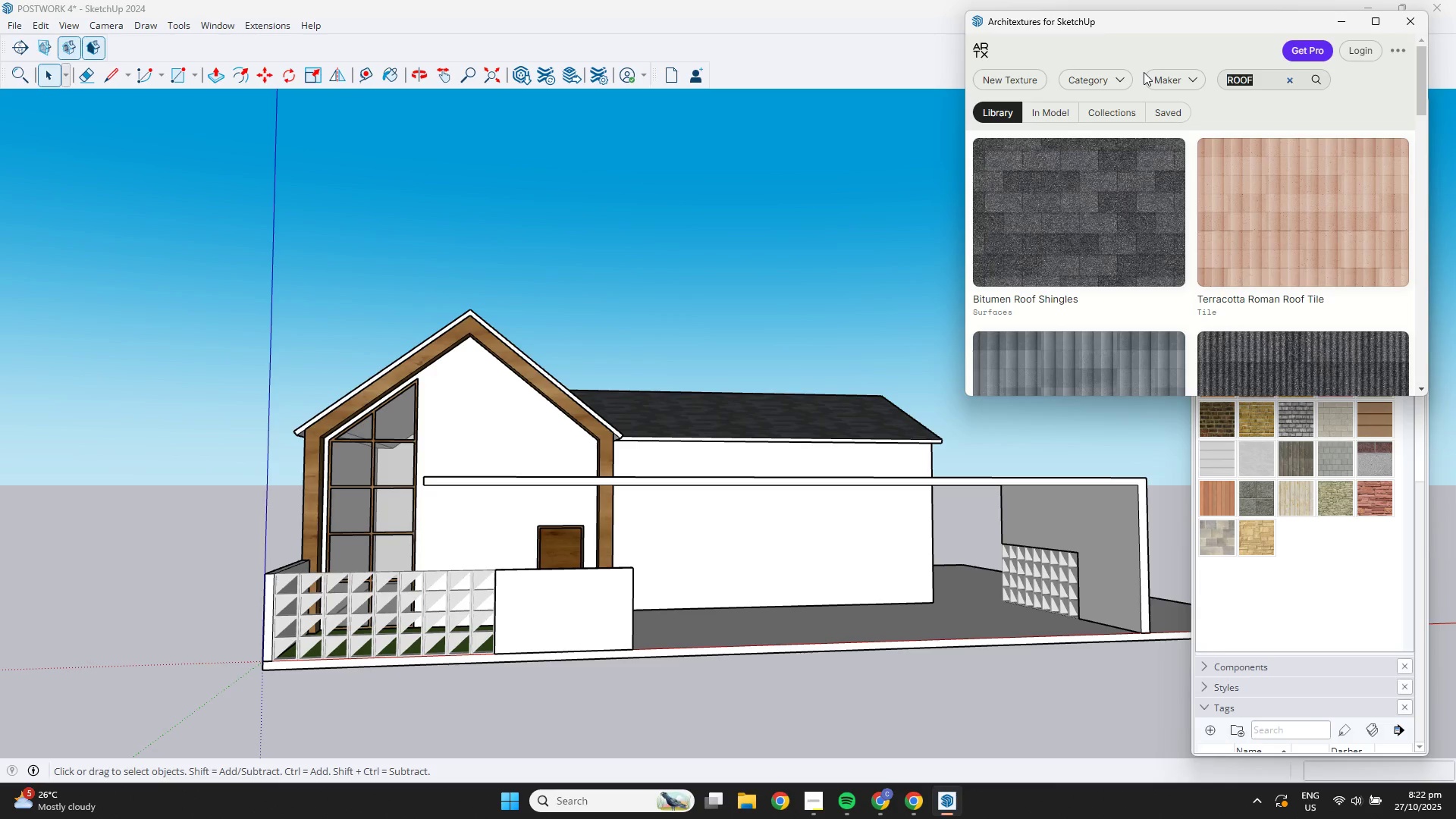 
type(WOOD)
 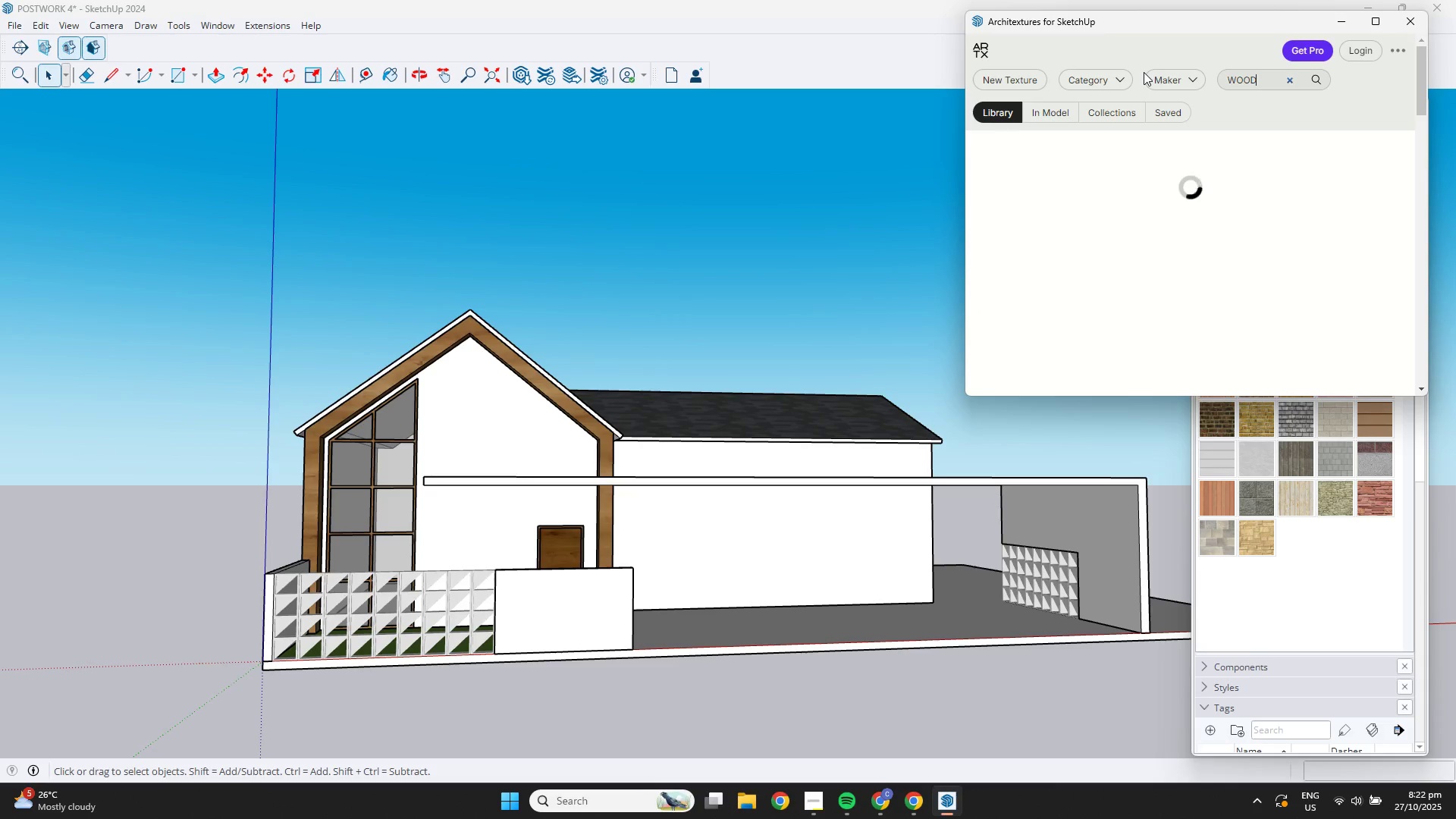 
key(Enter)
 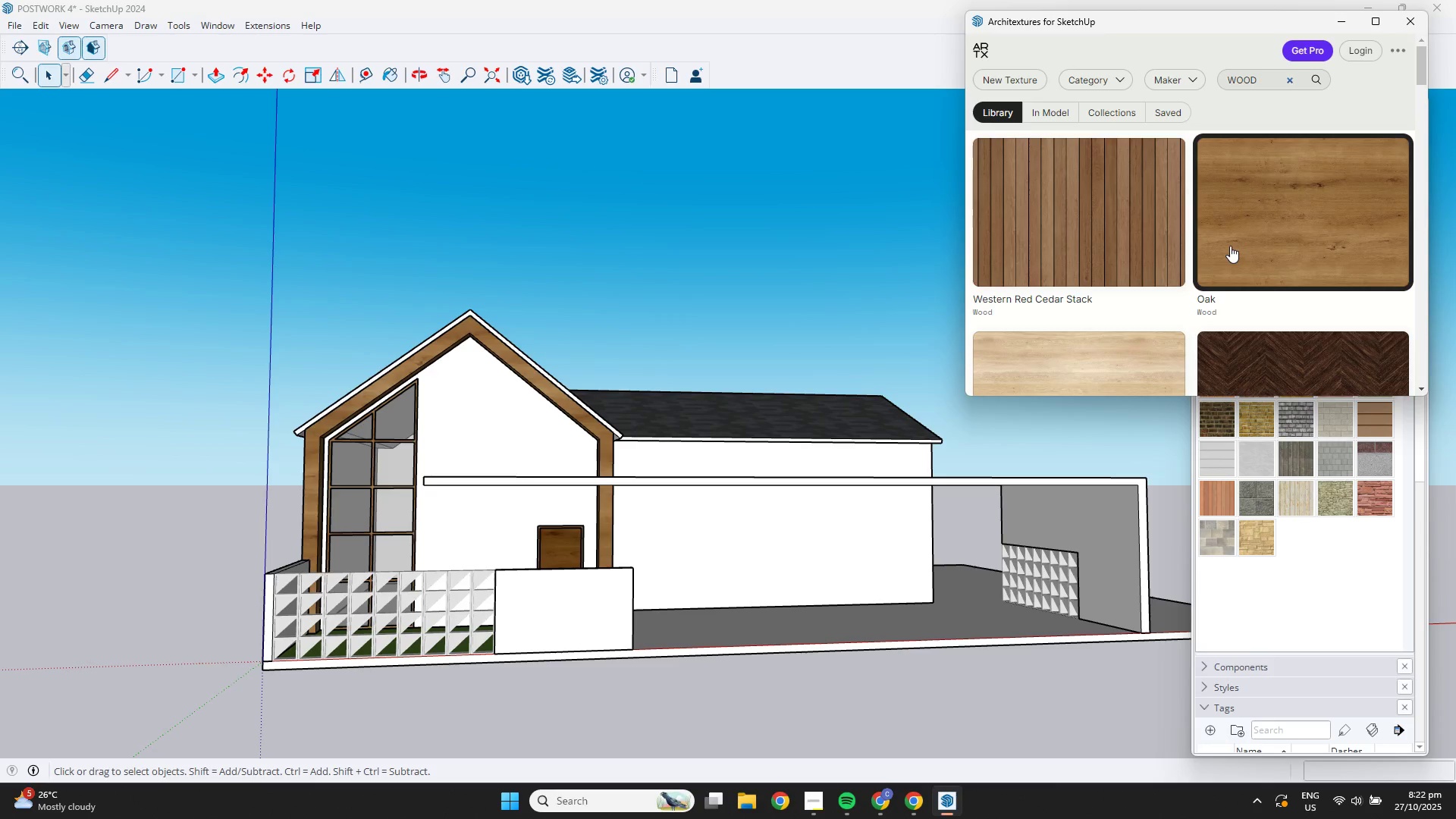 
left_click([1160, 199])
 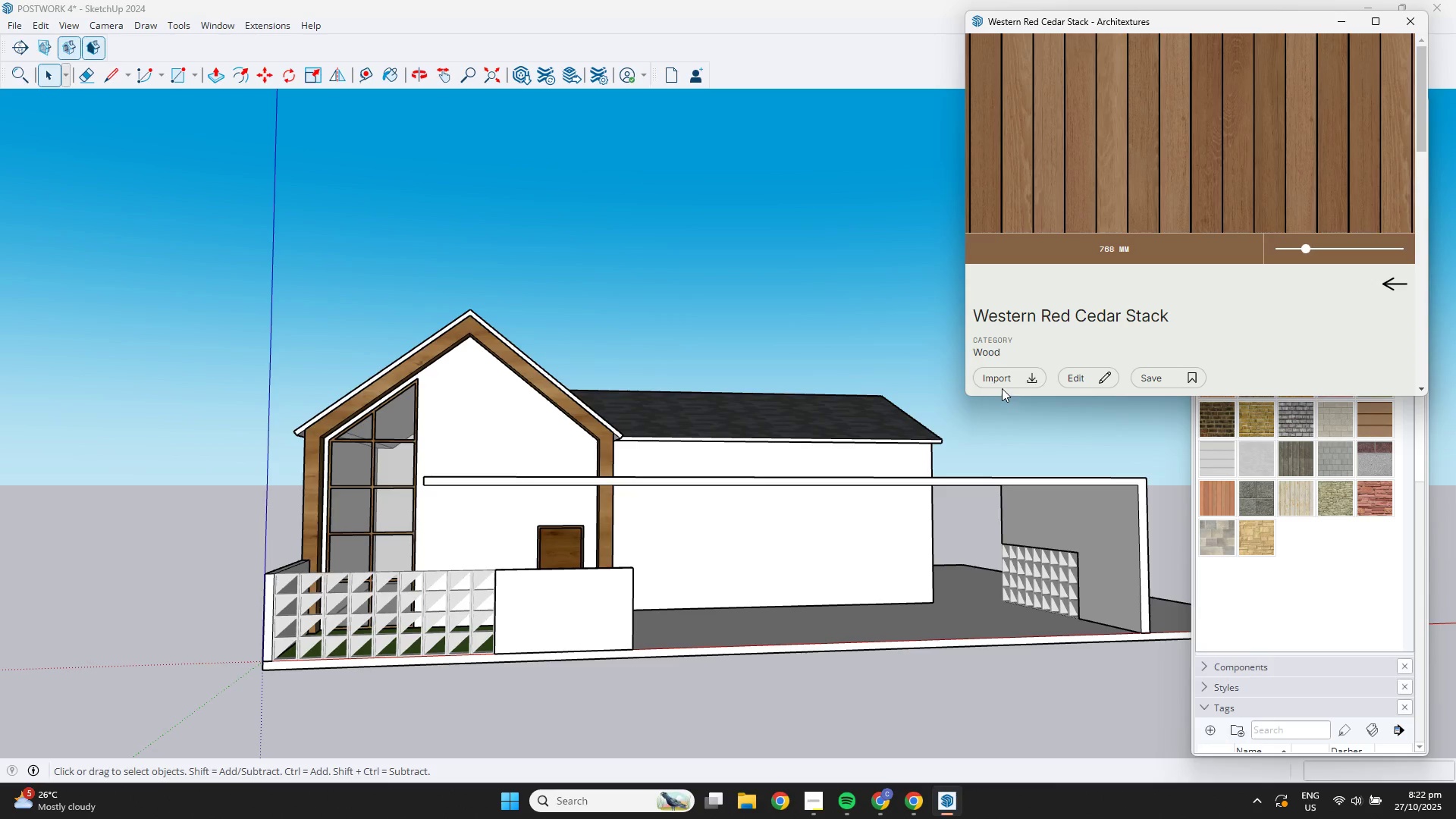 
double_click([995, 381])
 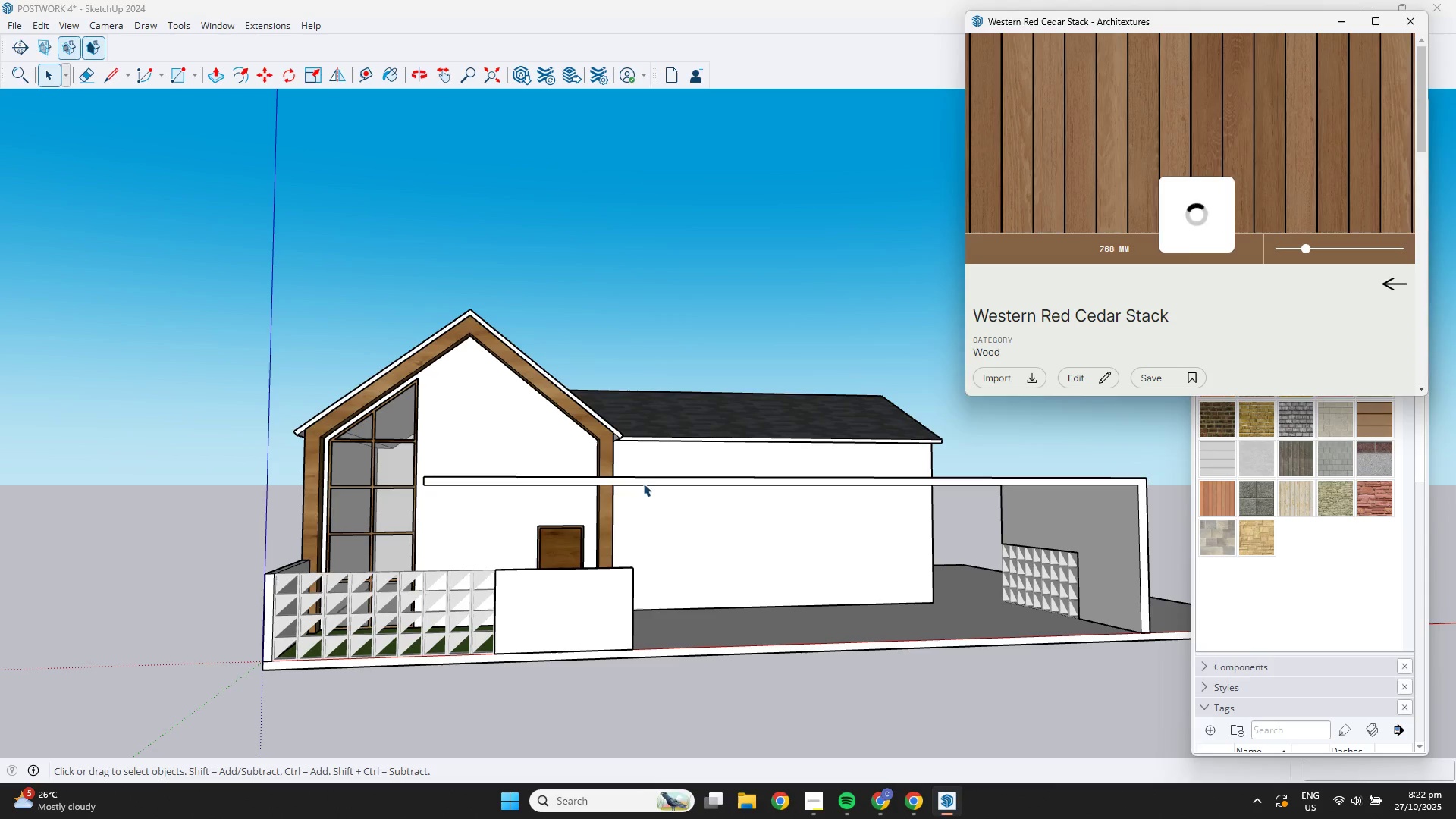 
scroll: coordinate [626, 482], scroll_direction: up, amount: 5.0
 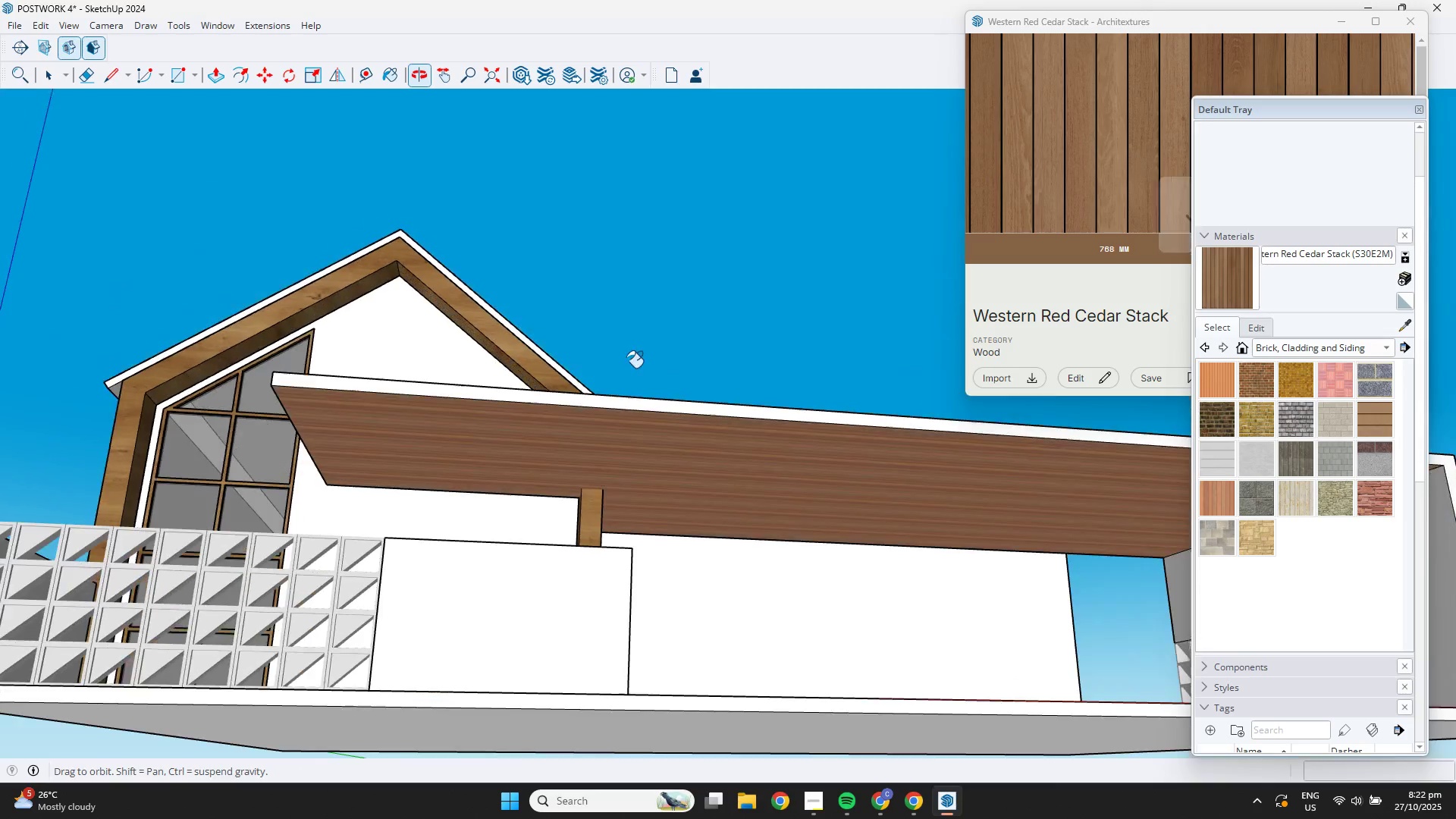 
key(Space)
 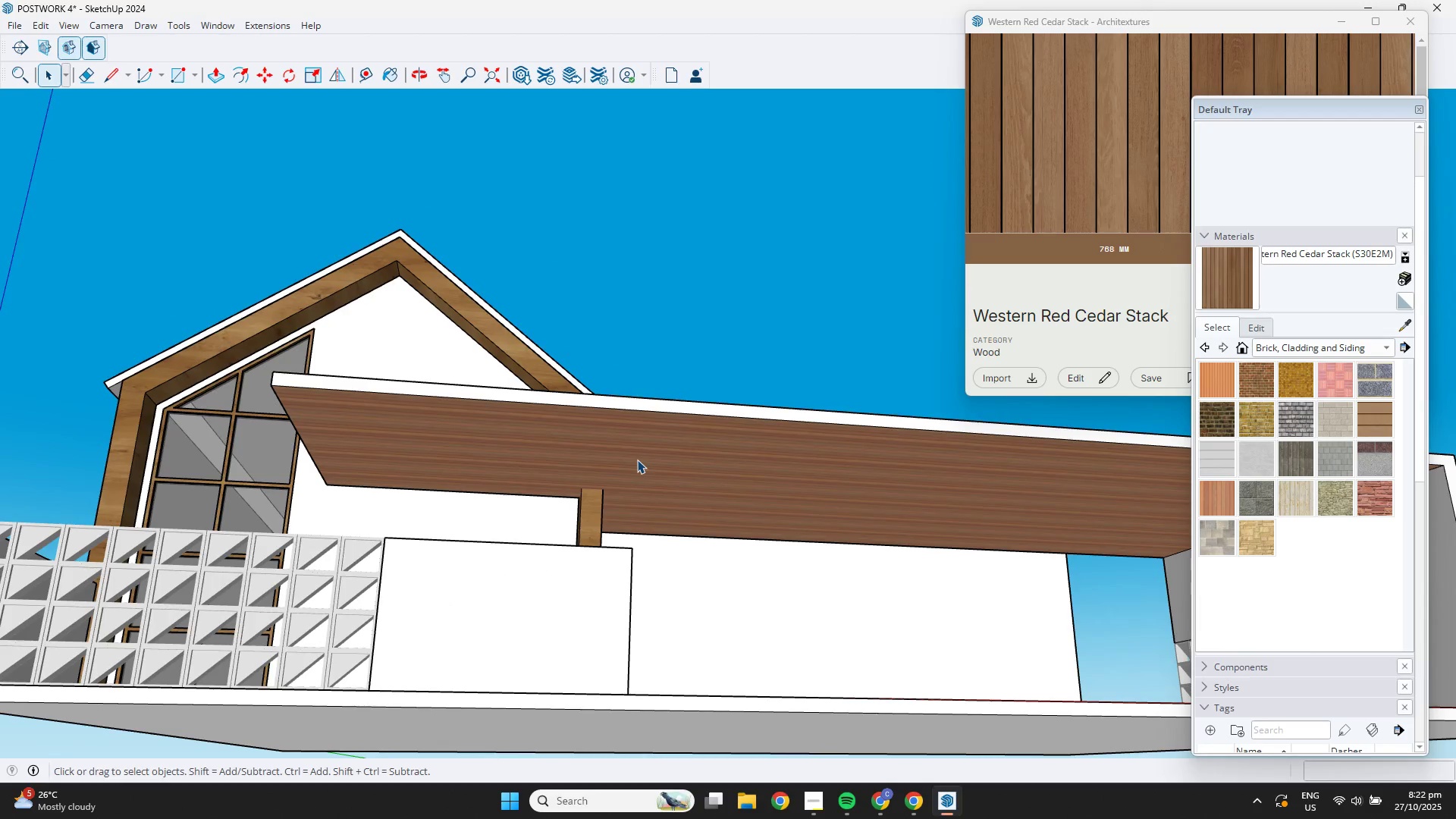 
left_click([637, 460])
 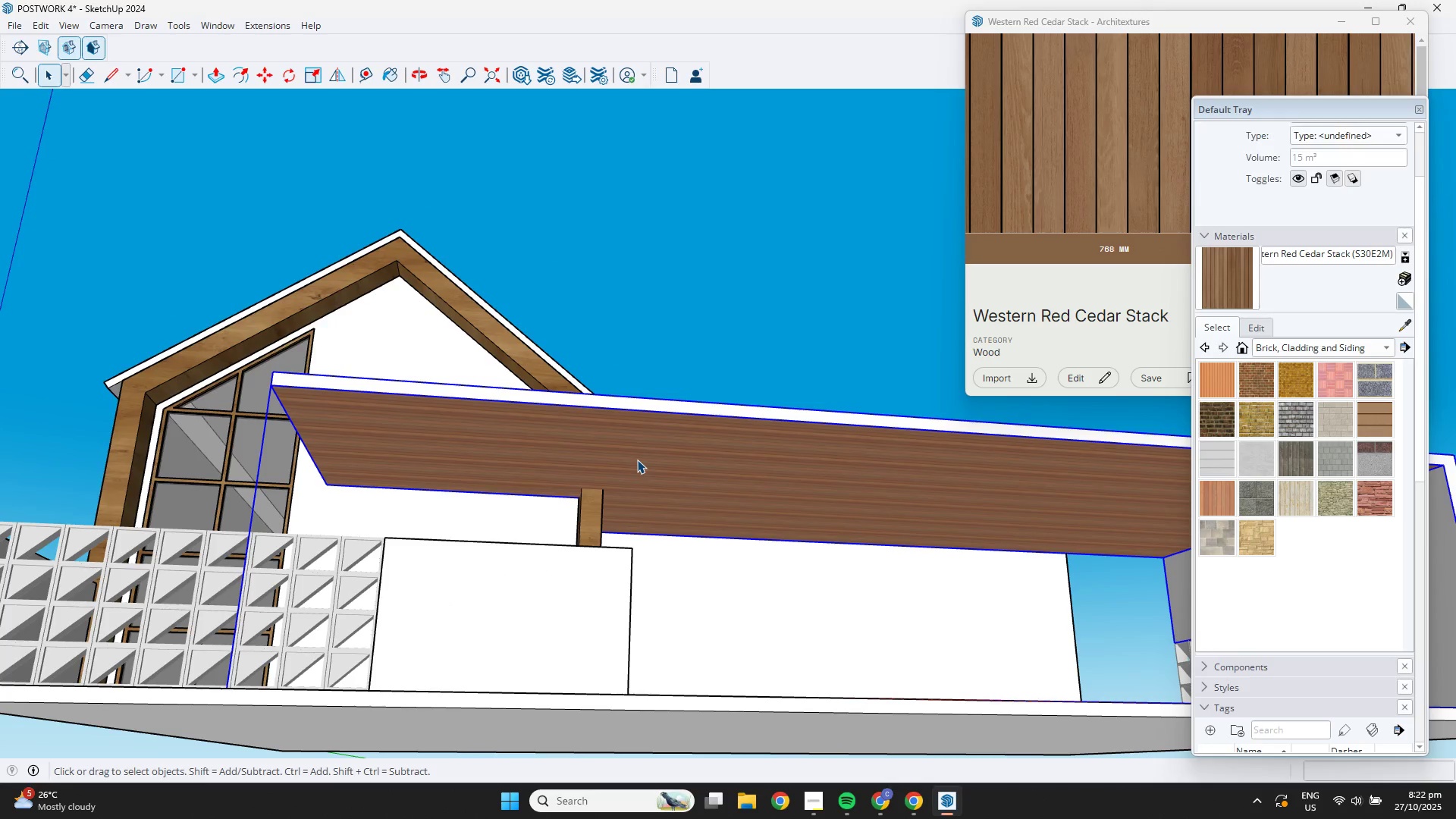 
double_click([637, 460])
 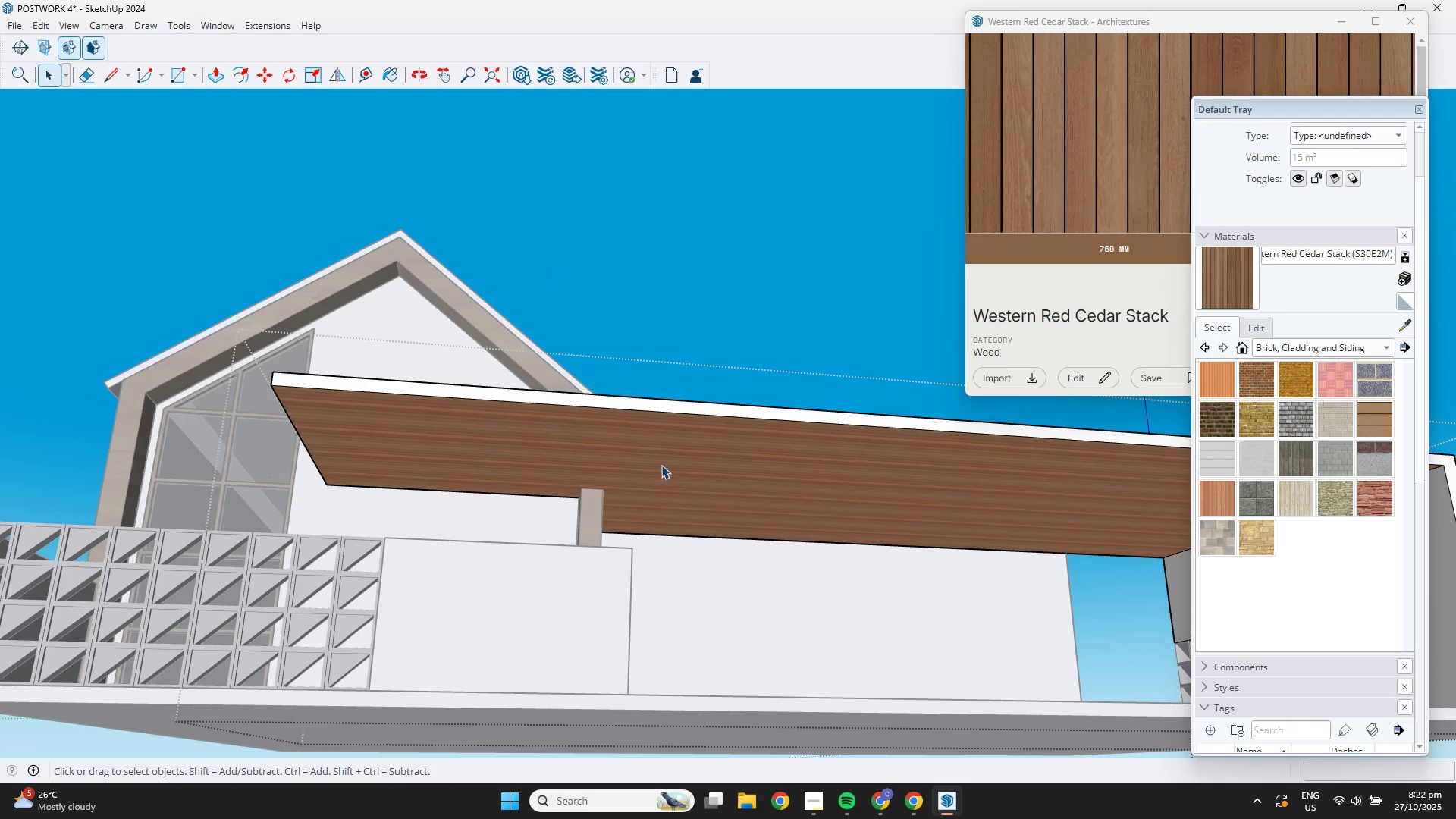 
triple_click([661, 465])
 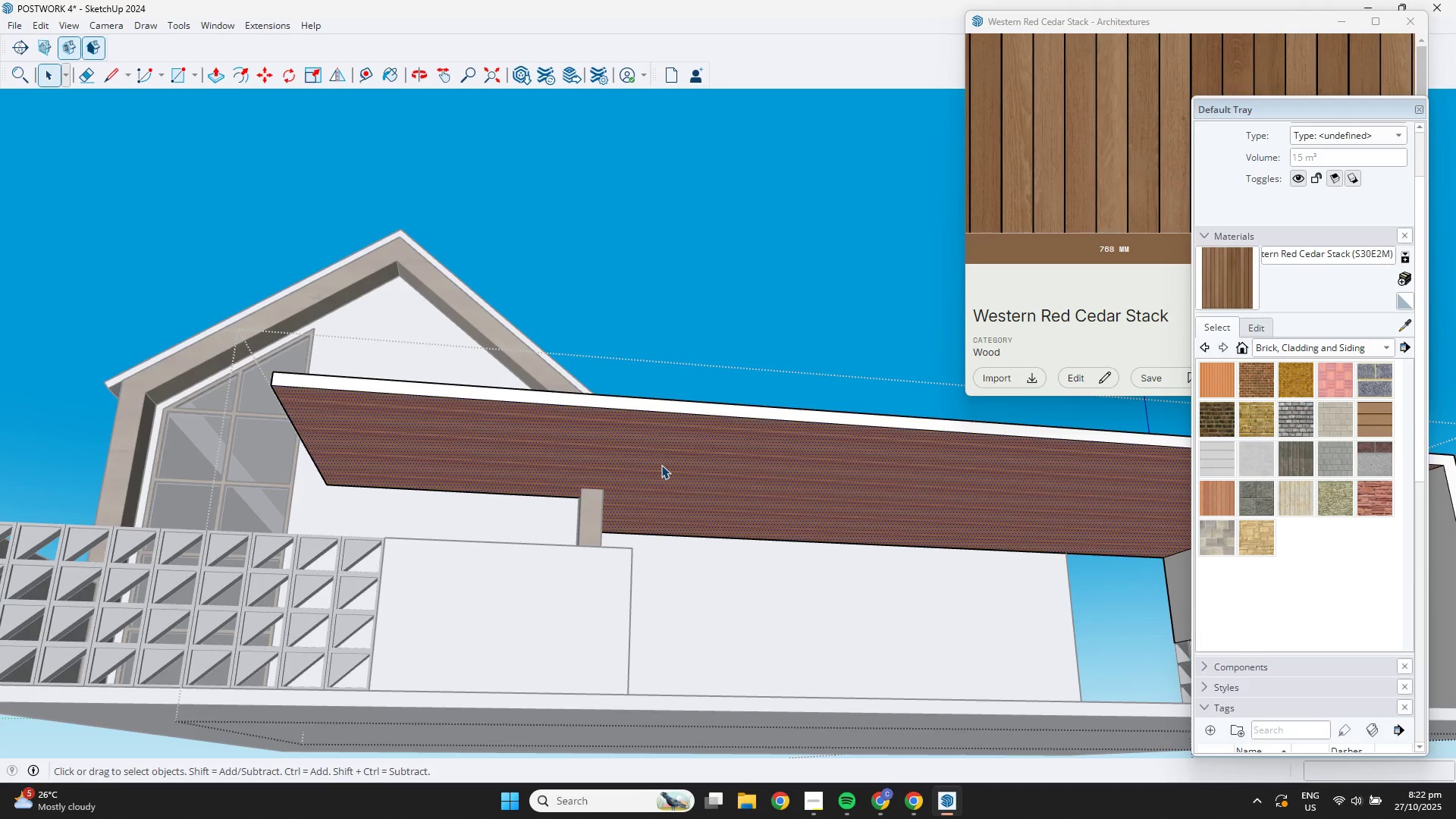 
key(B)
 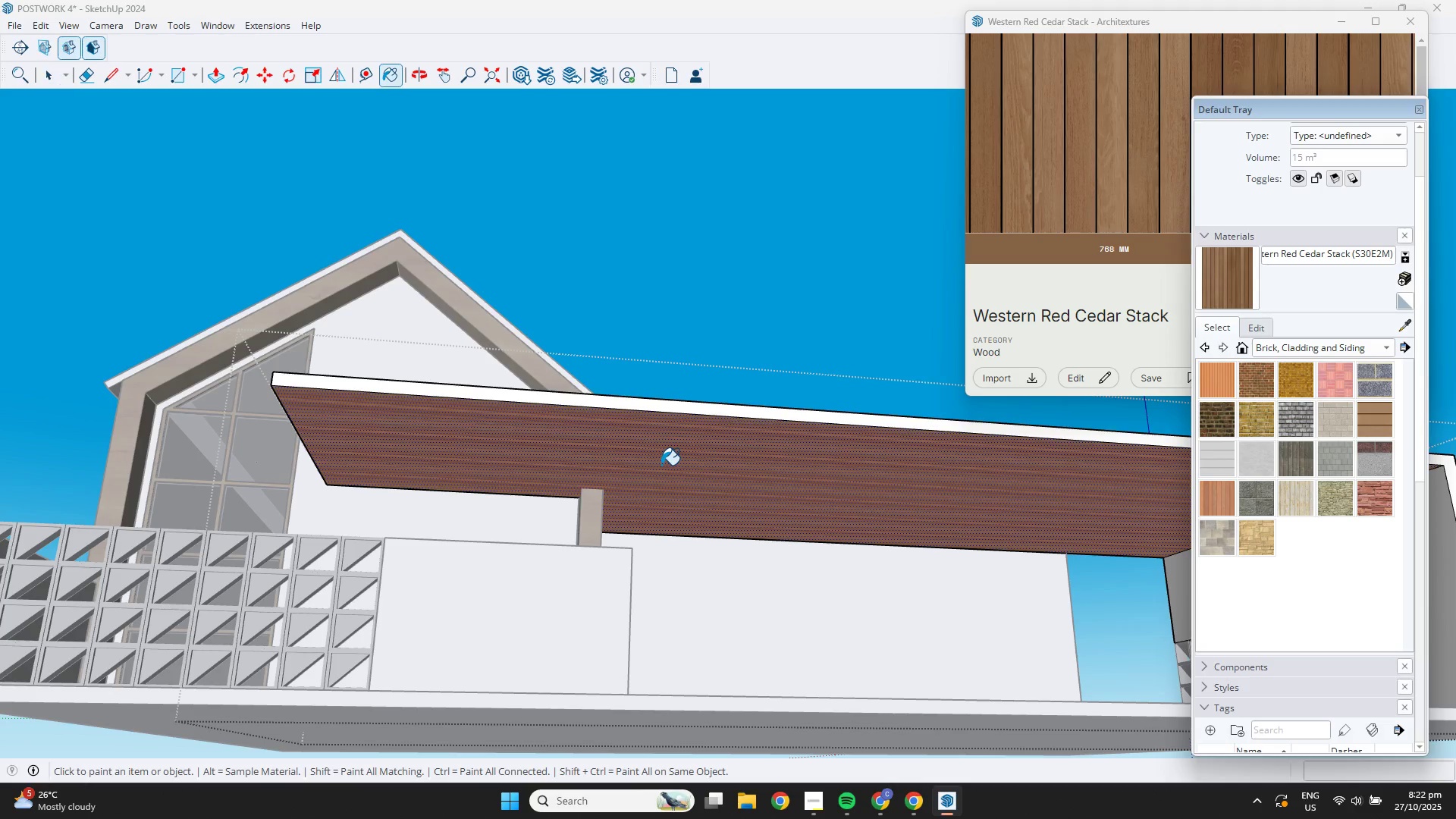 
left_click([661, 465])
 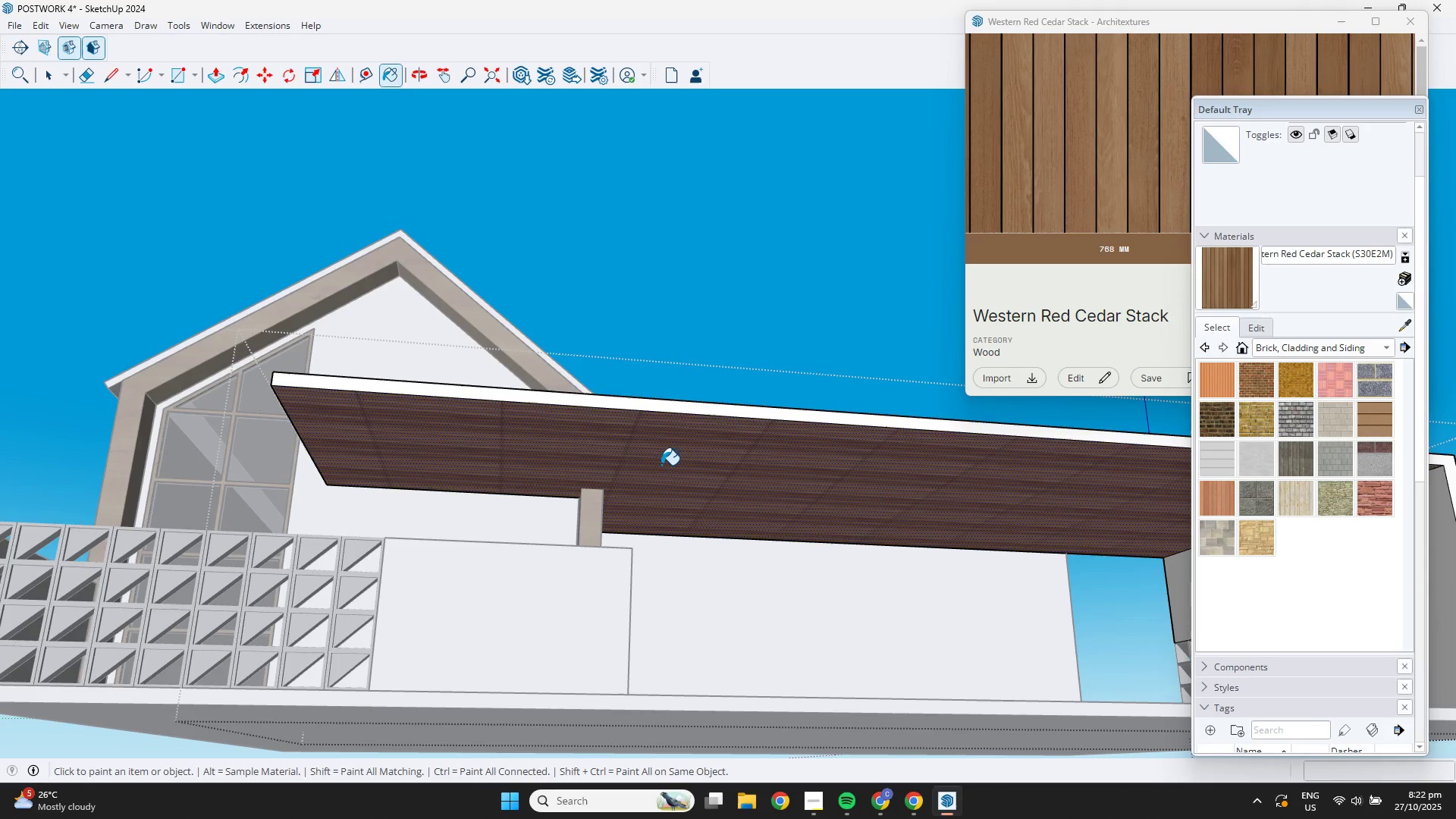 
key(Space)
 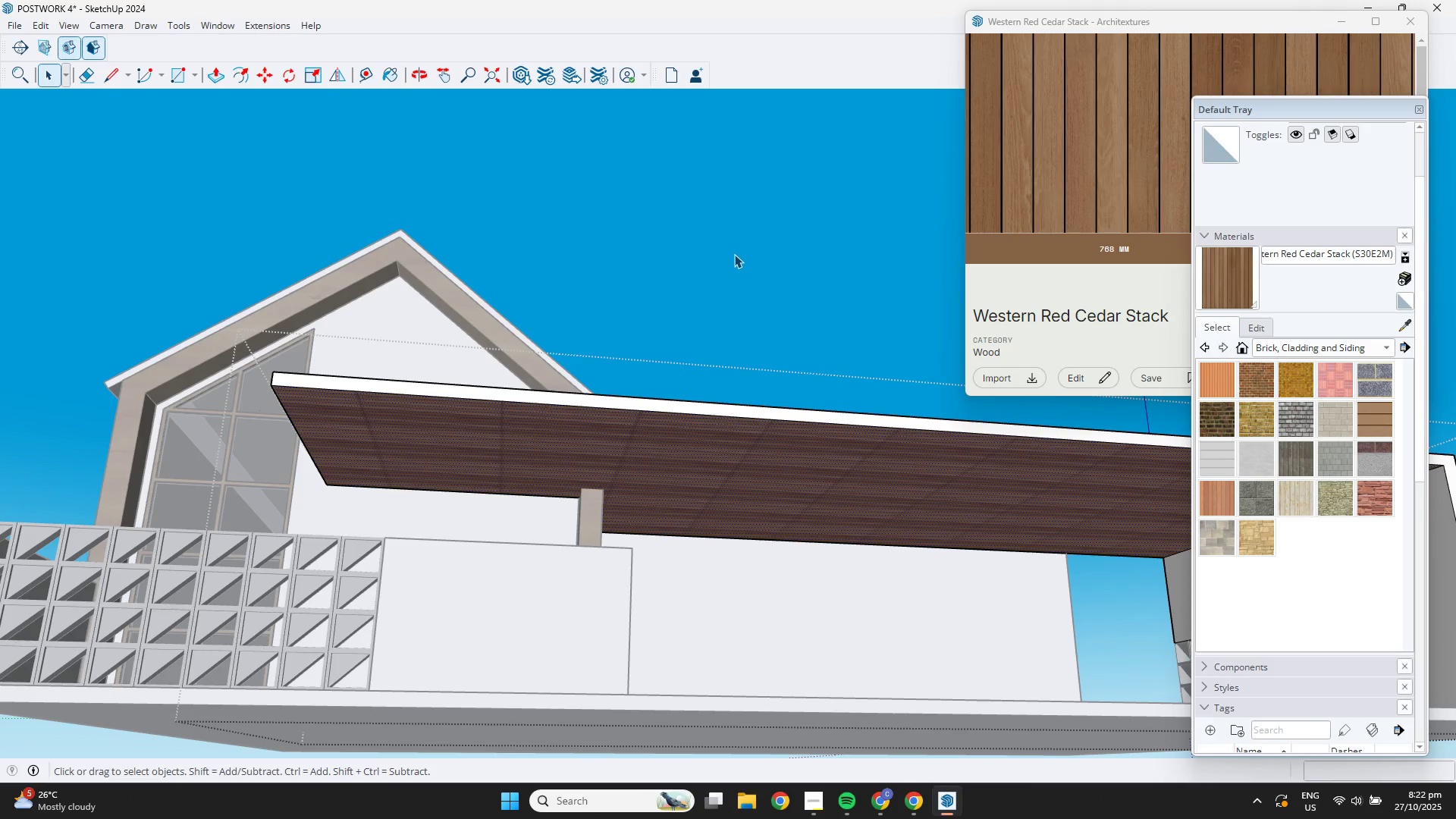 
left_click([734, 254])
 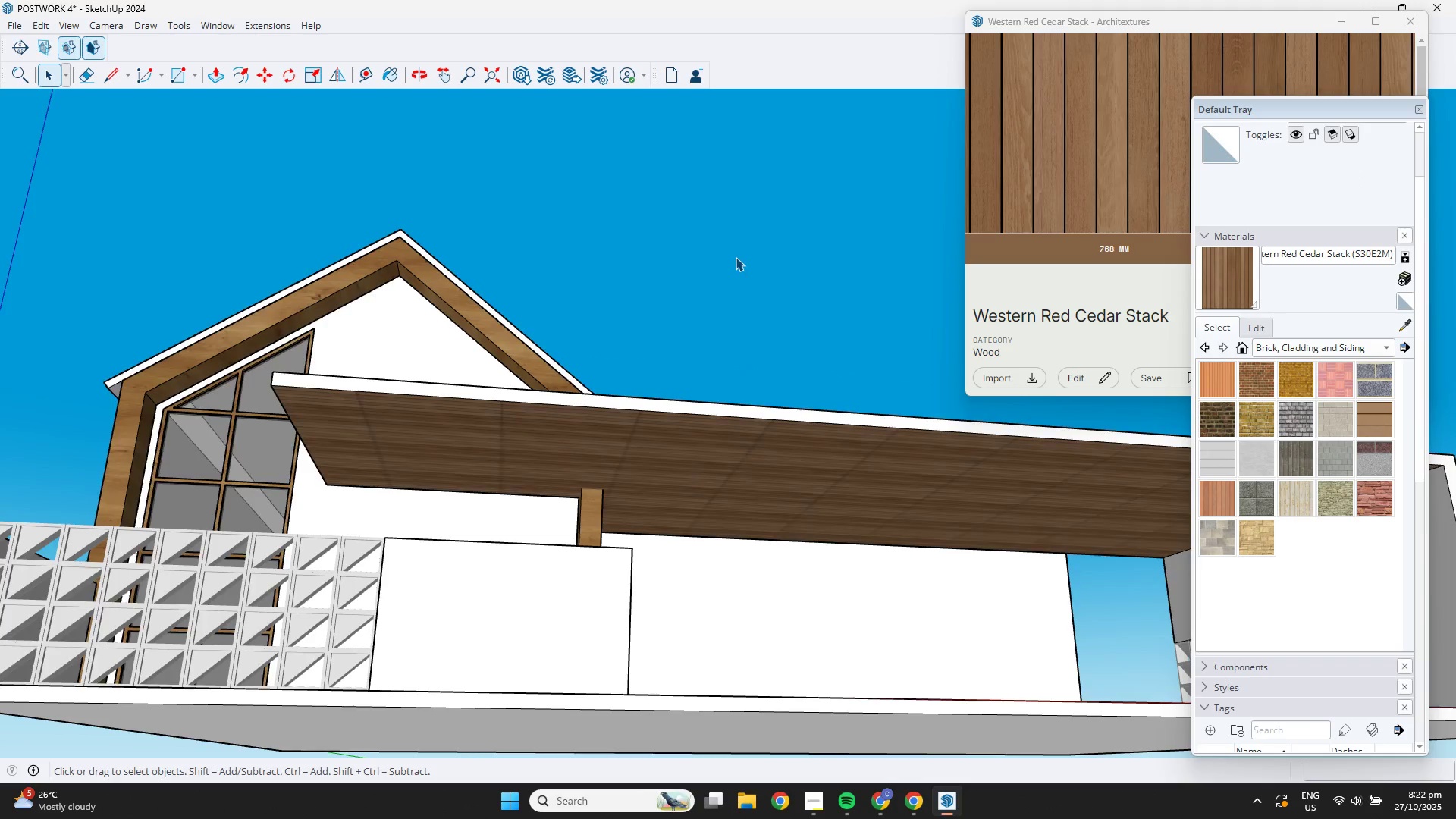 
scroll: coordinate [782, 493], scroll_direction: down, amount: 7.0
 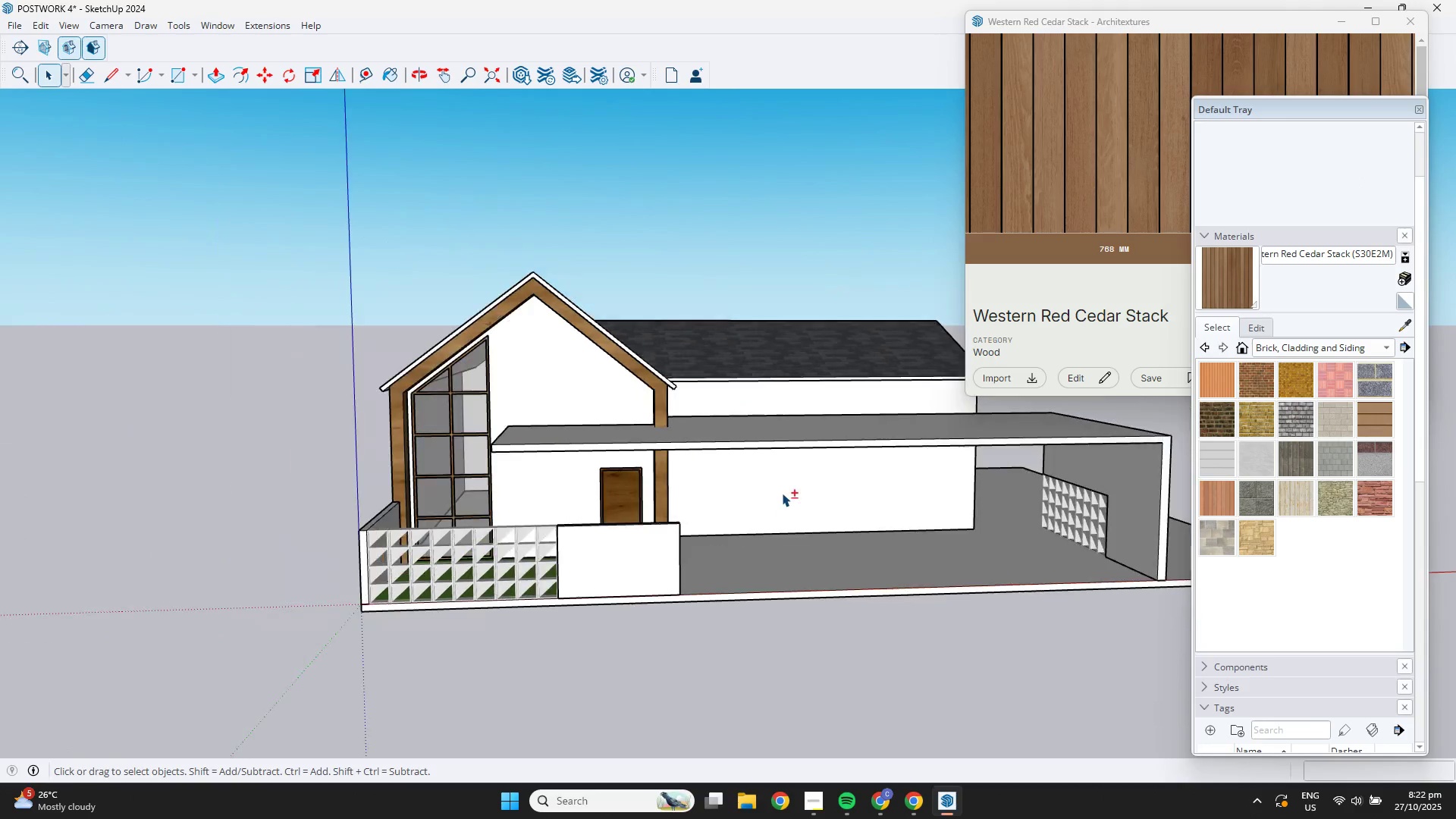 
key(Shift+ShiftLeft)
 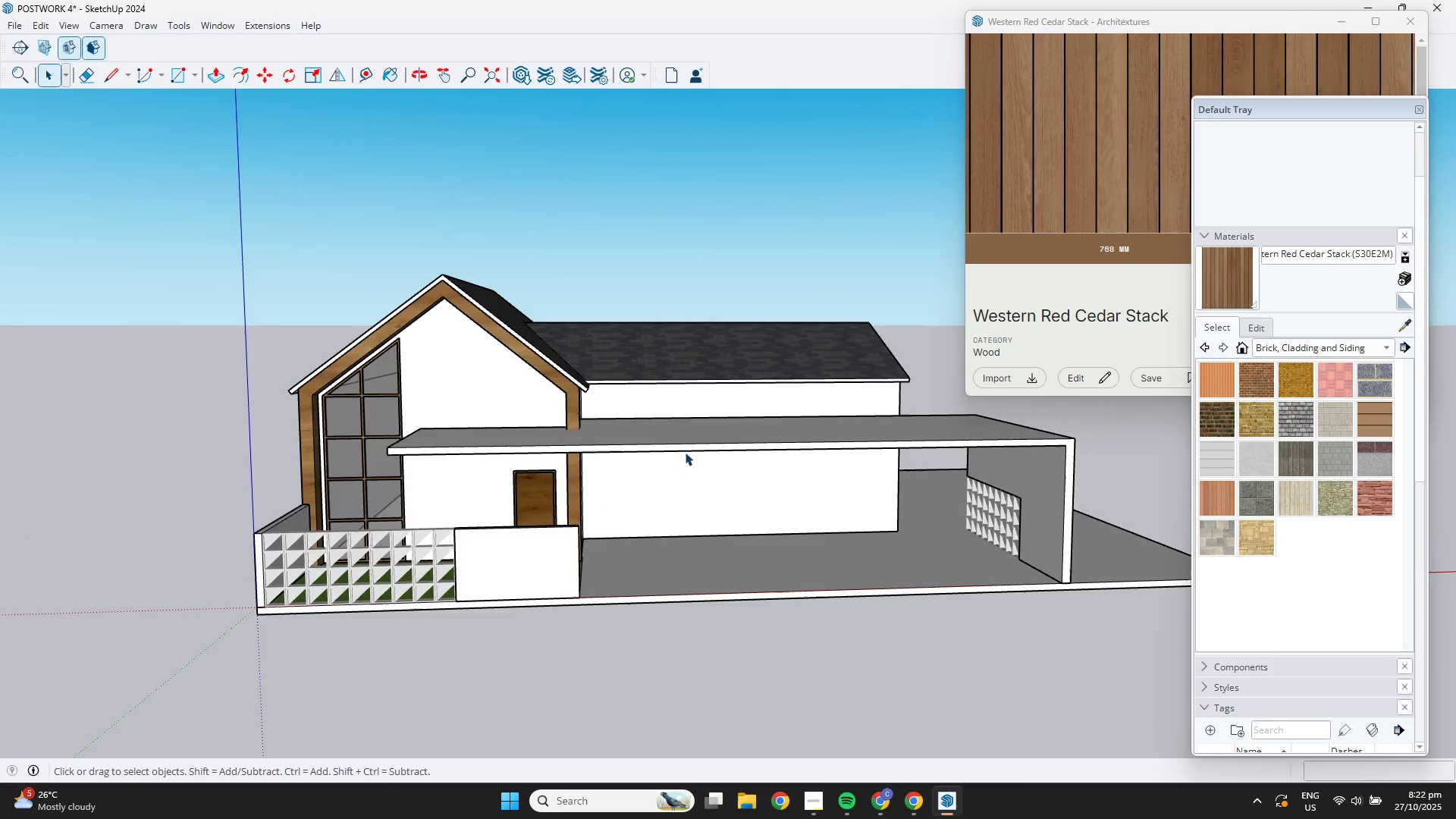 
scroll: coordinate [692, 532], scroll_direction: up, amount: 6.0
 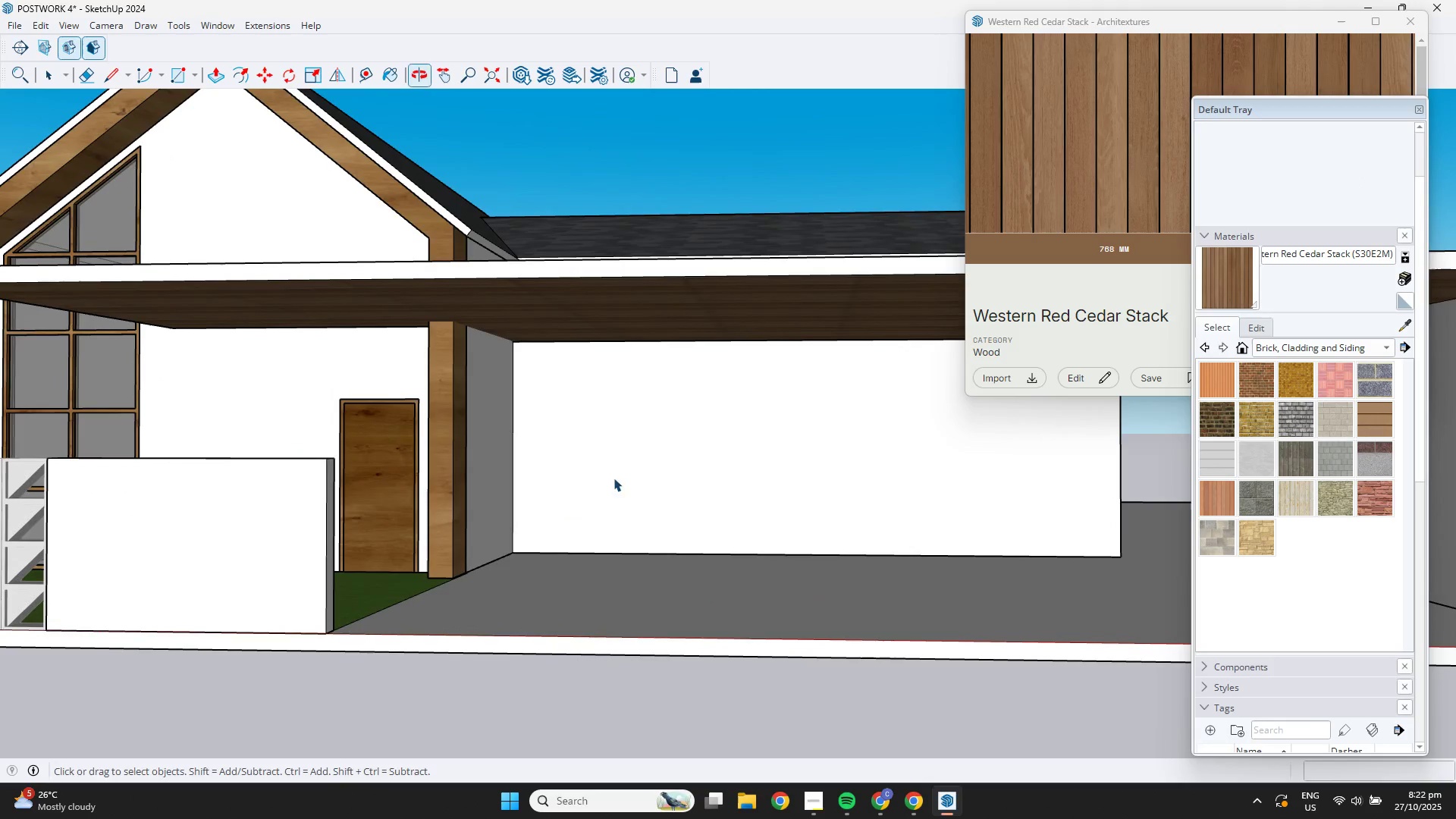 
scroll: coordinate [670, 413], scroll_direction: down, amount: 4.0
 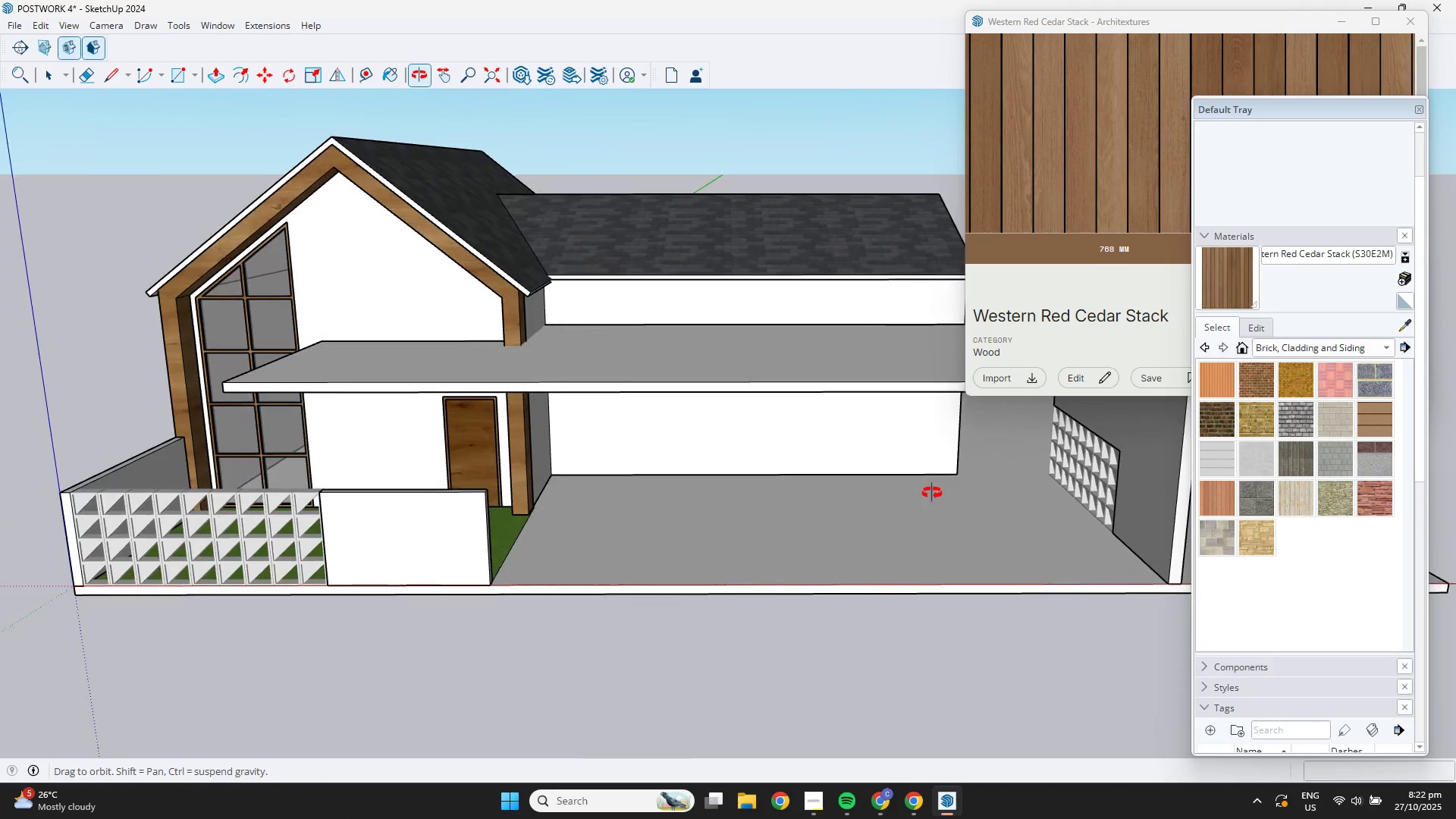 
wait(9.28)
 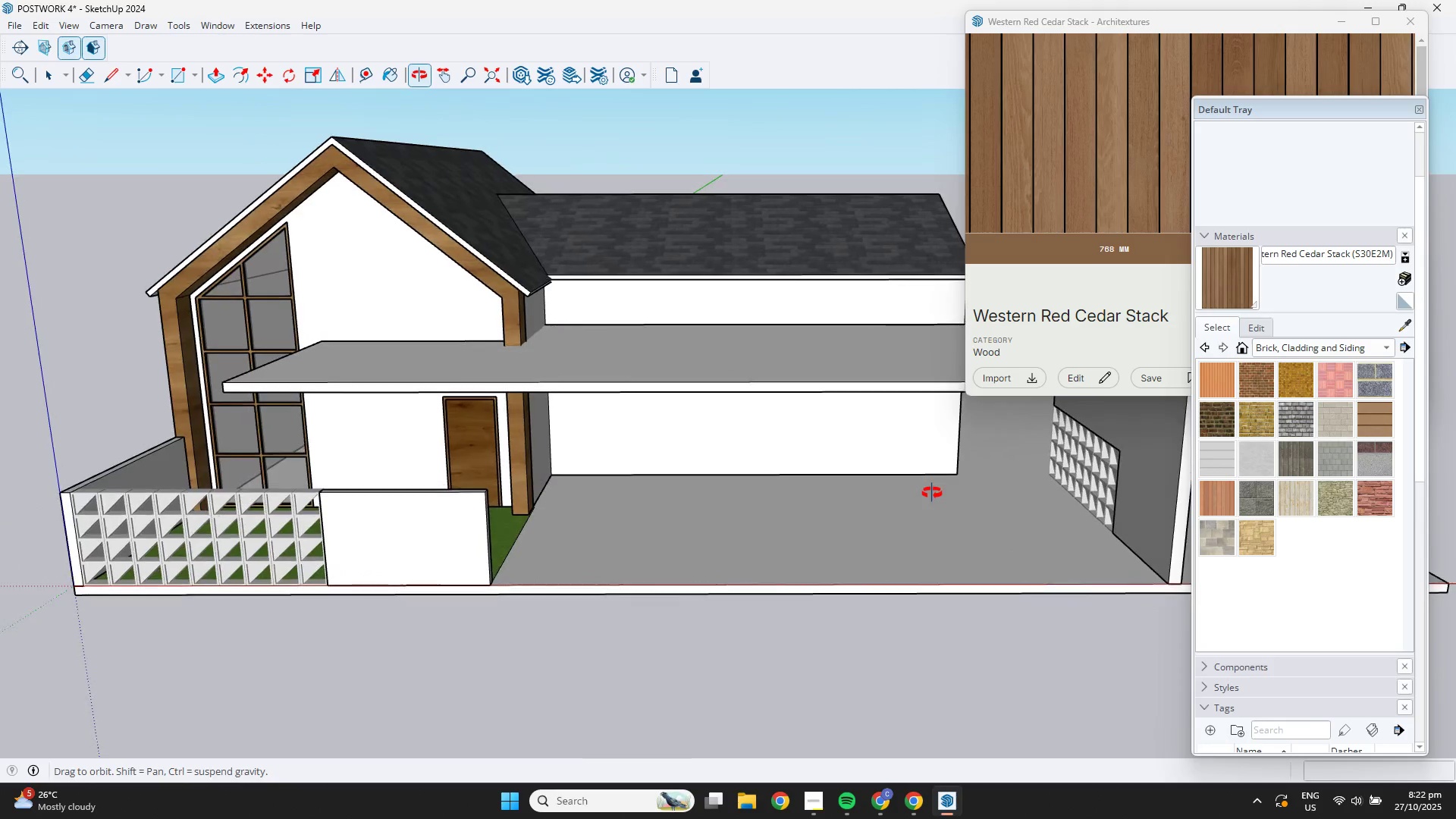 
scroll: coordinate [517, 598], scroll_direction: up, amount: 3.0
 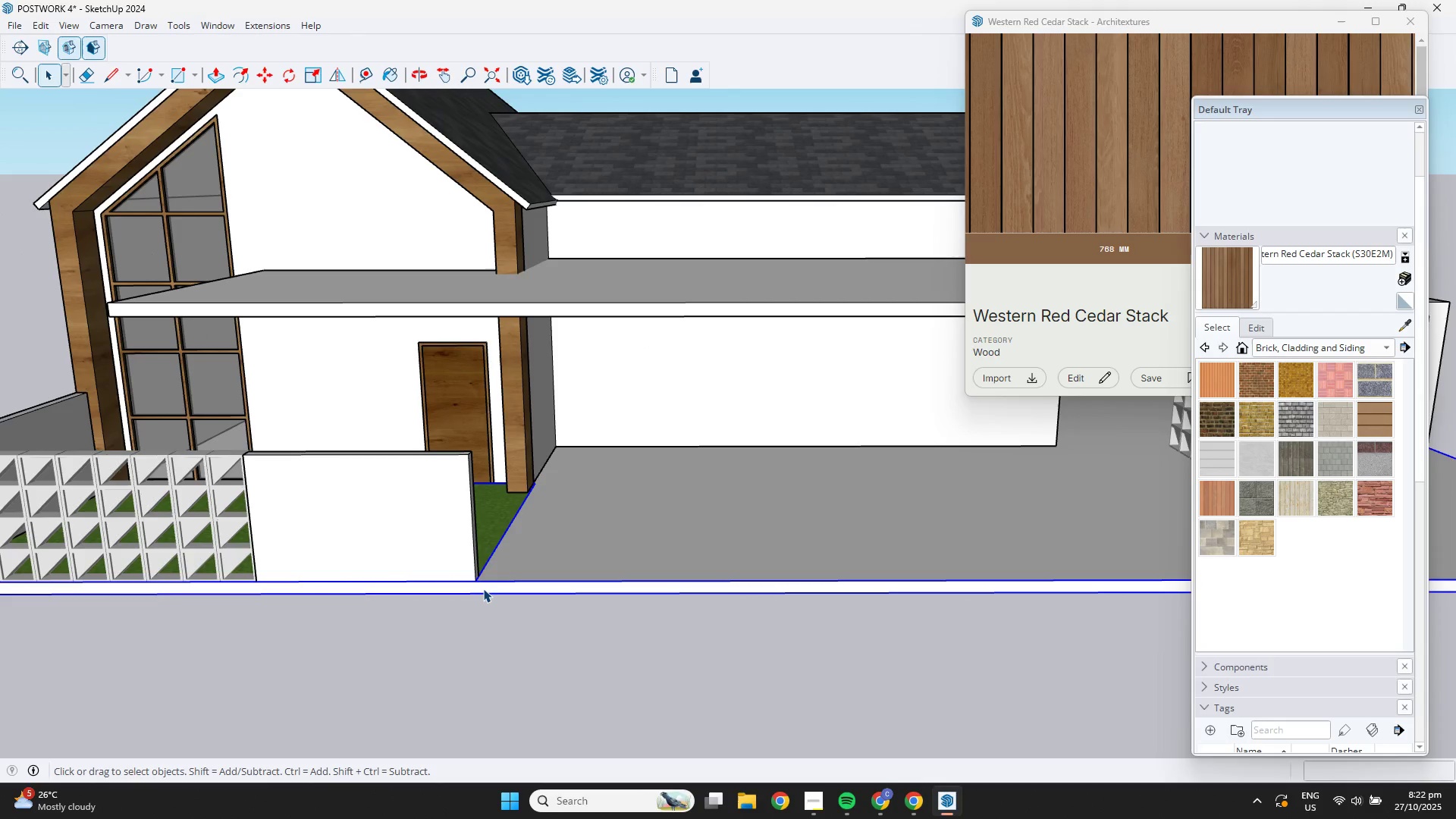 
double_click([482, 588])
 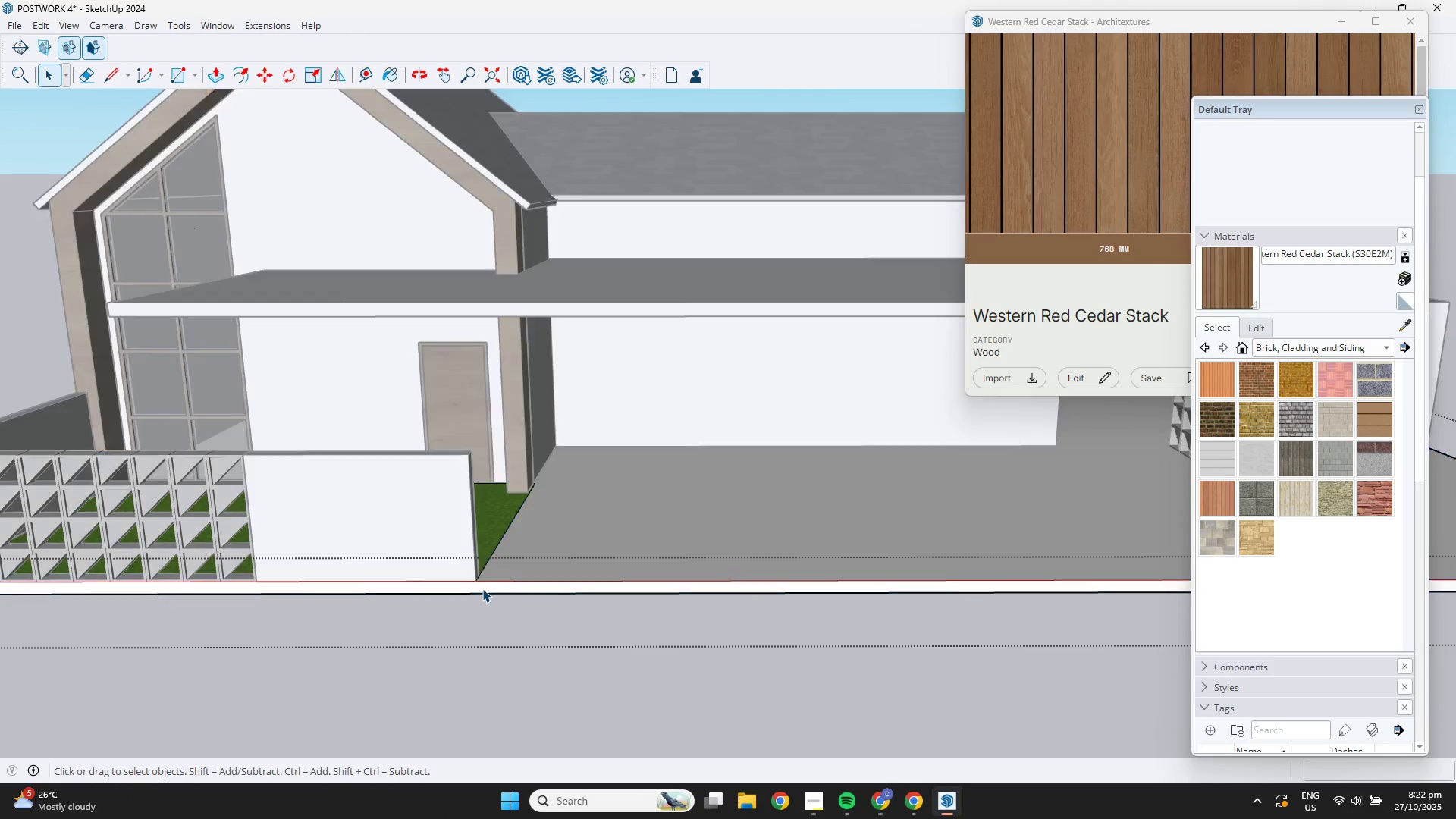 
triple_click([482, 588])
 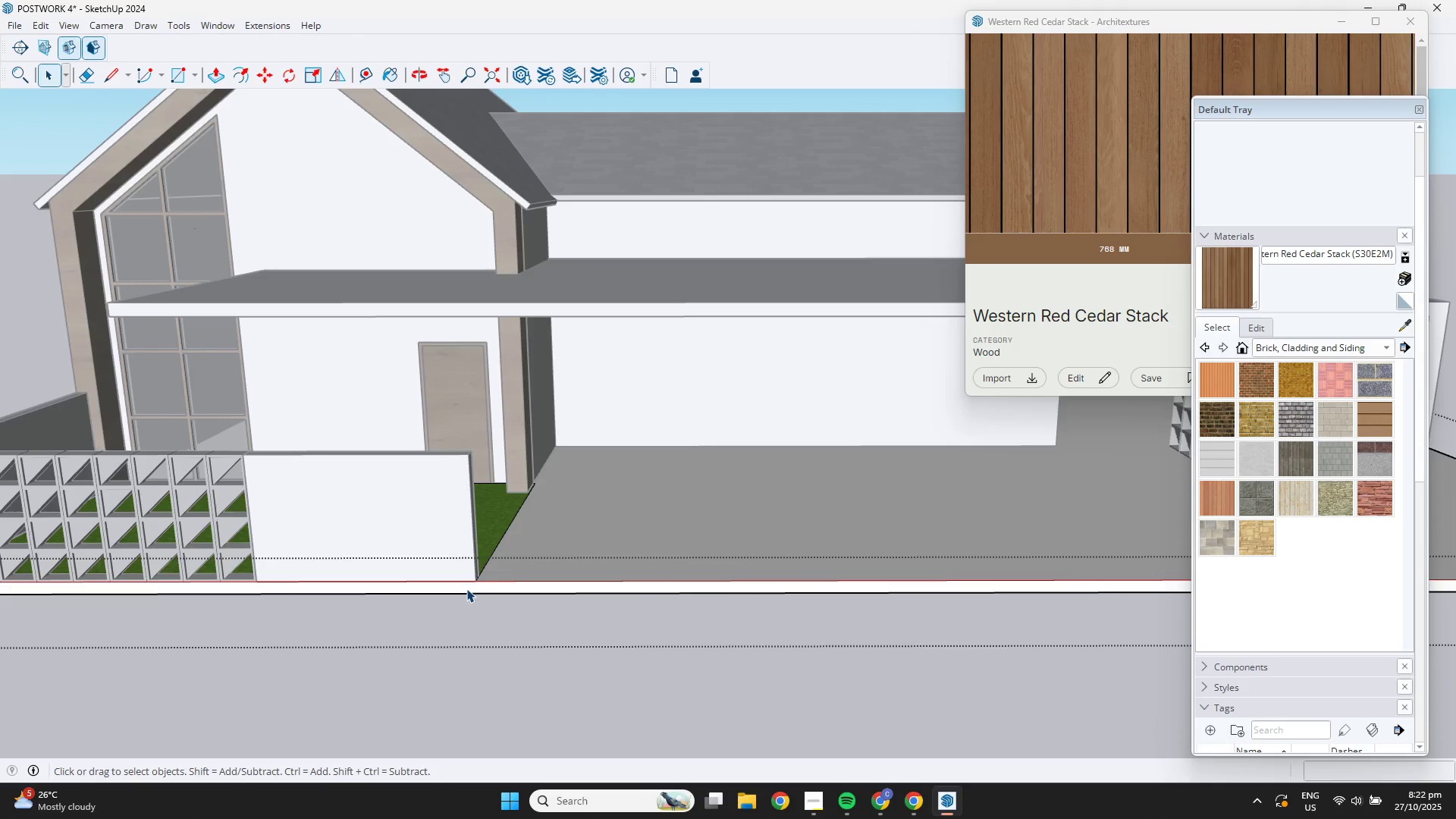 
triple_click([466, 588])
 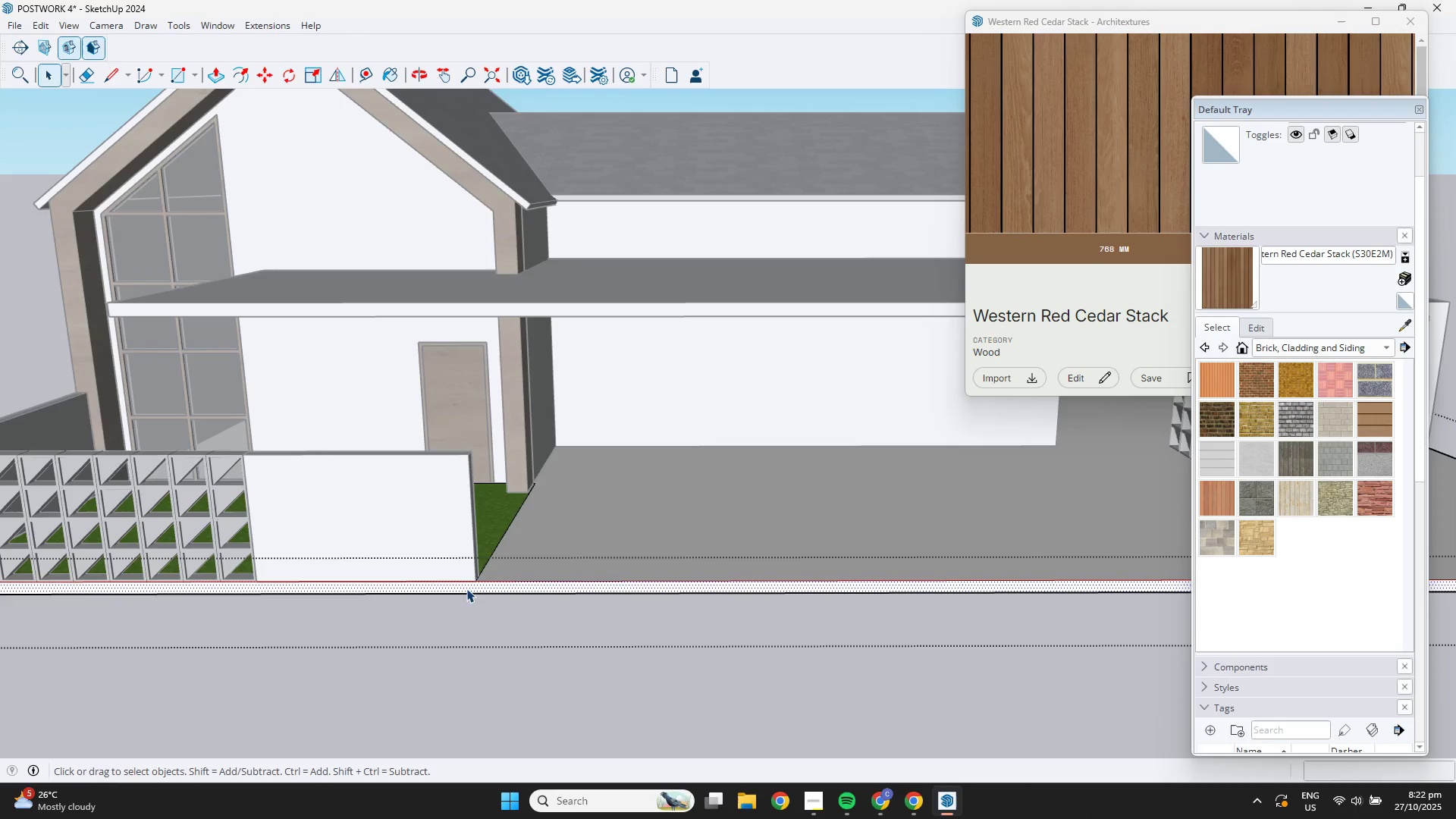 
scroll: coordinate [617, 527], scroll_direction: down, amount: 7.0
 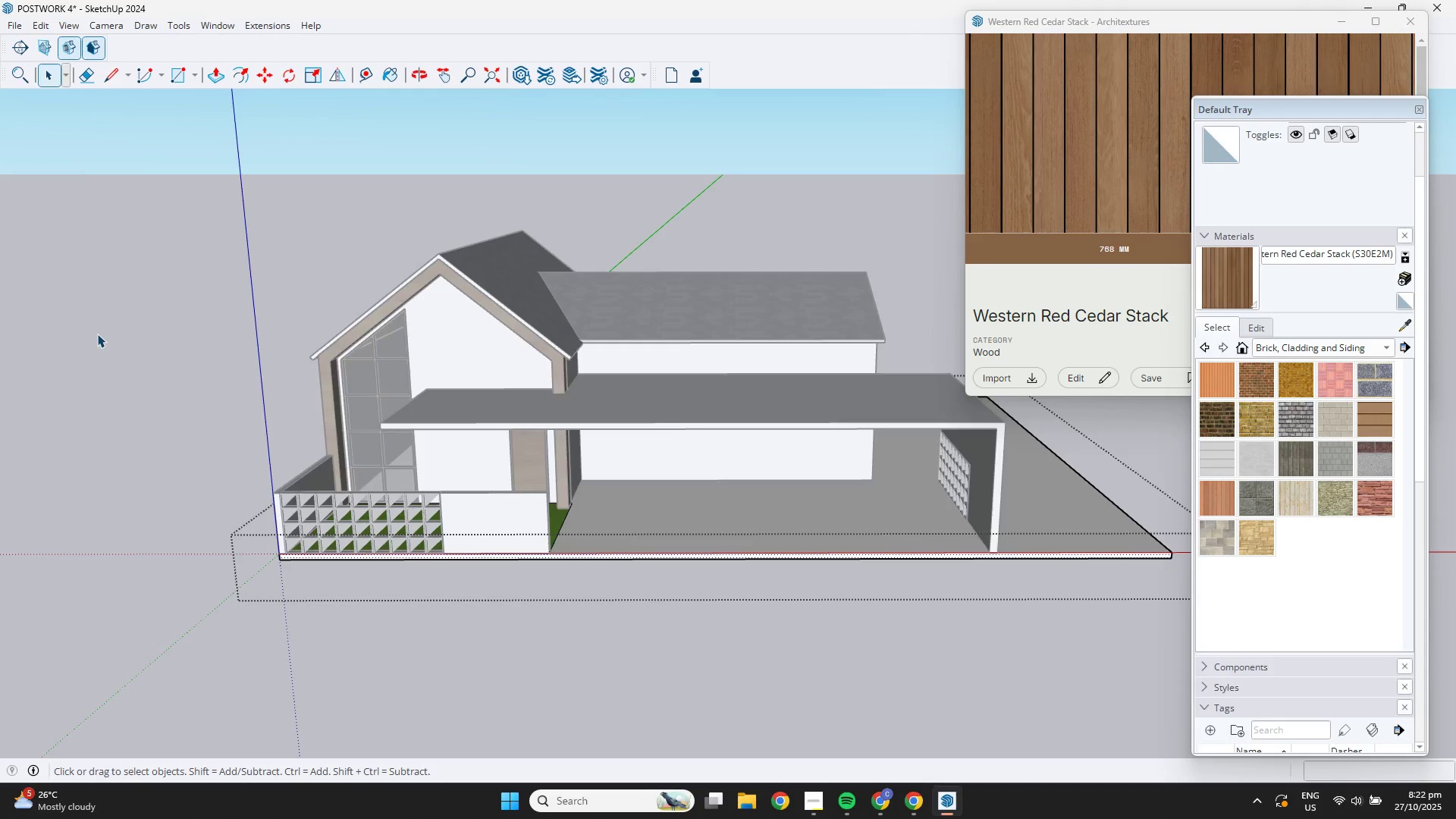 
double_click([97, 334])
 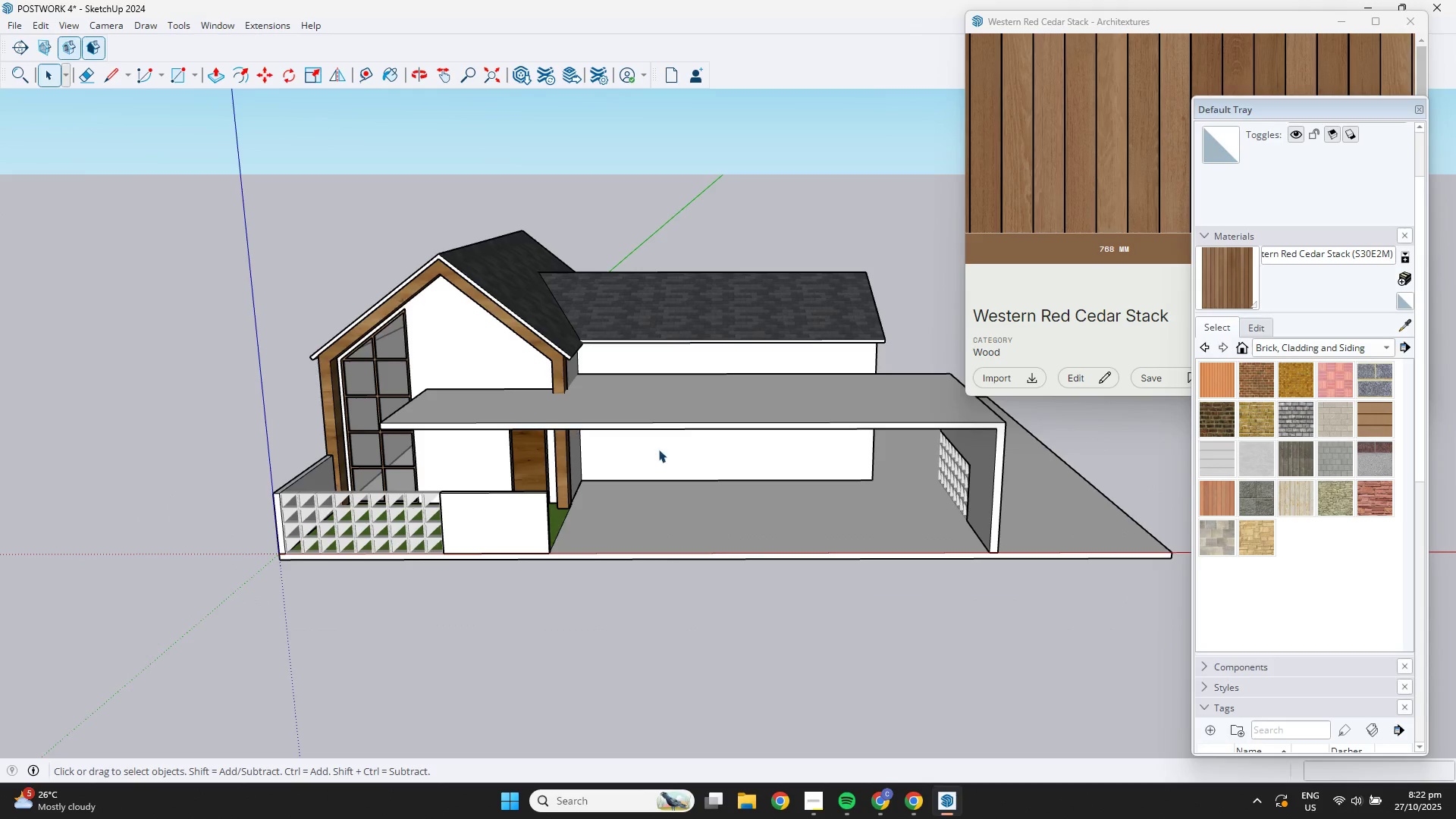 
scroll: coordinate [668, 456], scroll_direction: up, amount: 4.0
 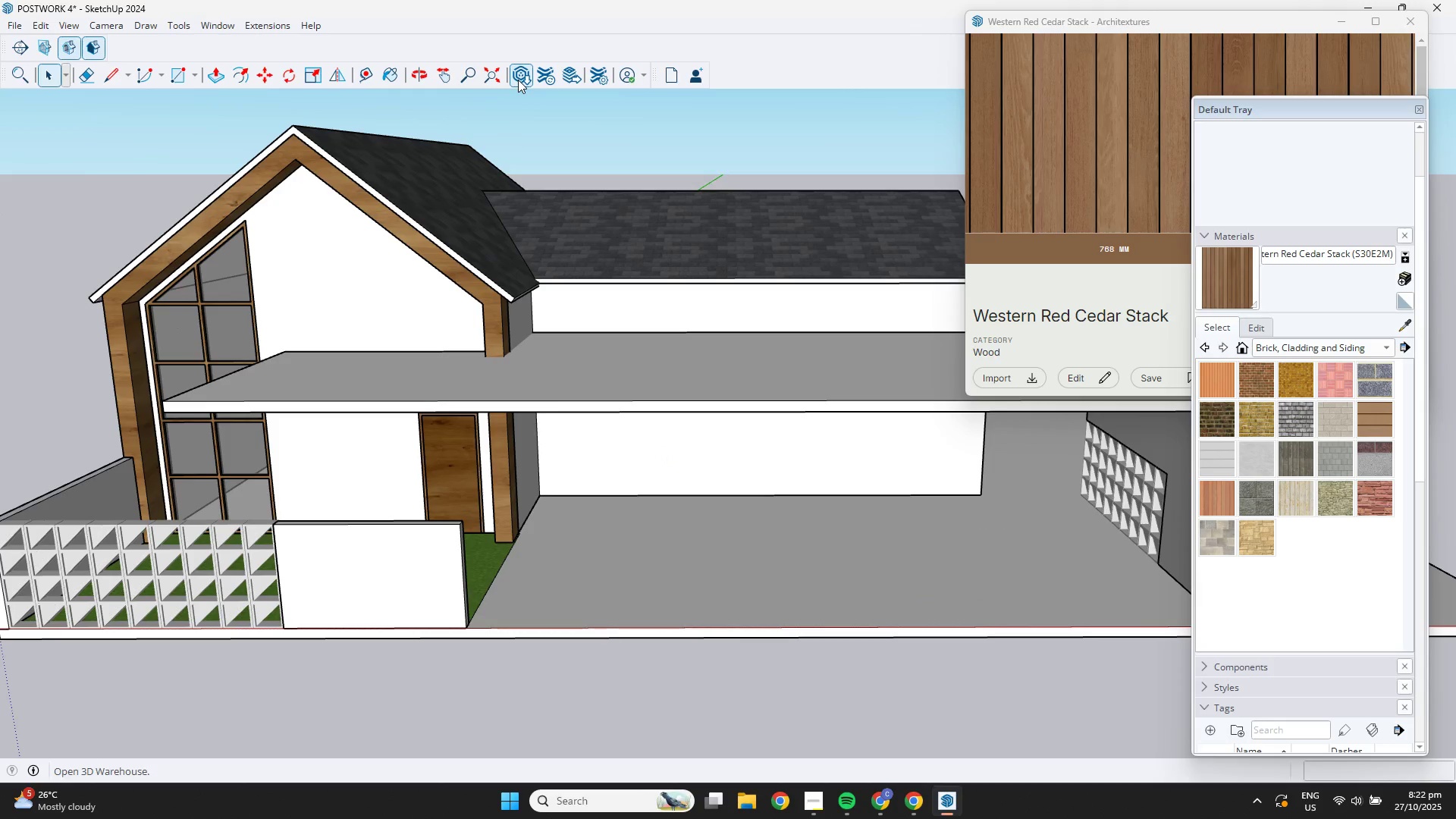 
left_click([518, 80])
 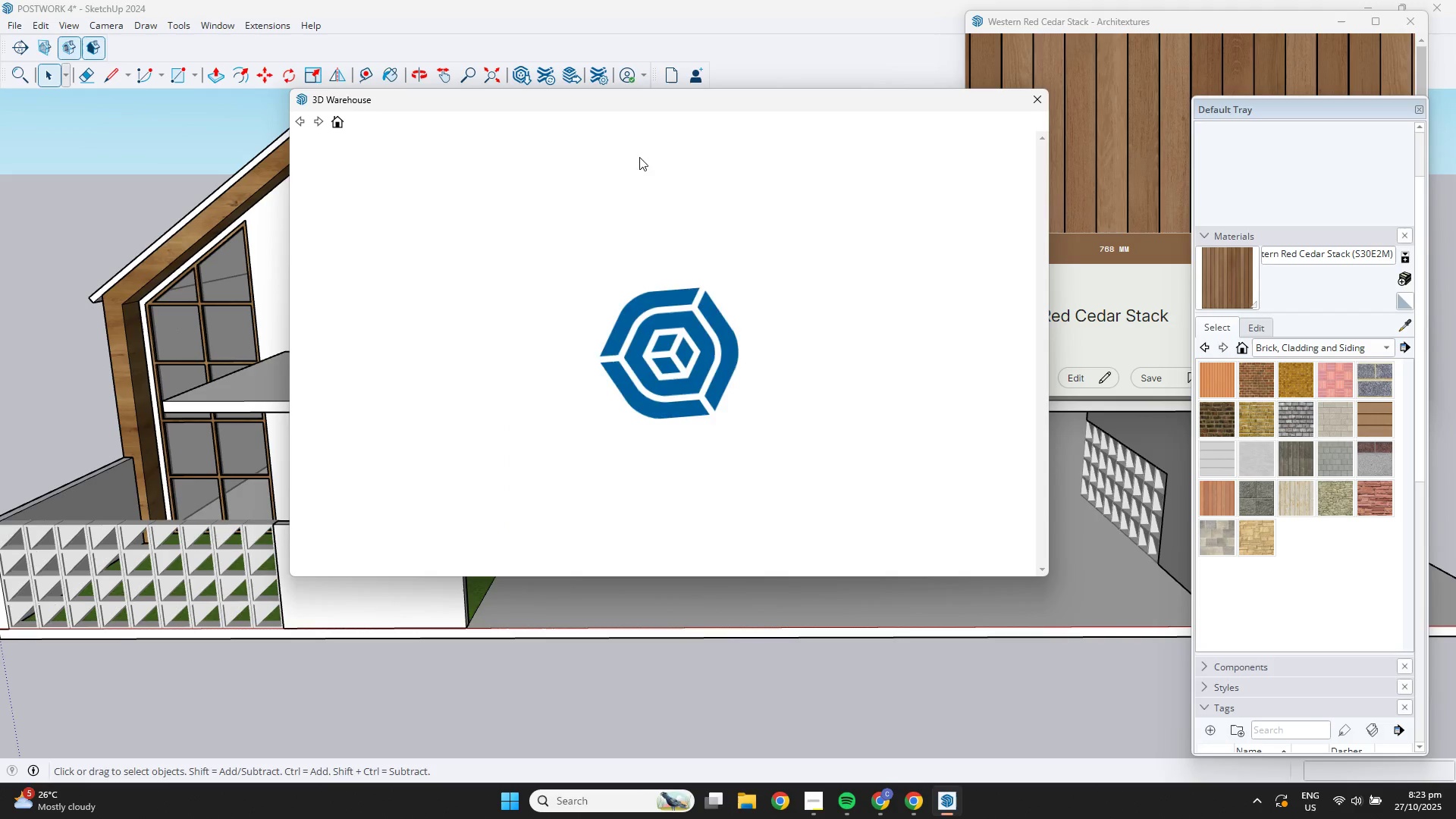 
left_click_drag(start_coordinate=[611, 153], to_coordinate=[411, 154])
 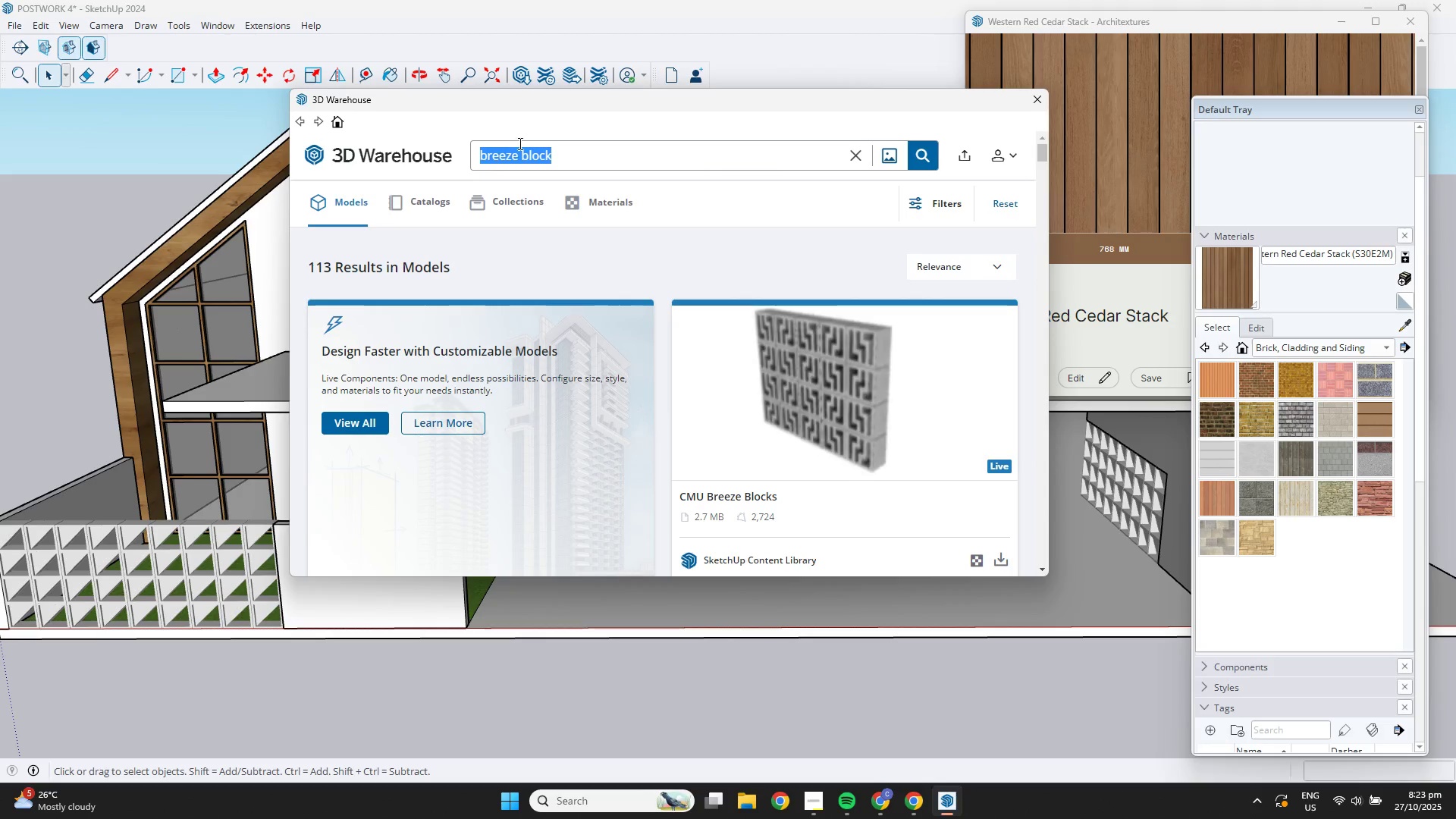 
type(CAR)
 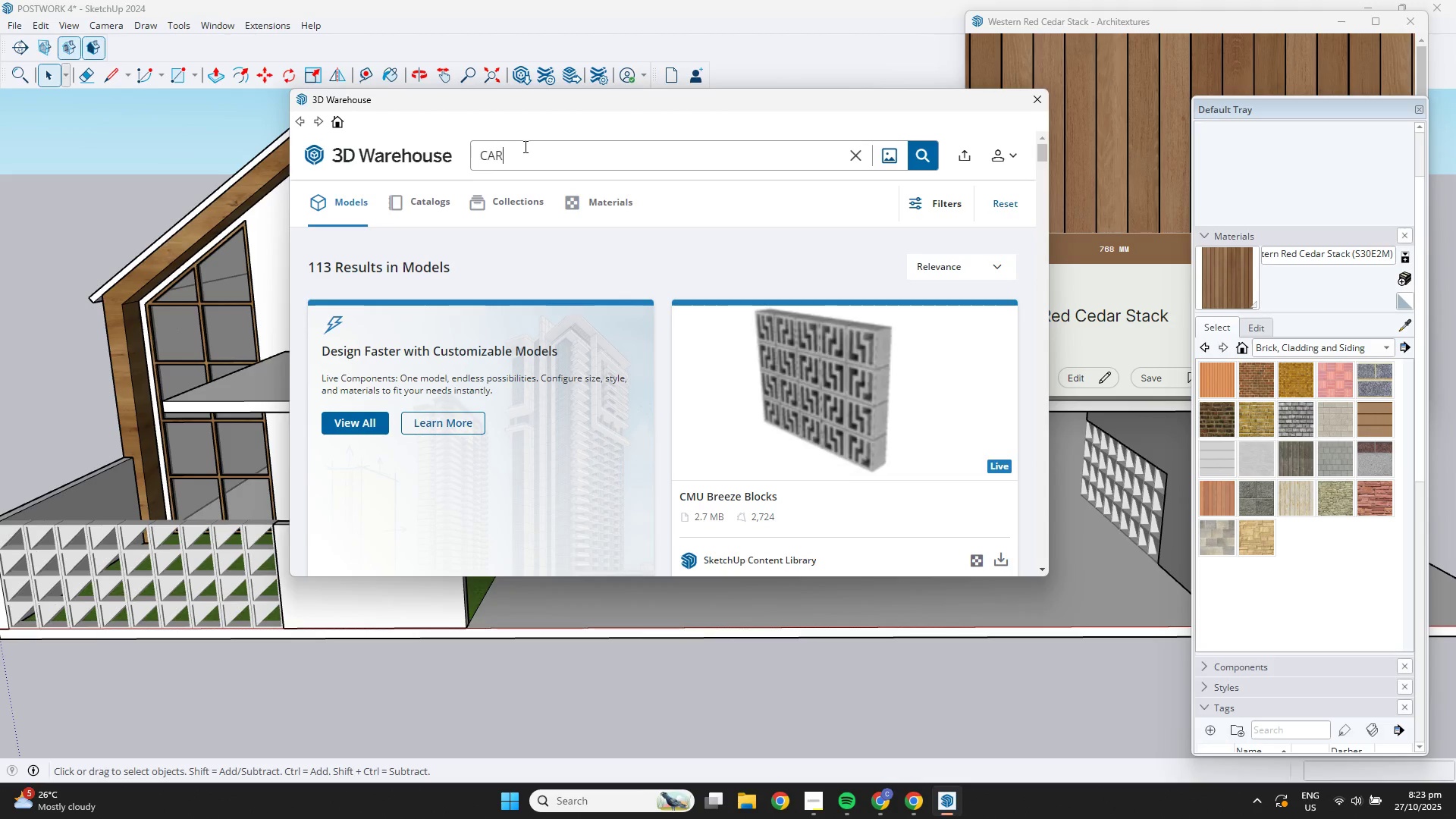 
key(Enter)
 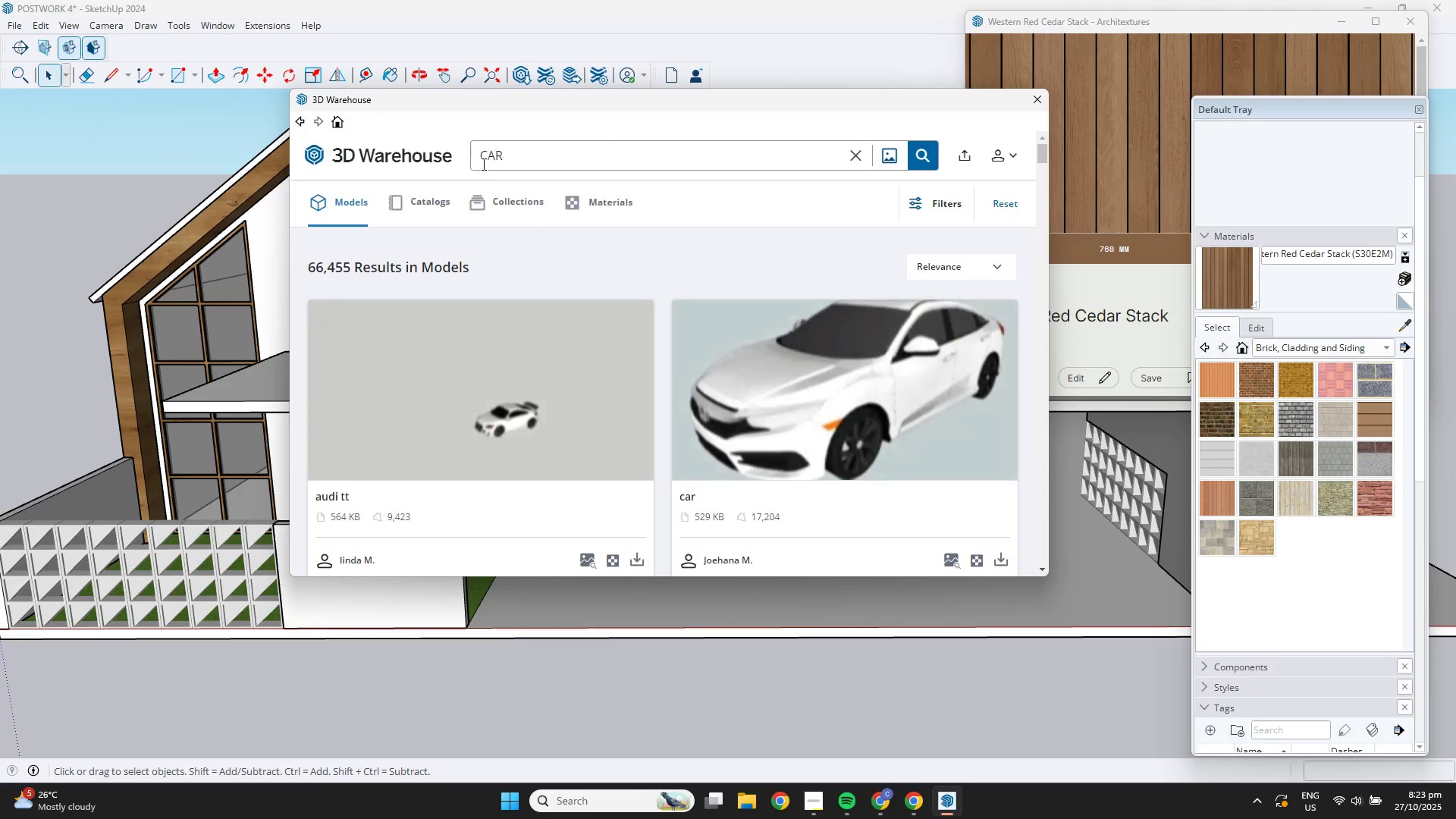 
scroll: coordinate [698, 356], scroll_direction: down, amount: 10.0
 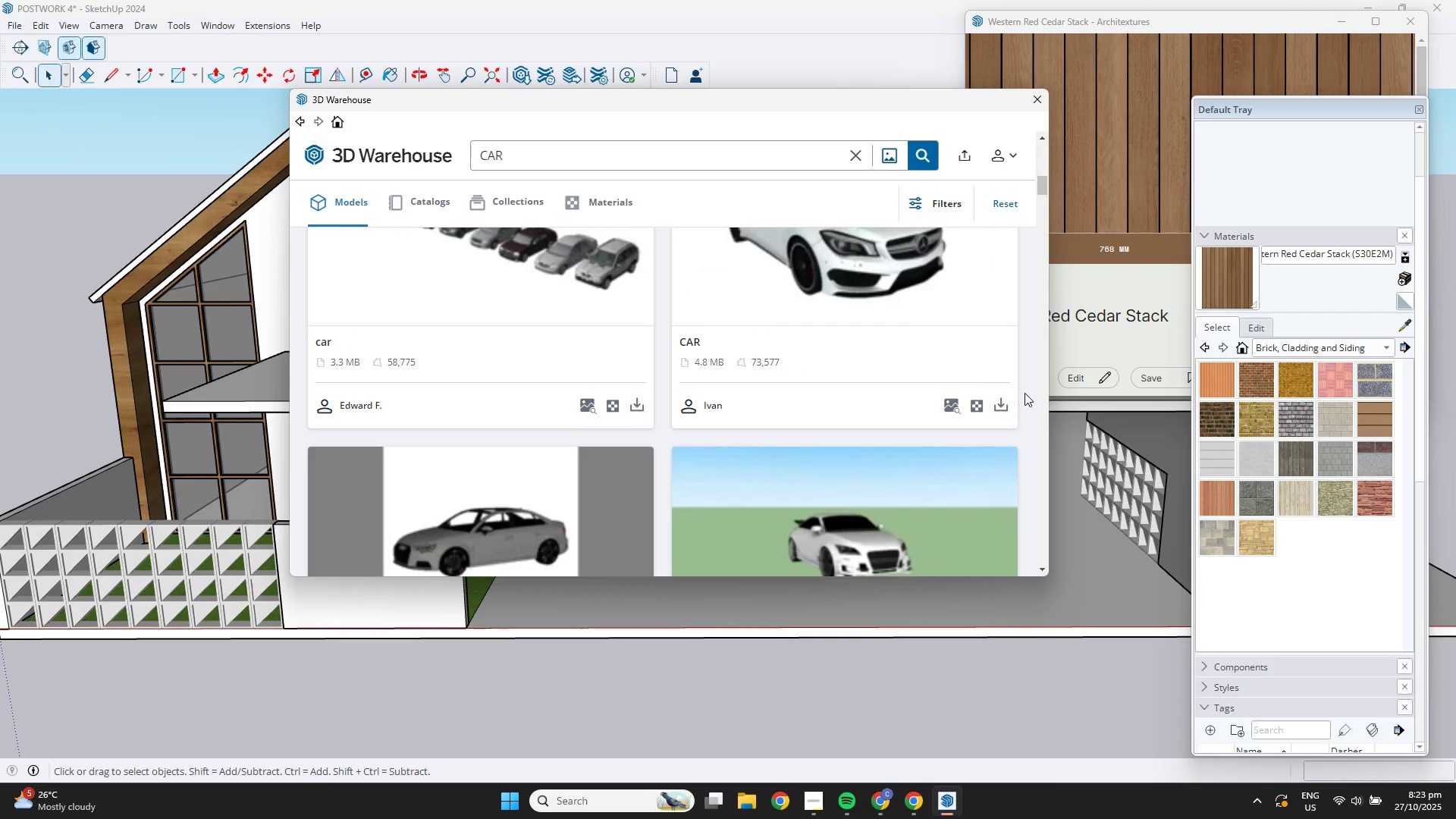 
left_click([995, 408])
 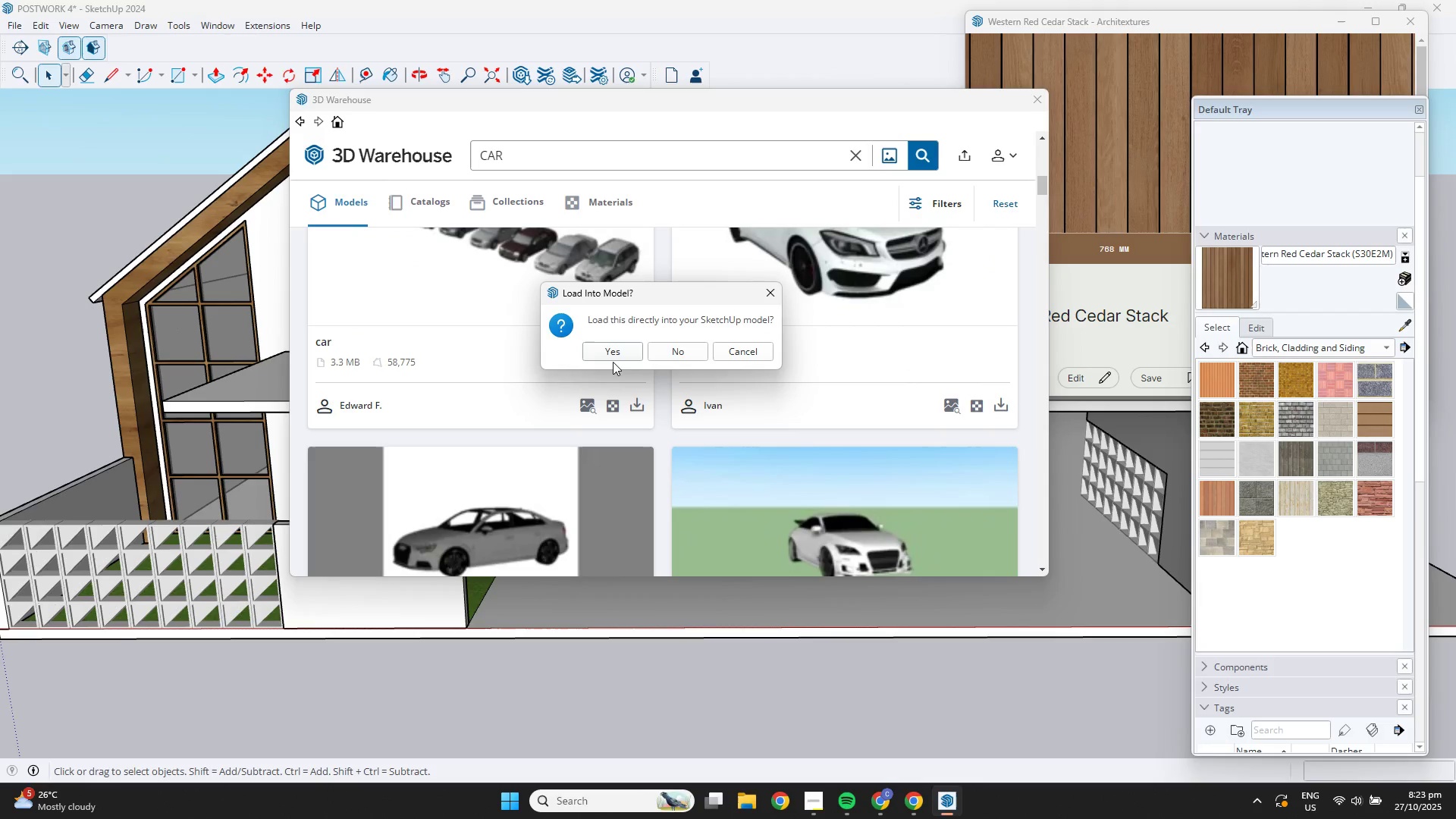 
double_click([610, 360])
 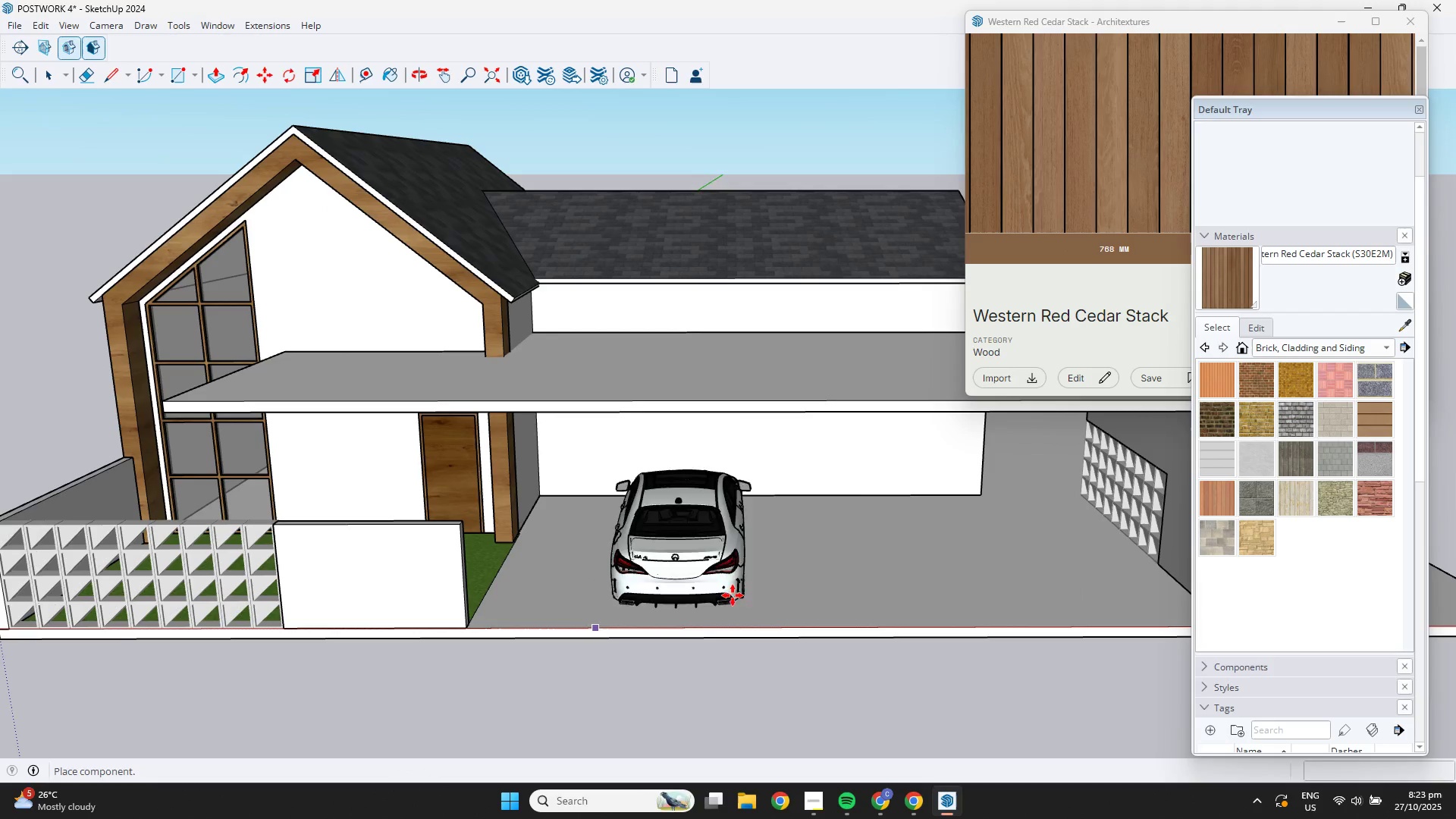 
wait(6.0)
 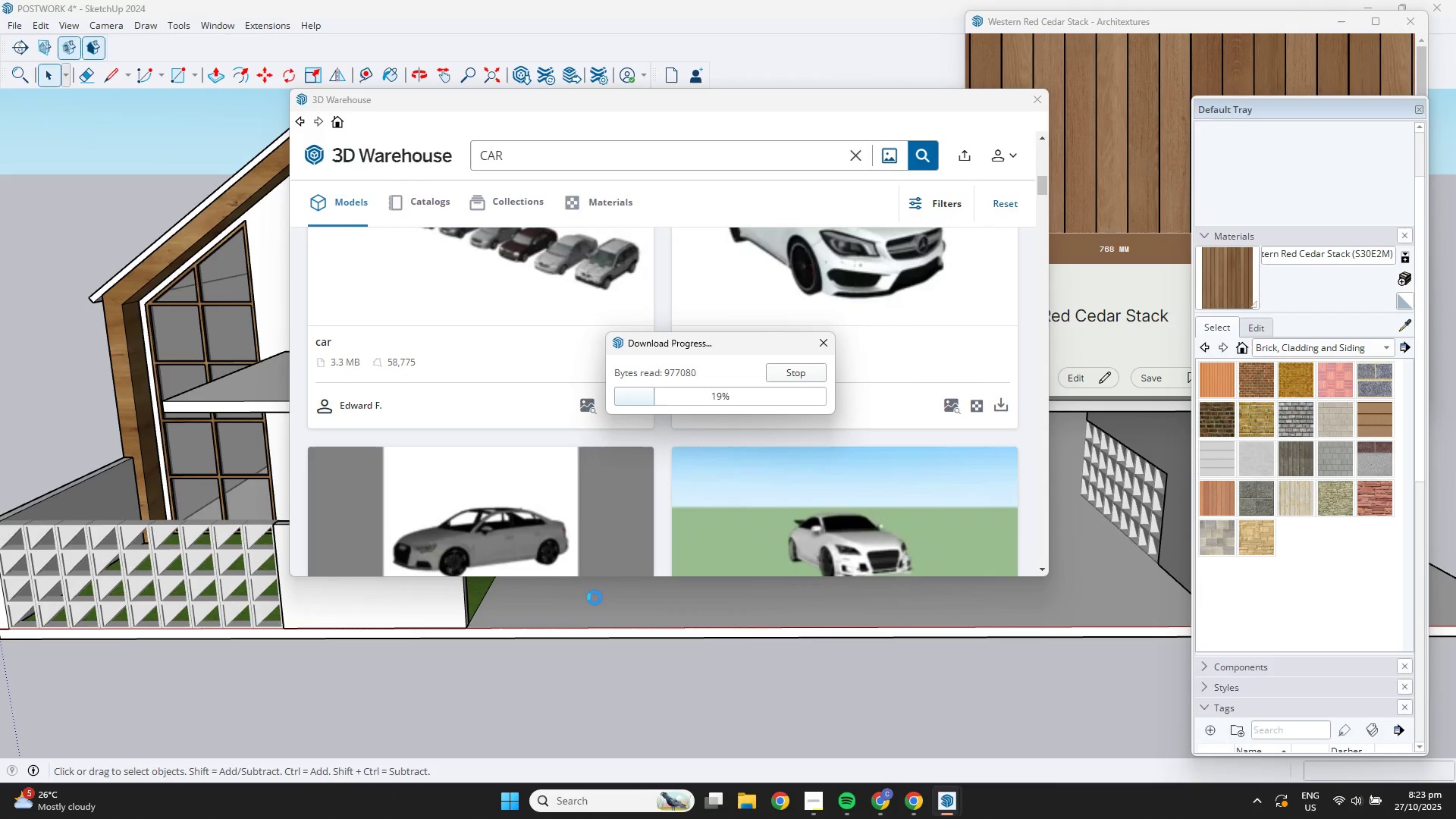 
left_click([578, 628])
 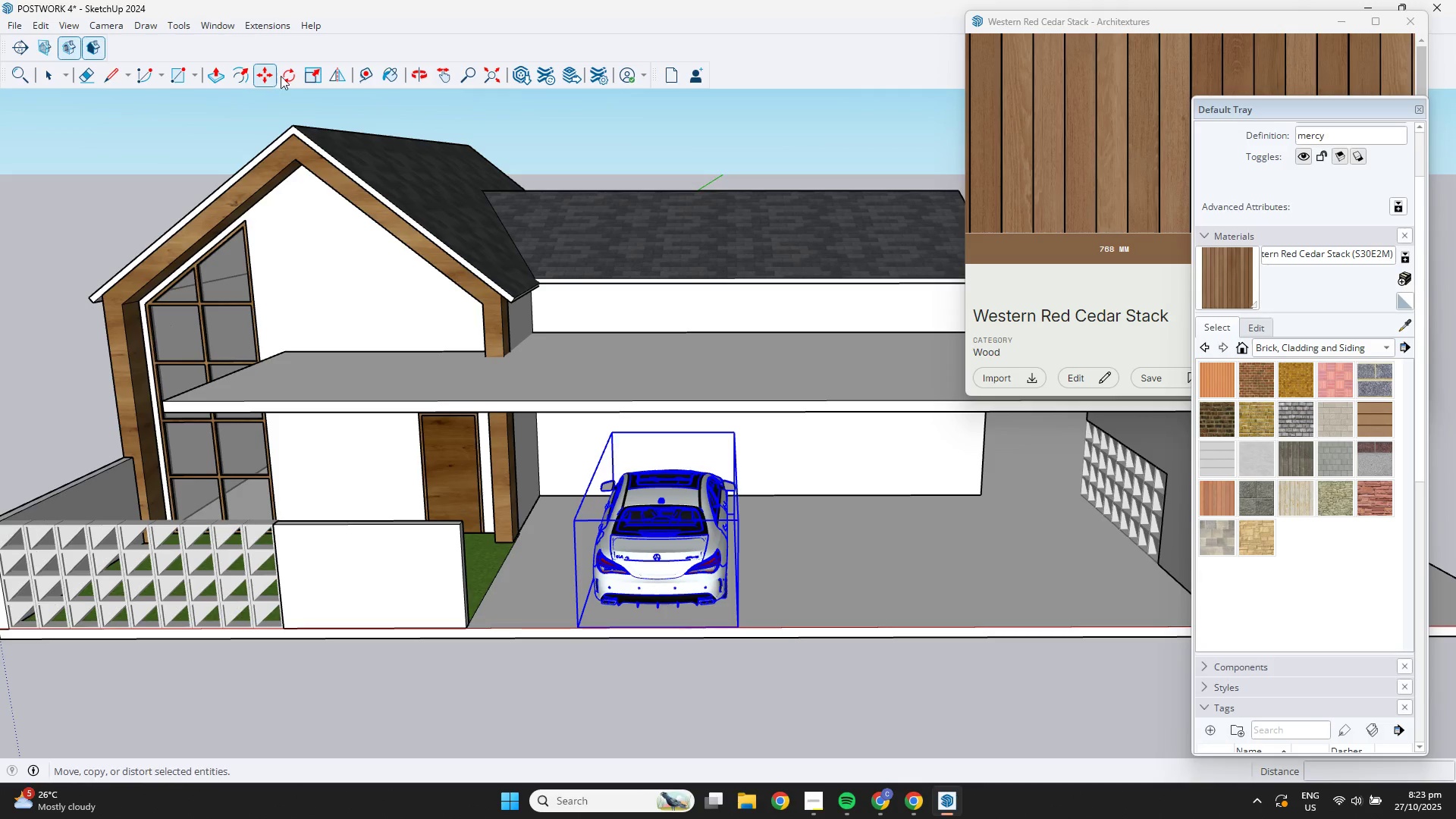 
left_click([333, 74])
 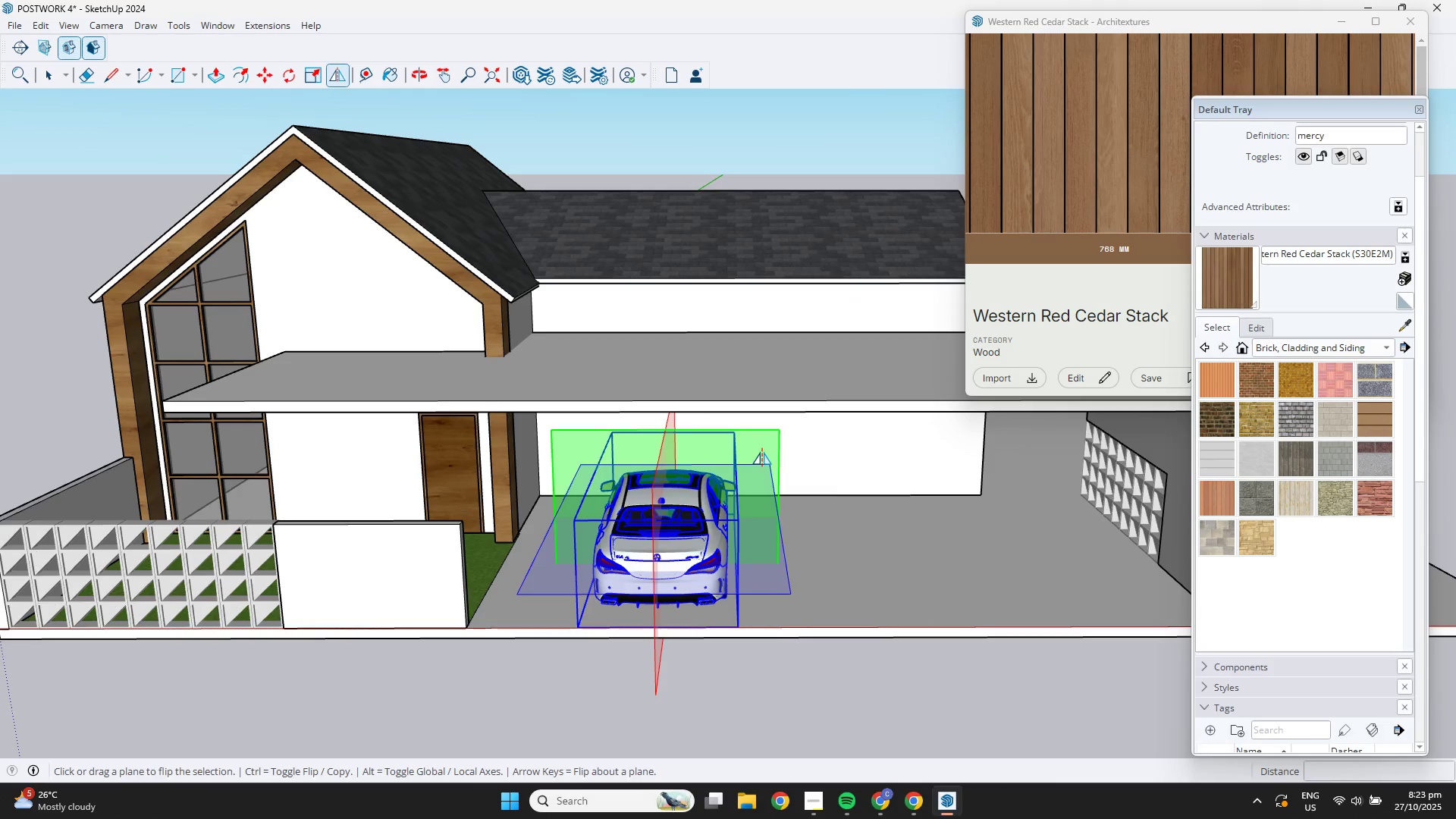 
left_click([764, 456])
 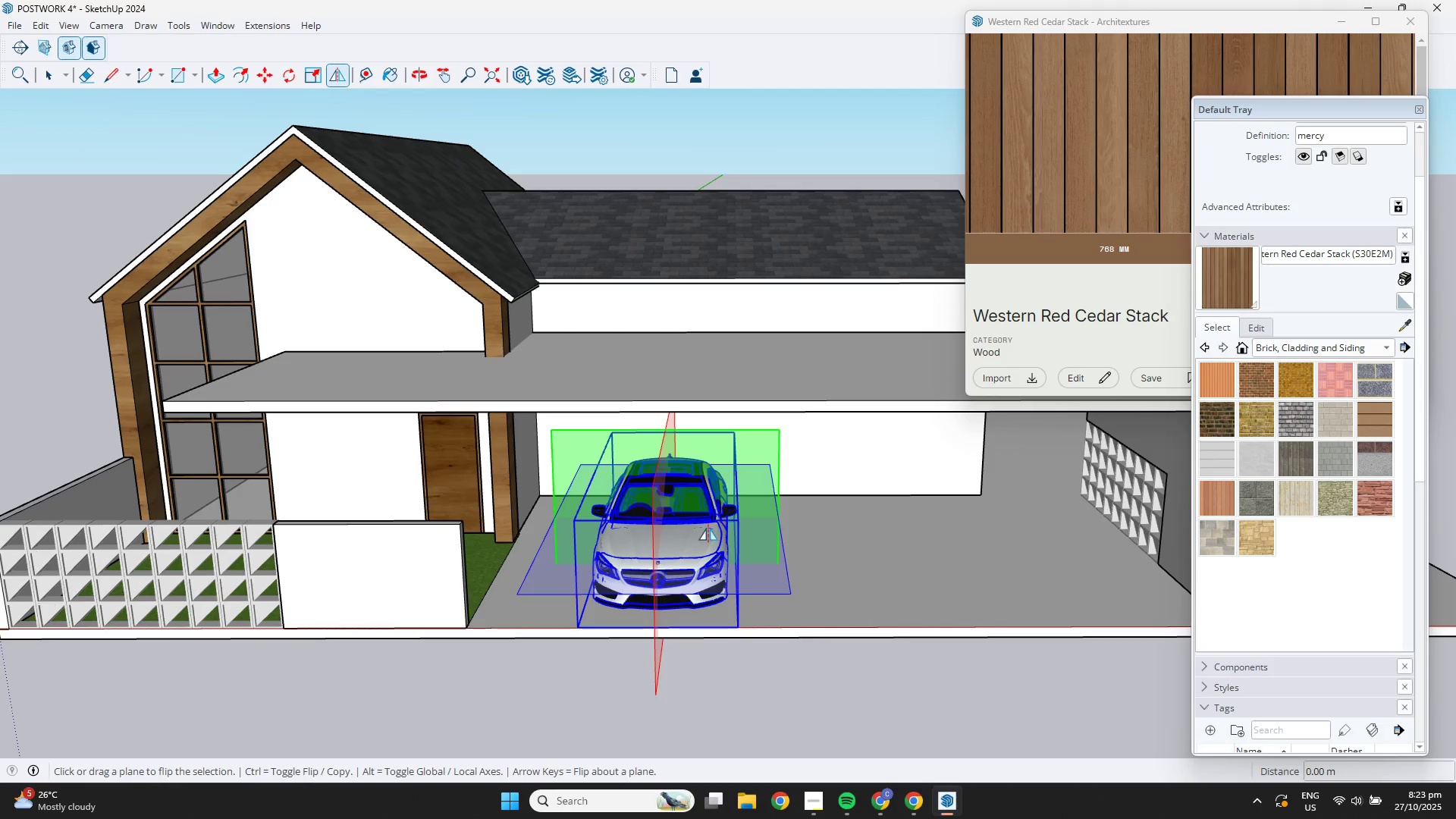 
scroll: coordinate [846, 620], scroll_direction: down, amount: 3.0
 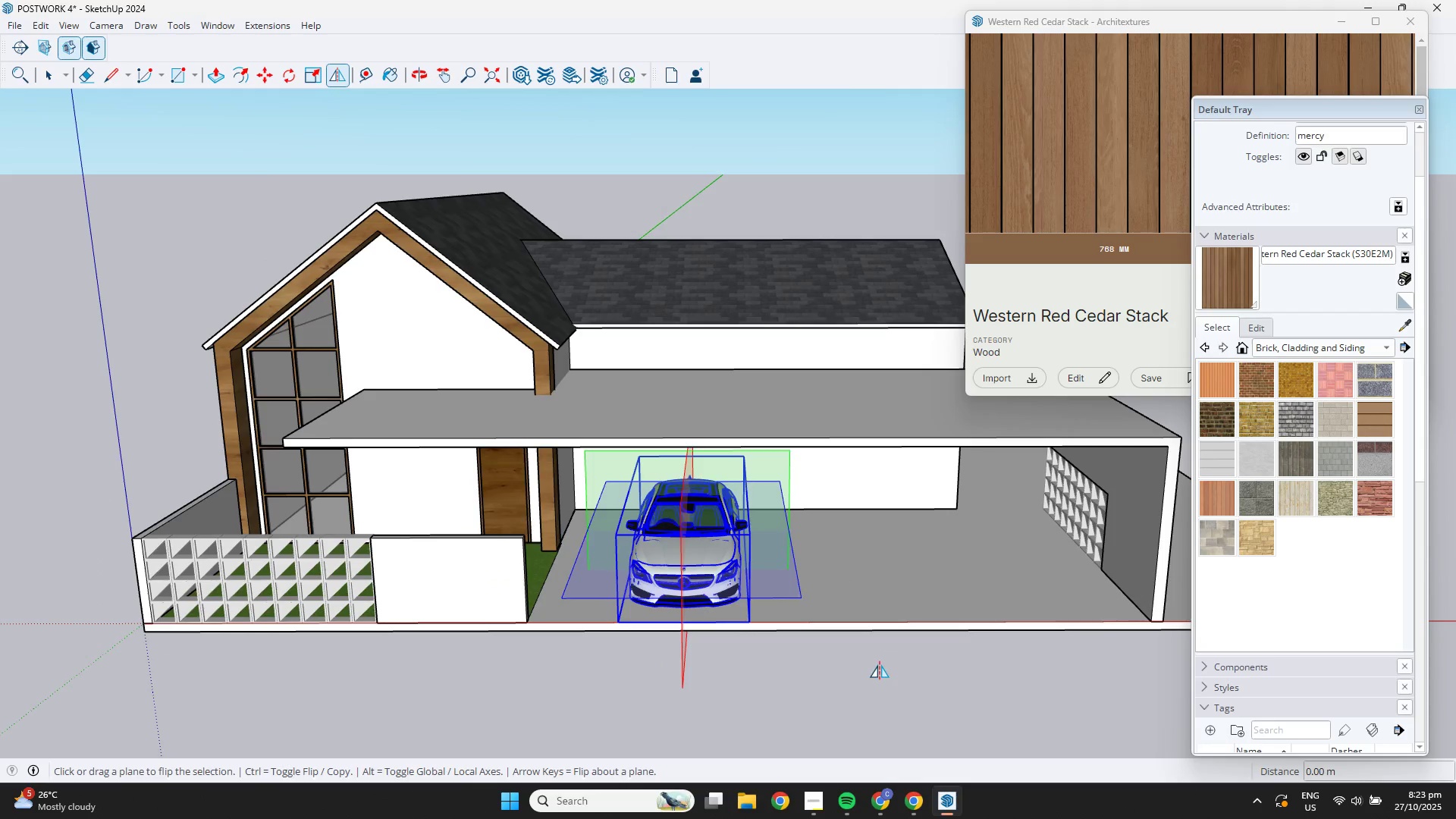 
left_click([880, 665])
 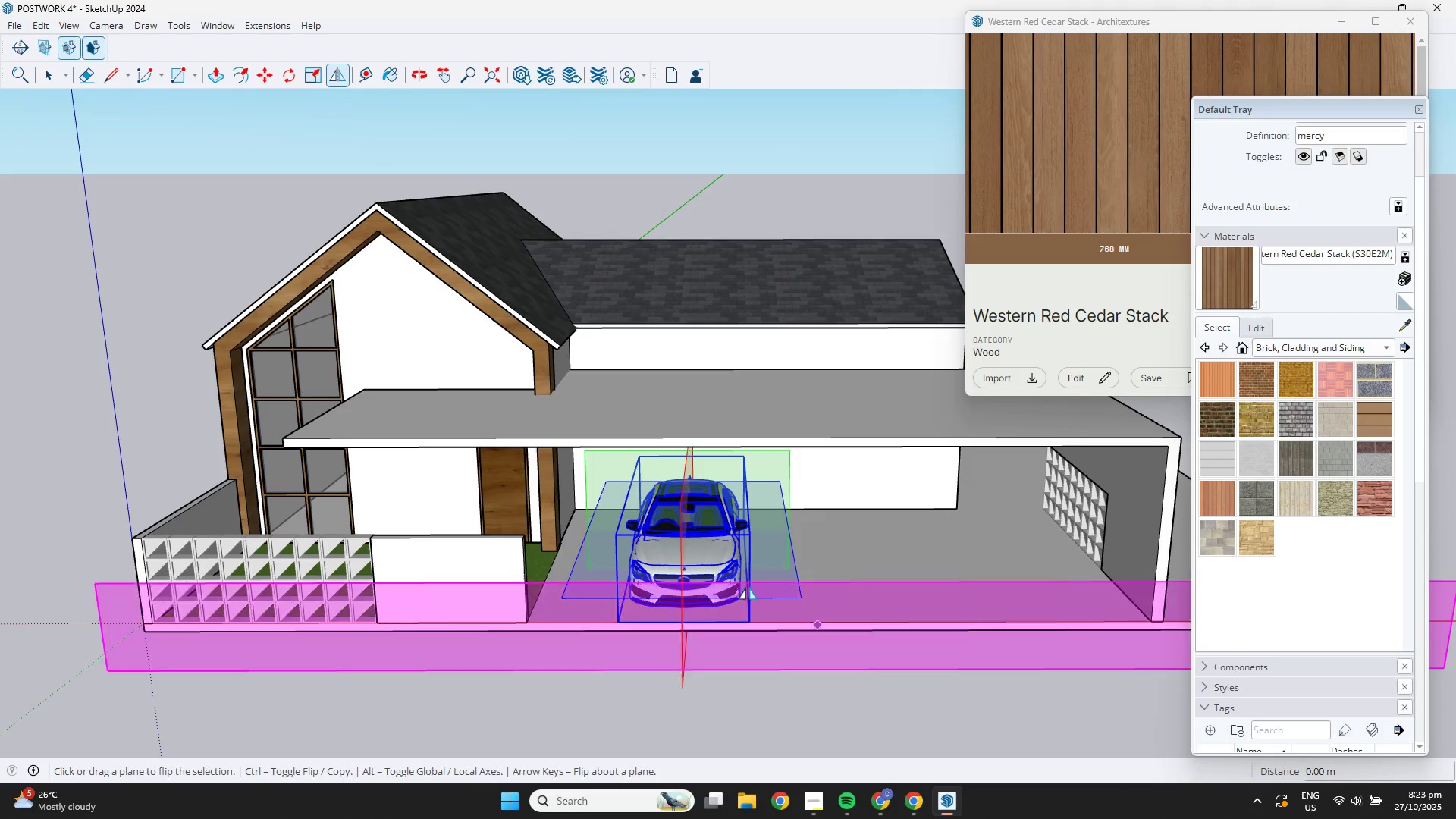 
key(Space)
 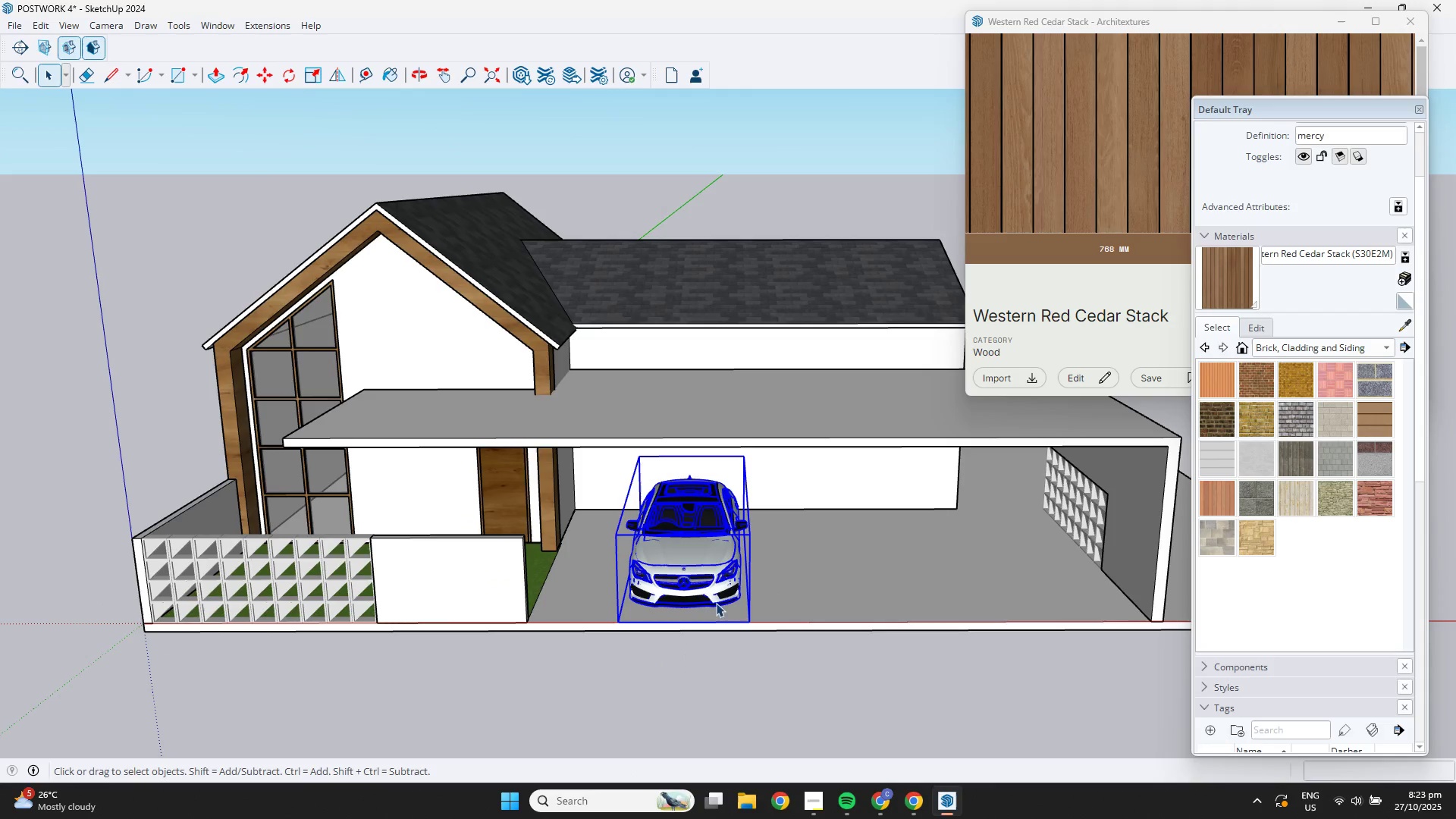 
scroll: coordinate [707, 573], scroll_direction: up, amount: 6.0
 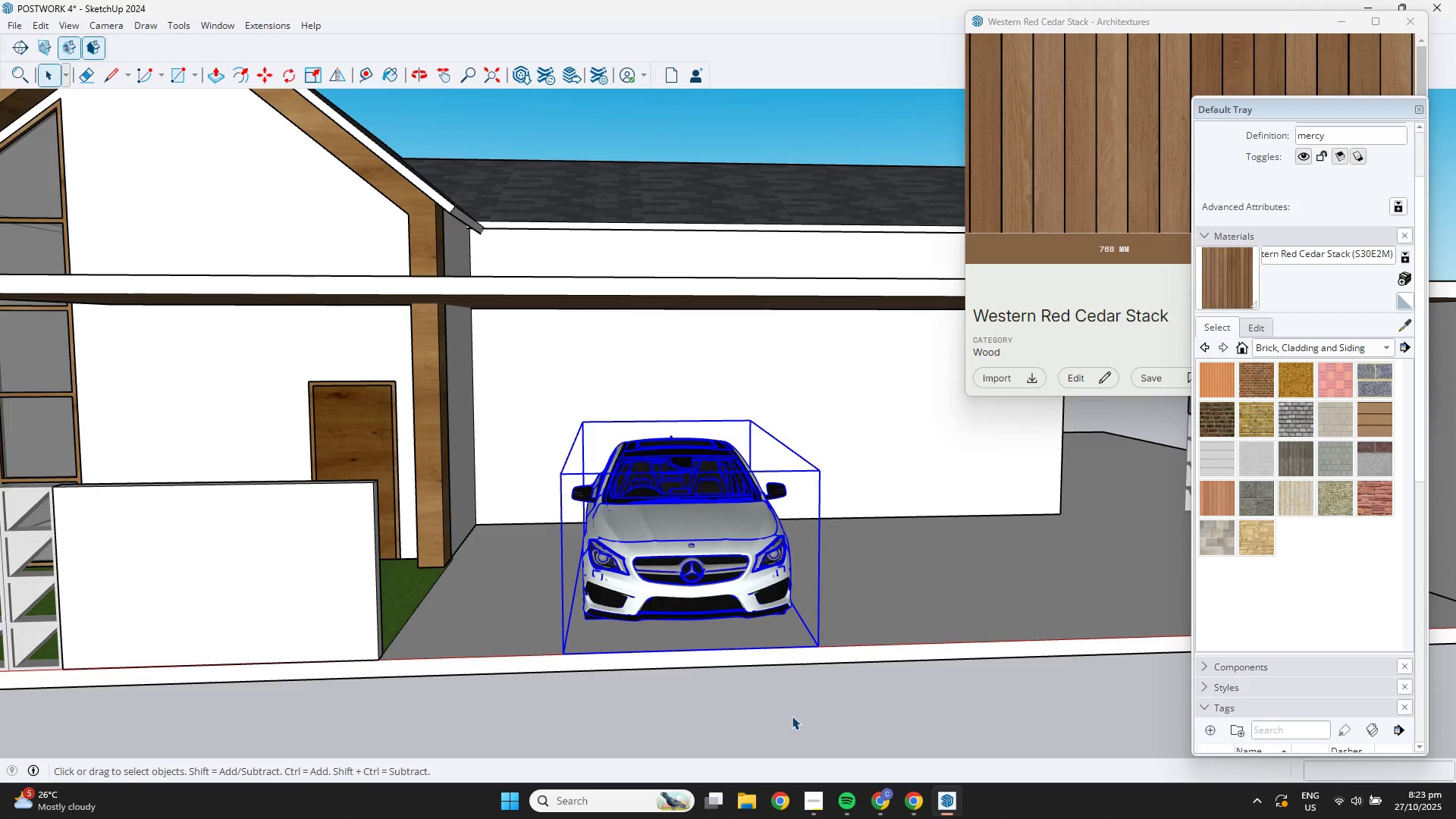 
left_click([792, 715])
 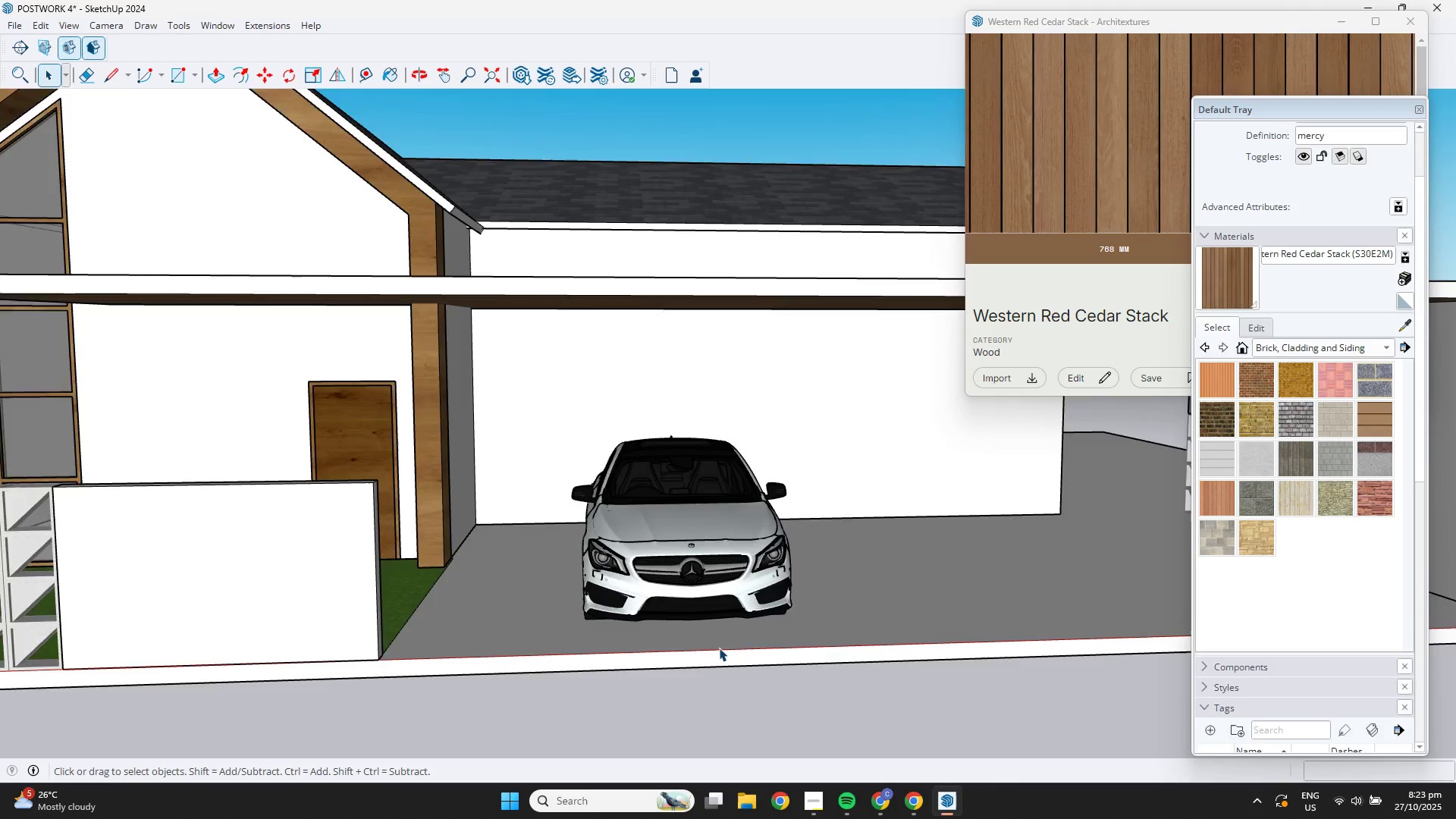 
scroll: coordinate [691, 574], scroll_direction: up, amount: 5.0
 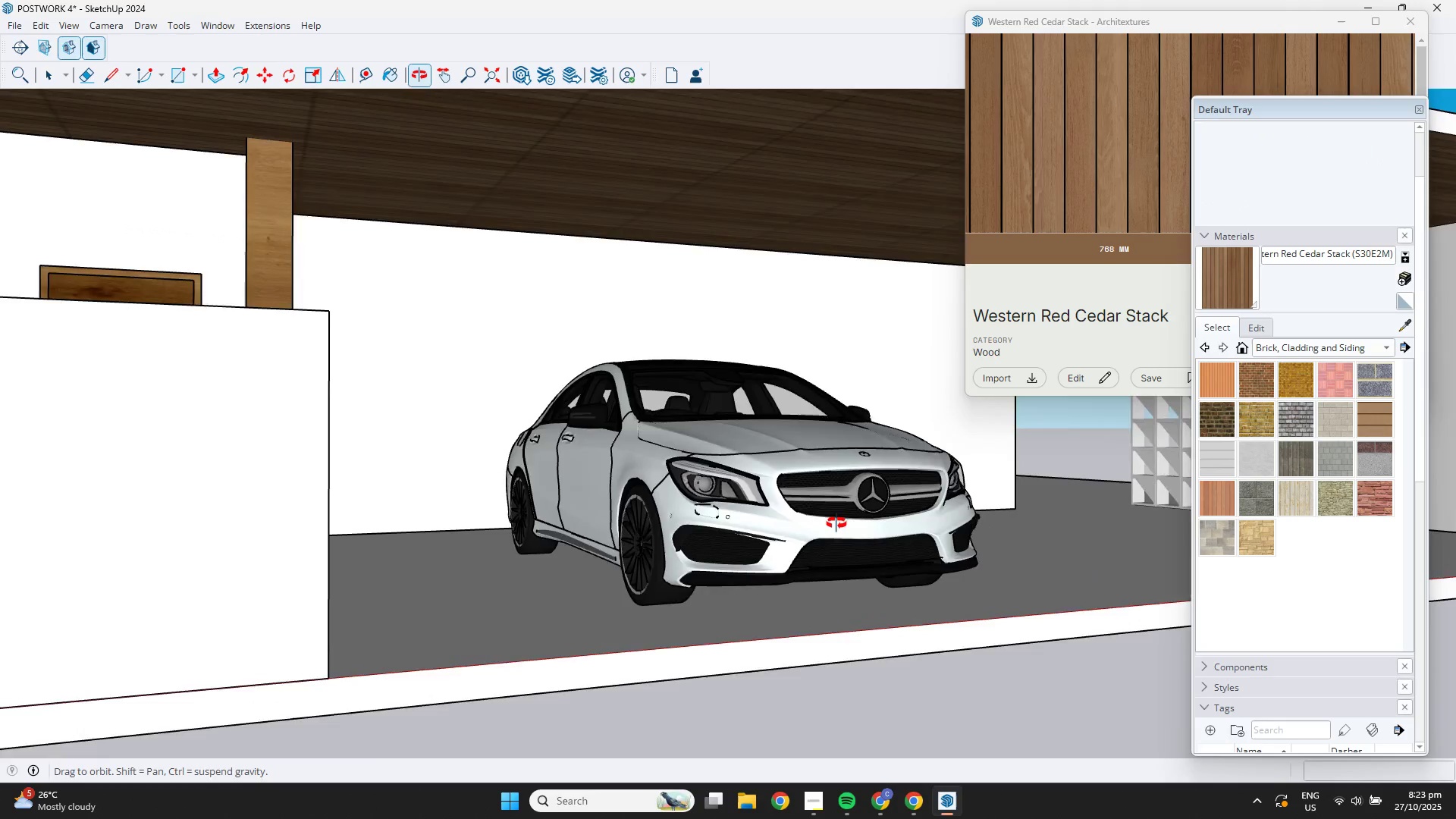 
scroll: coordinate [729, 566], scroll_direction: down, amount: 9.0
 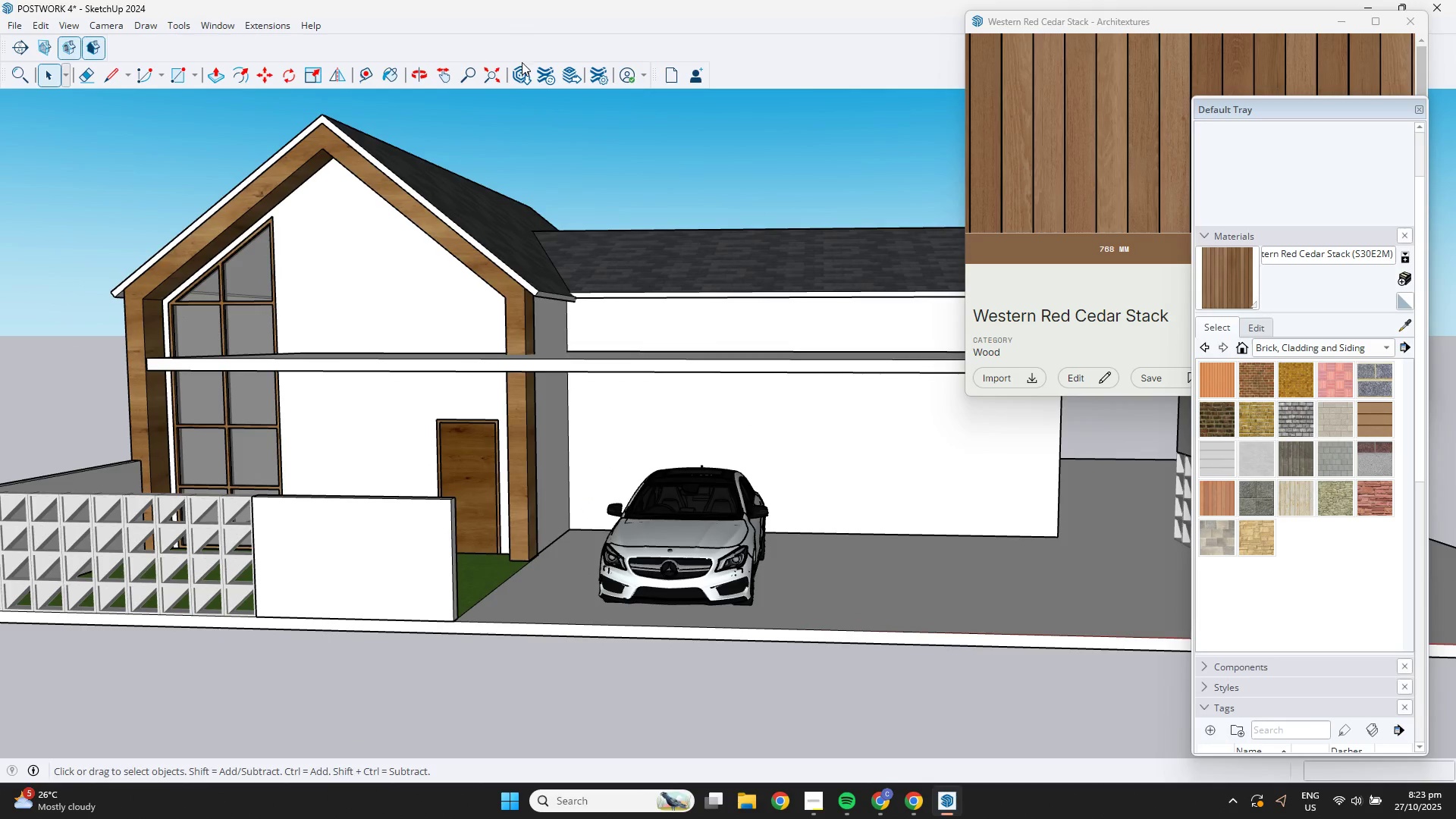 
double_click([522, 70])
 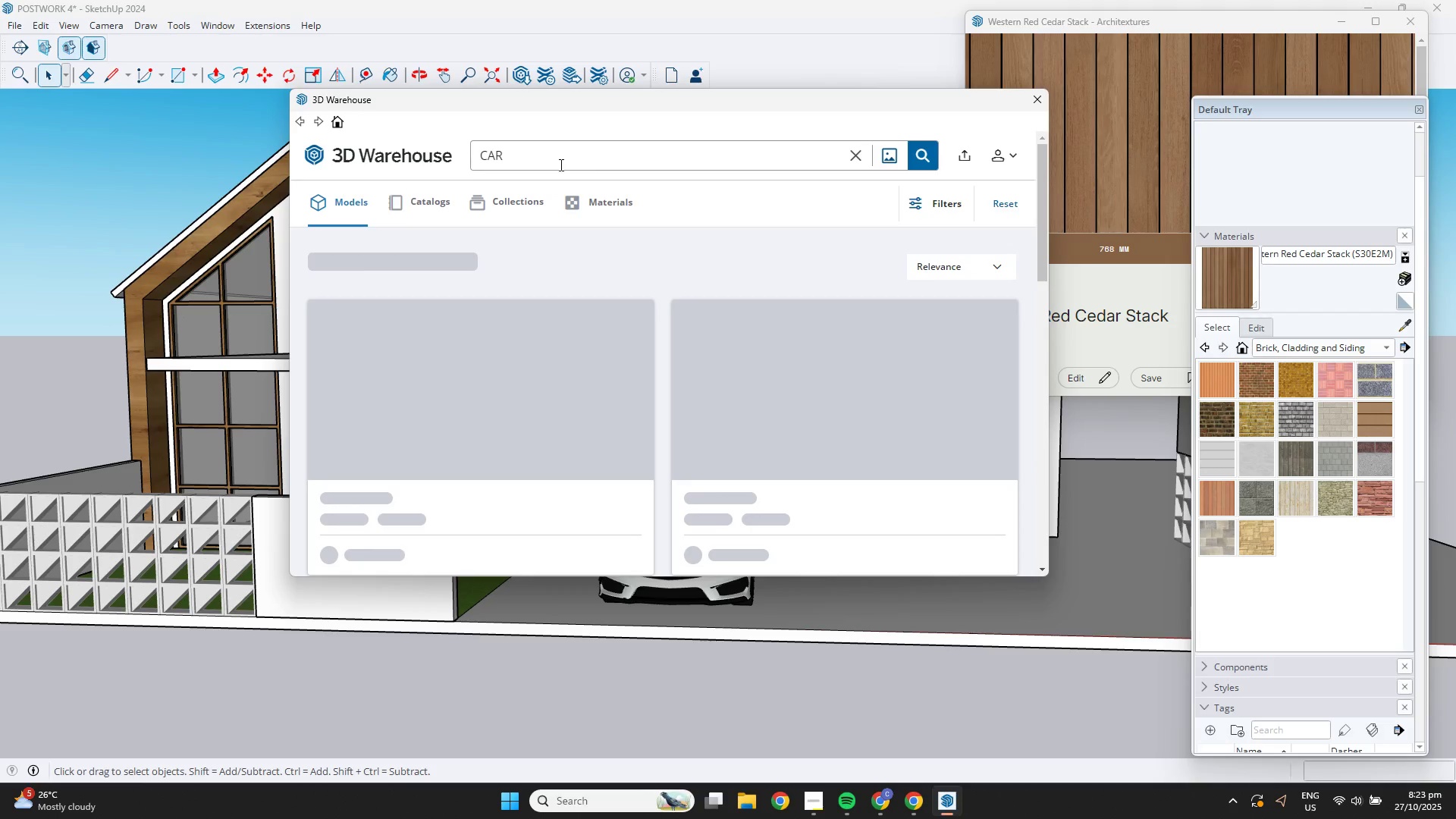 
scroll: coordinate [824, 346], scroll_direction: down, amount: 7.0
 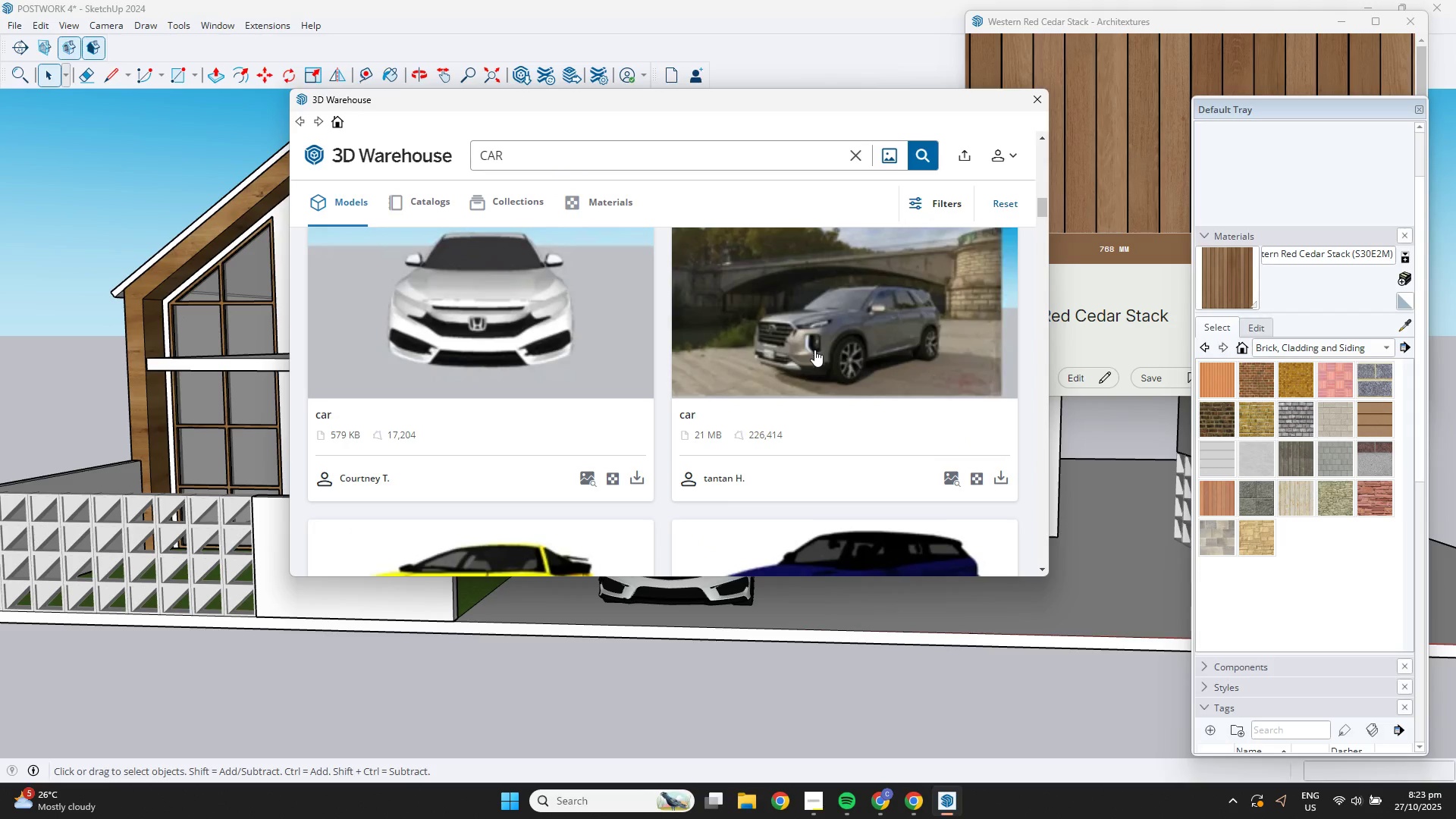 
left_click([1006, 479])
 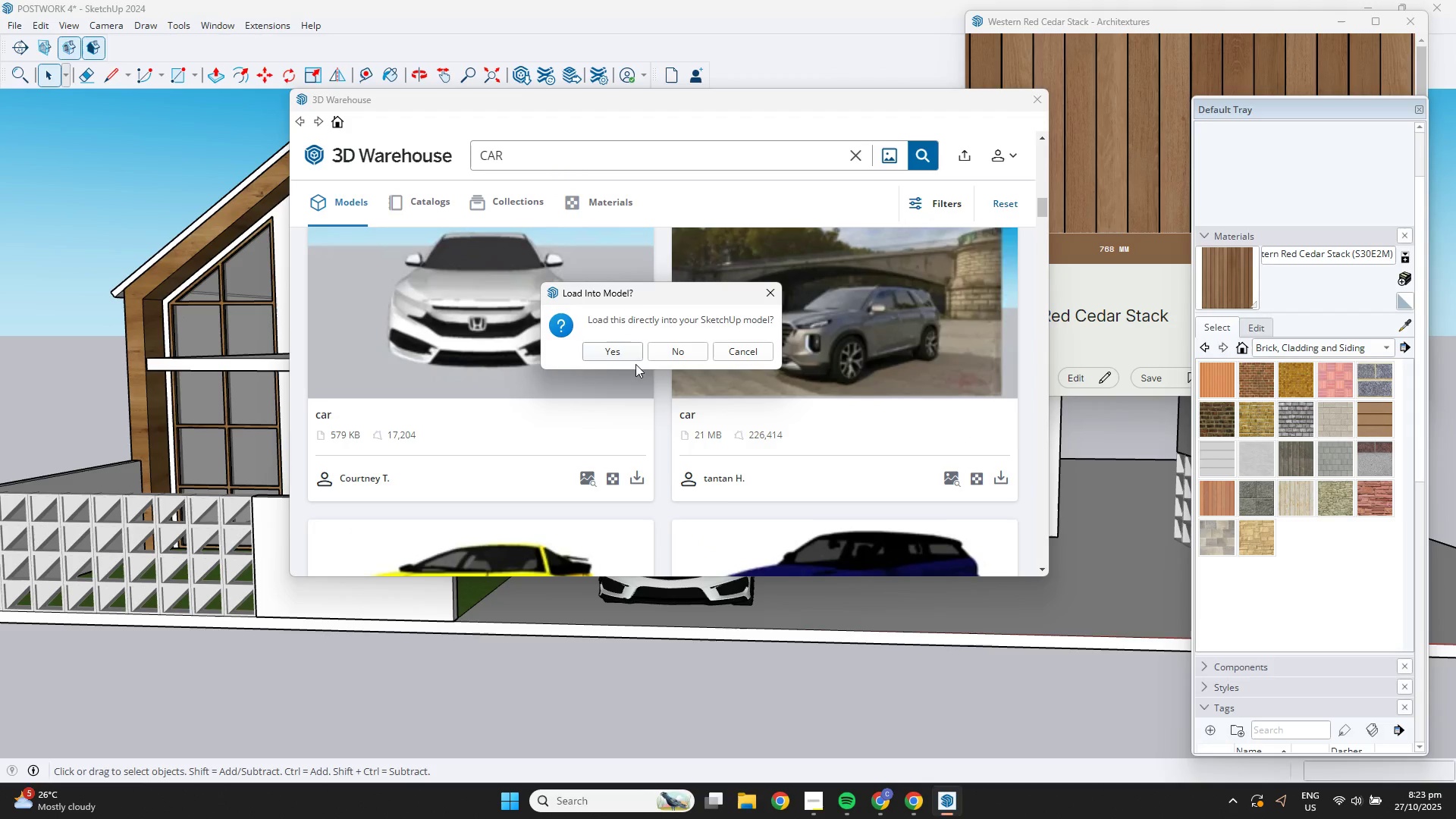 
left_click([610, 353])
 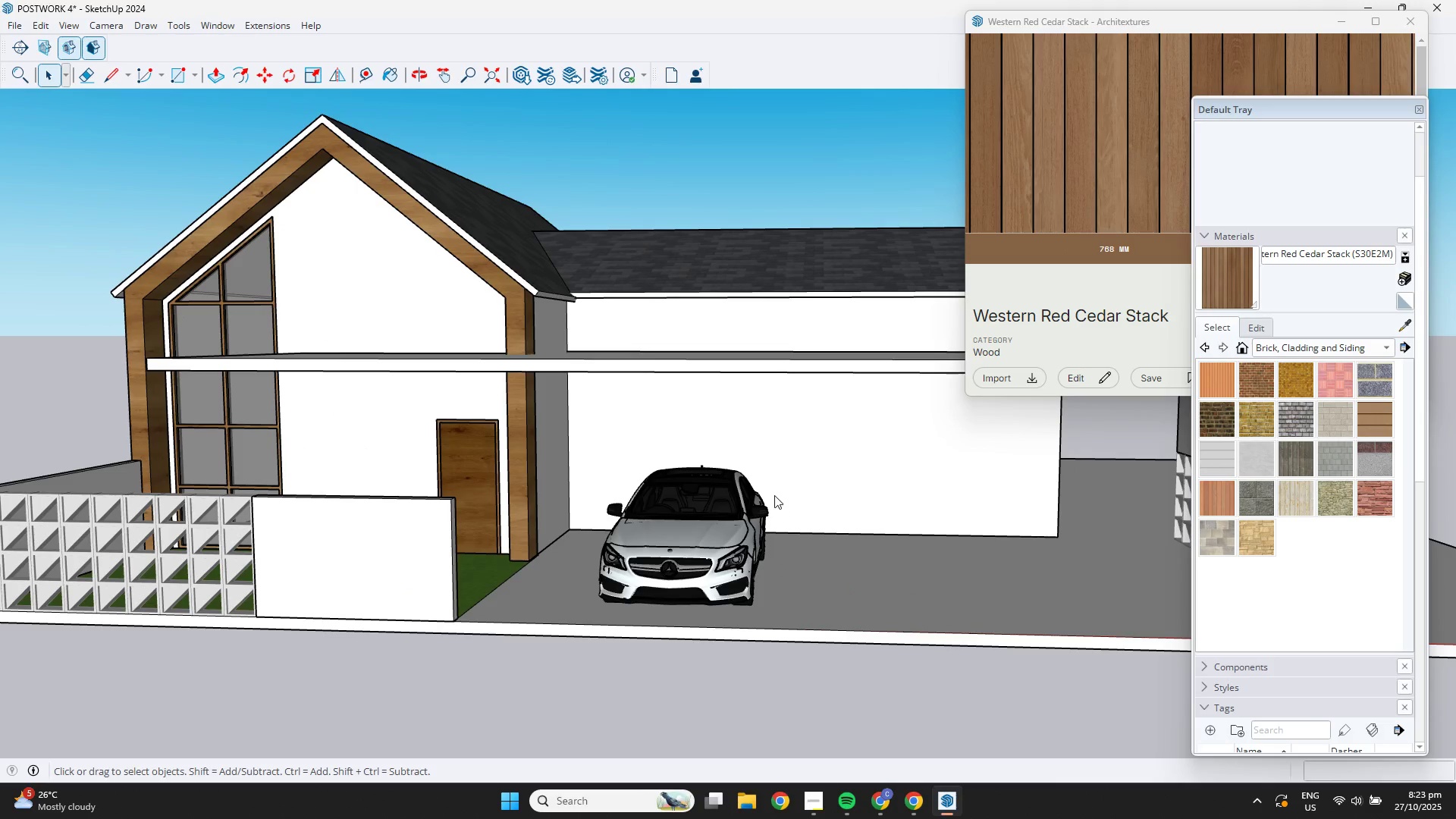 
wait(7.81)
 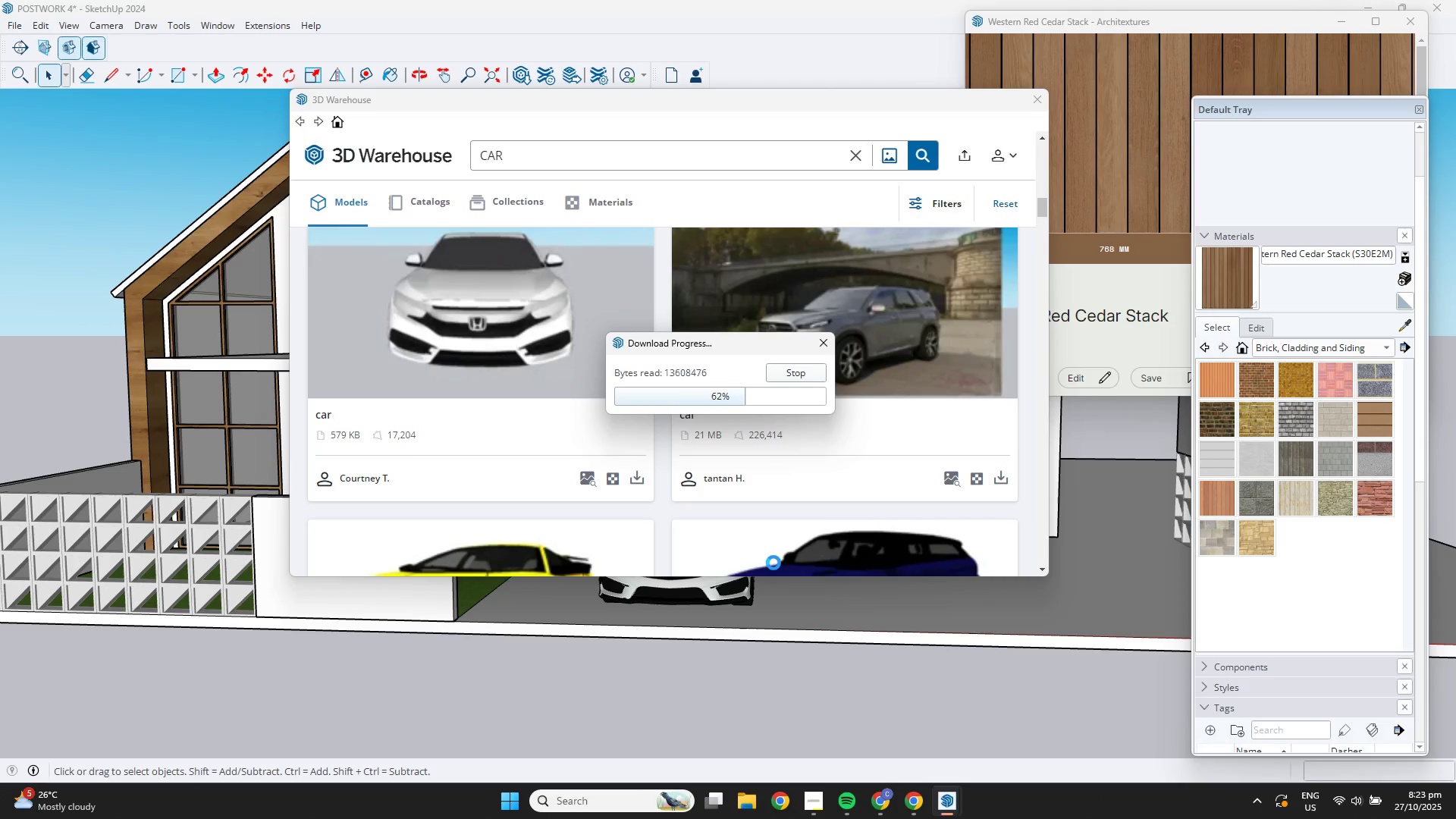 
scroll: coordinate [408, 330], scroll_direction: down, amount: 24.0
 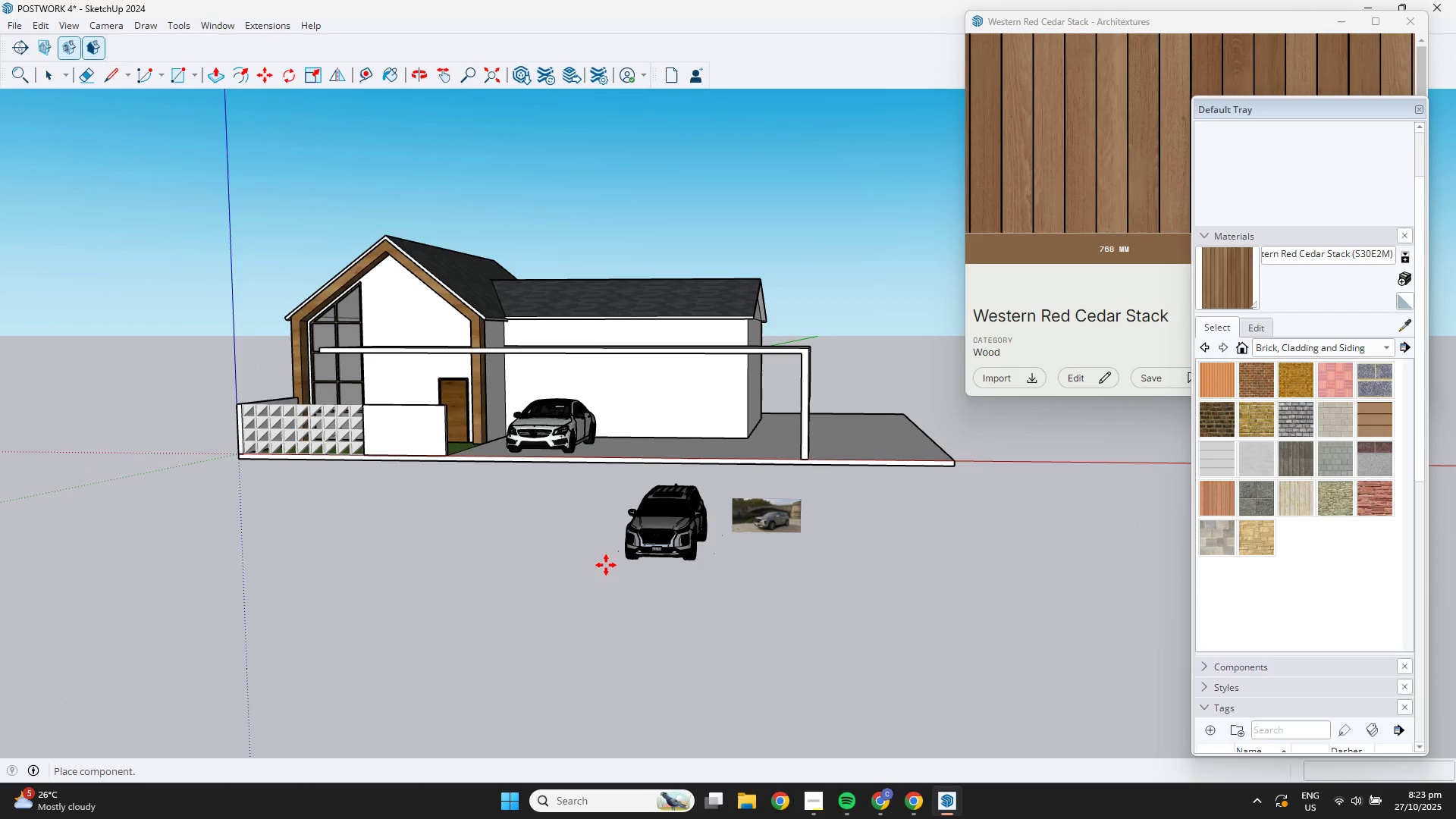 
scroll: coordinate [697, 531], scroll_direction: up, amount: 4.0
 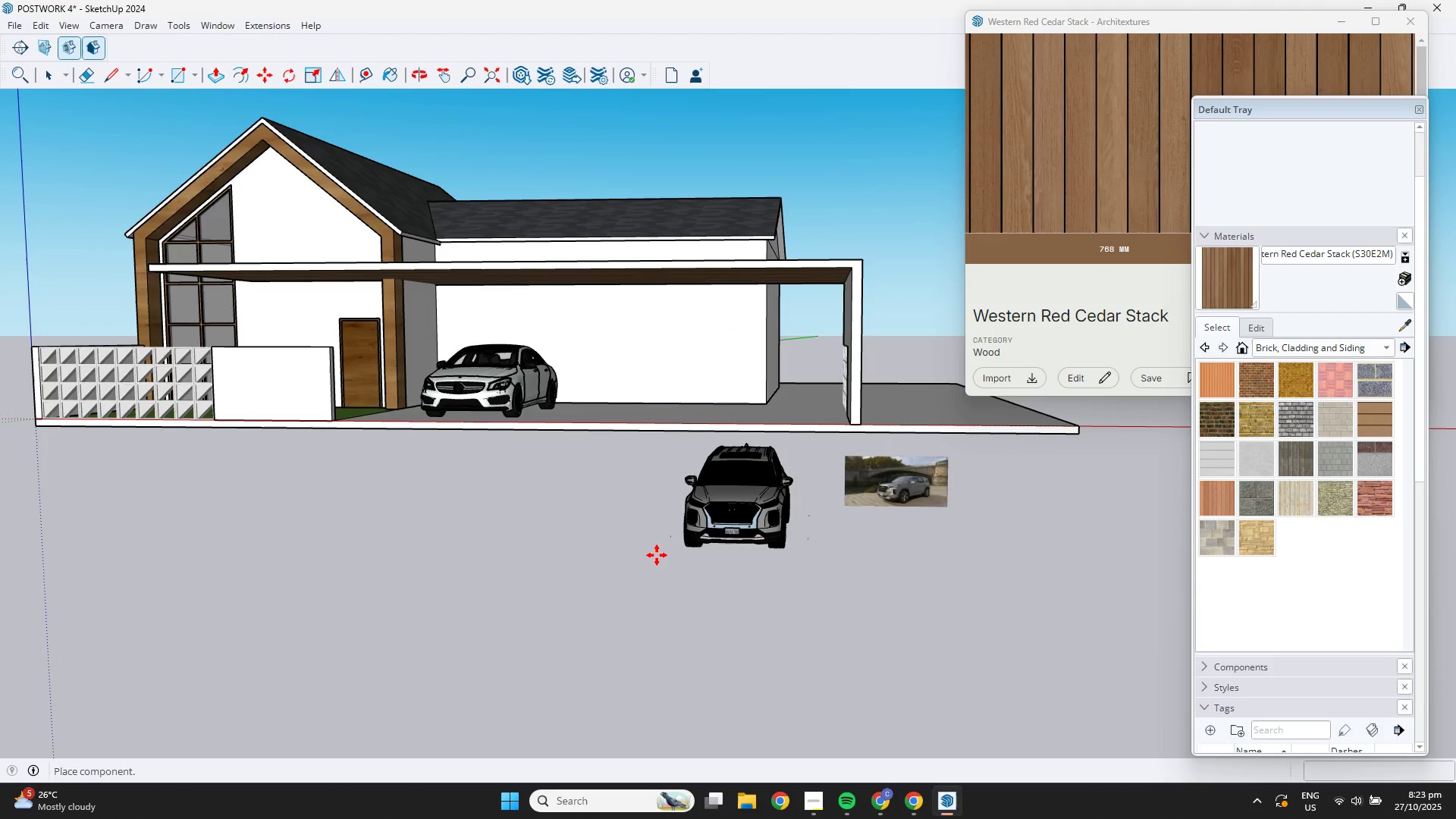 
left_click([657, 555])
 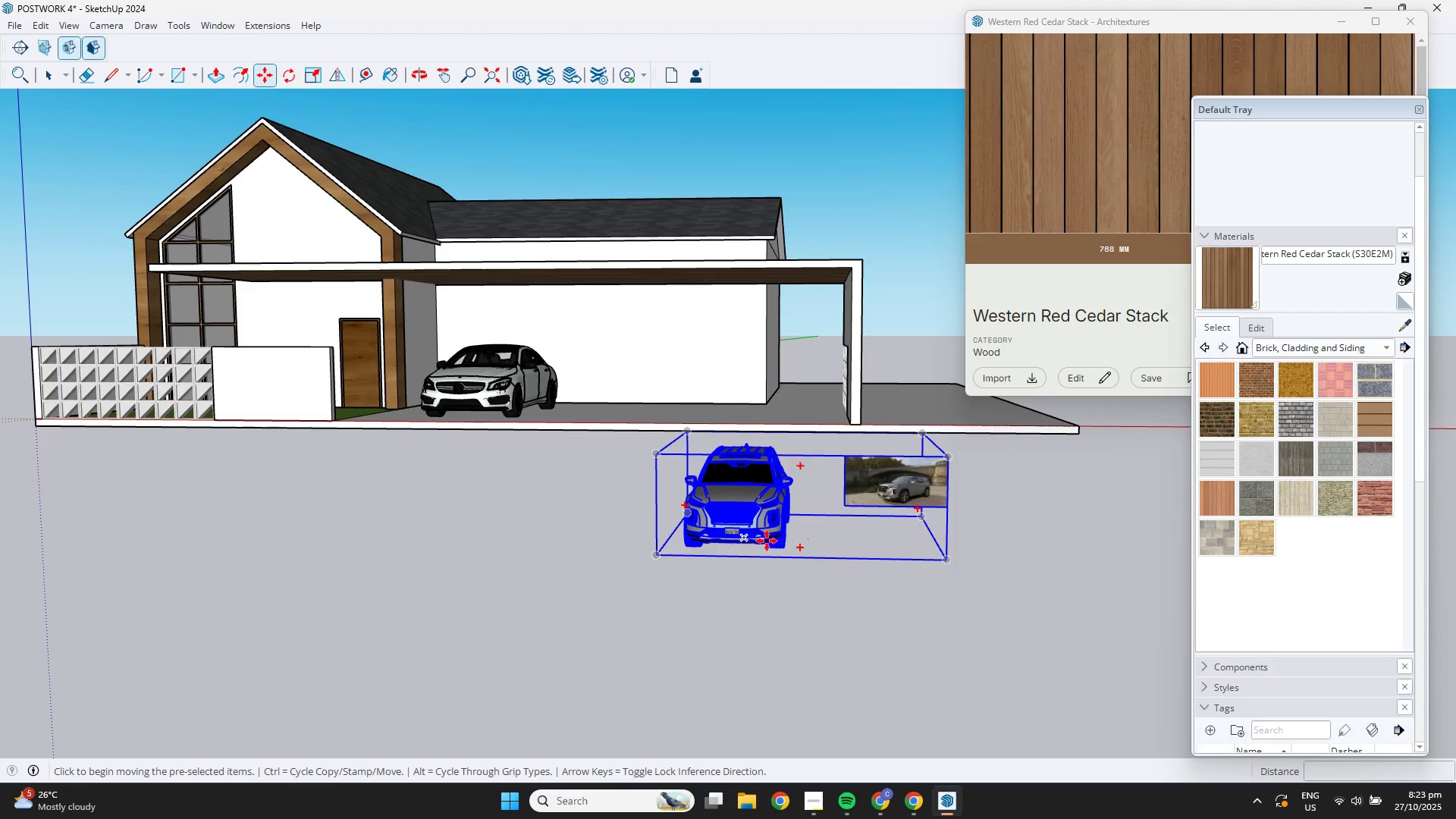 
key(Space)
 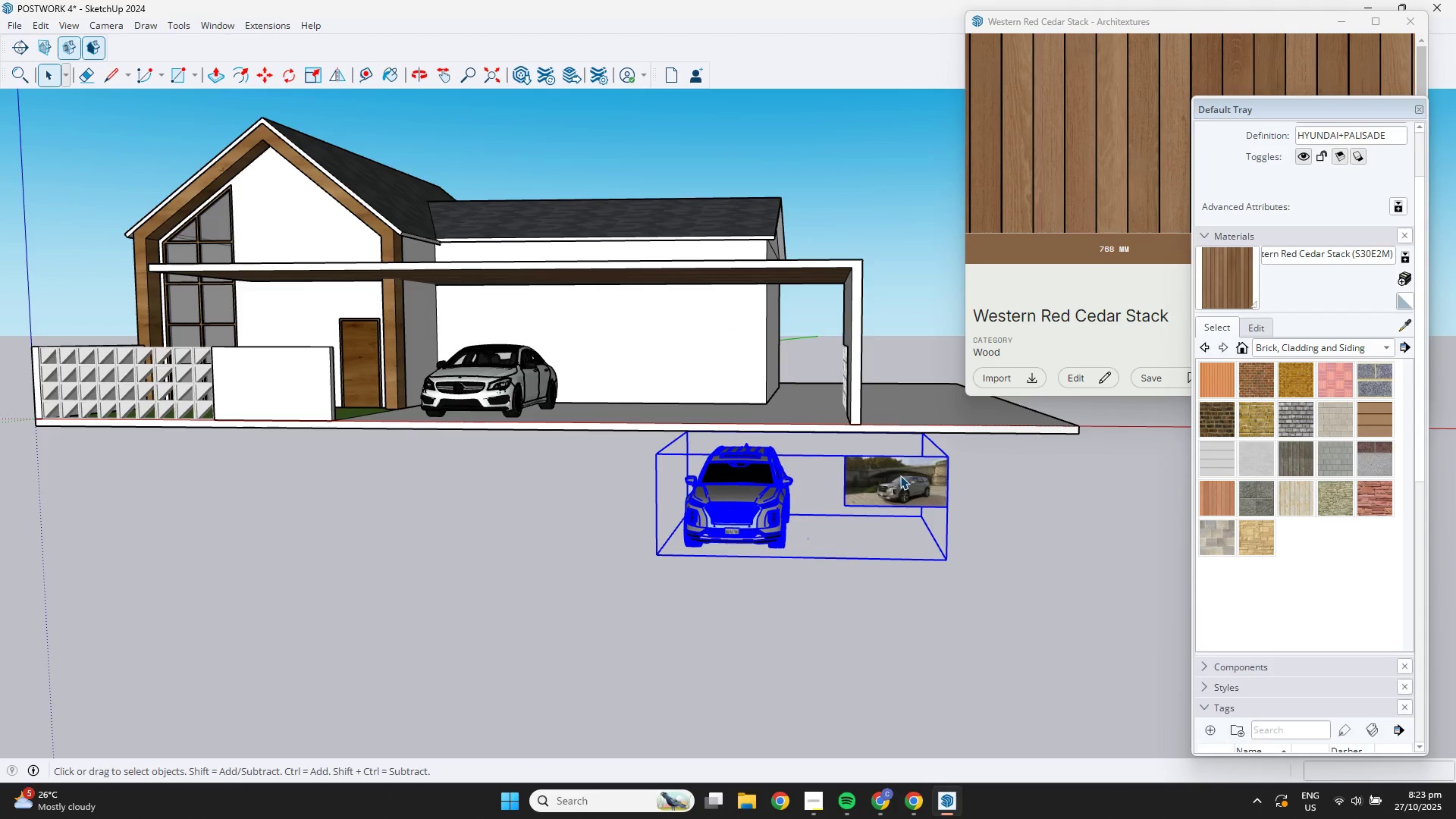 
double_click([900, 475])
 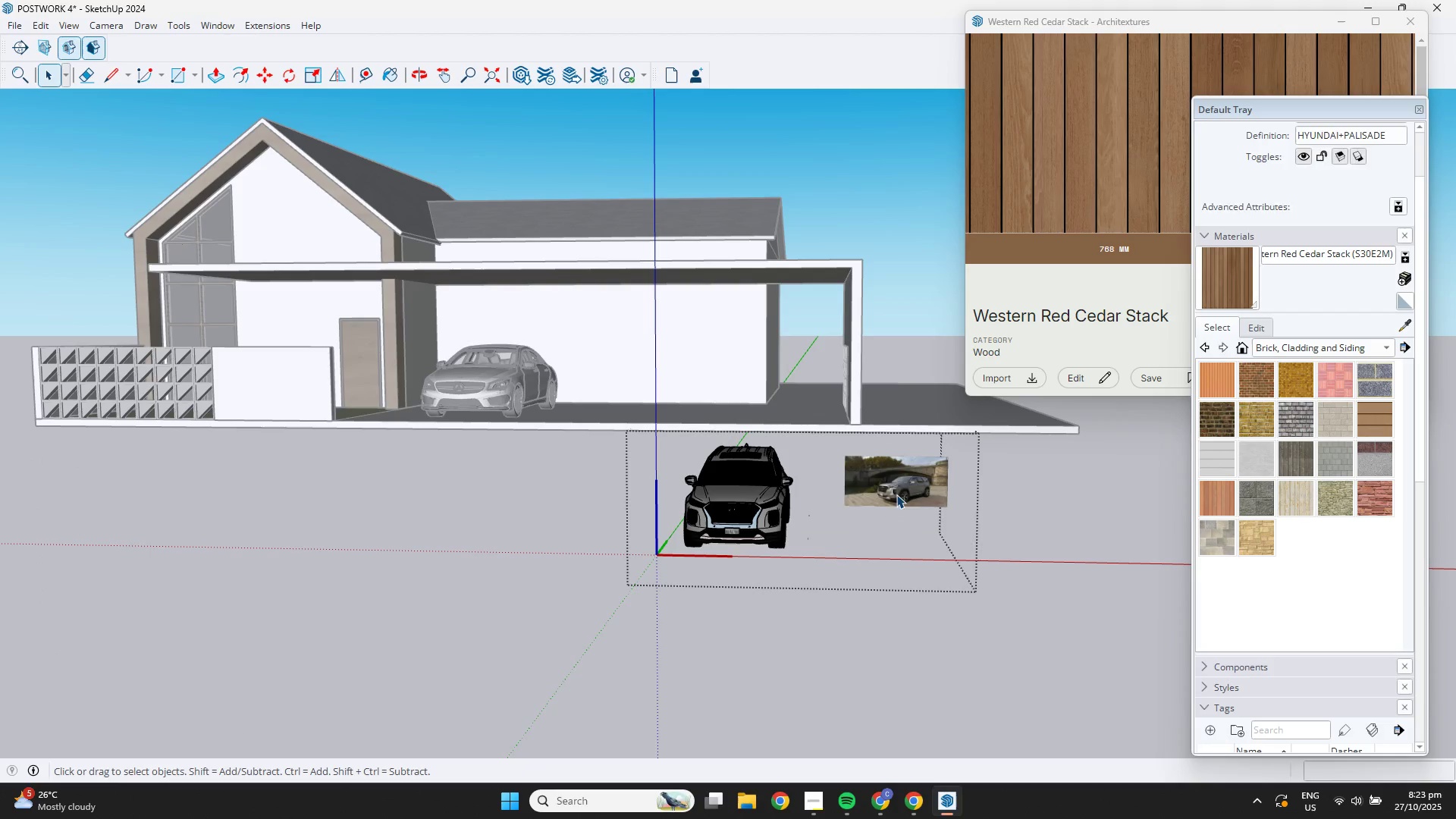 
left_click([896, 493])
 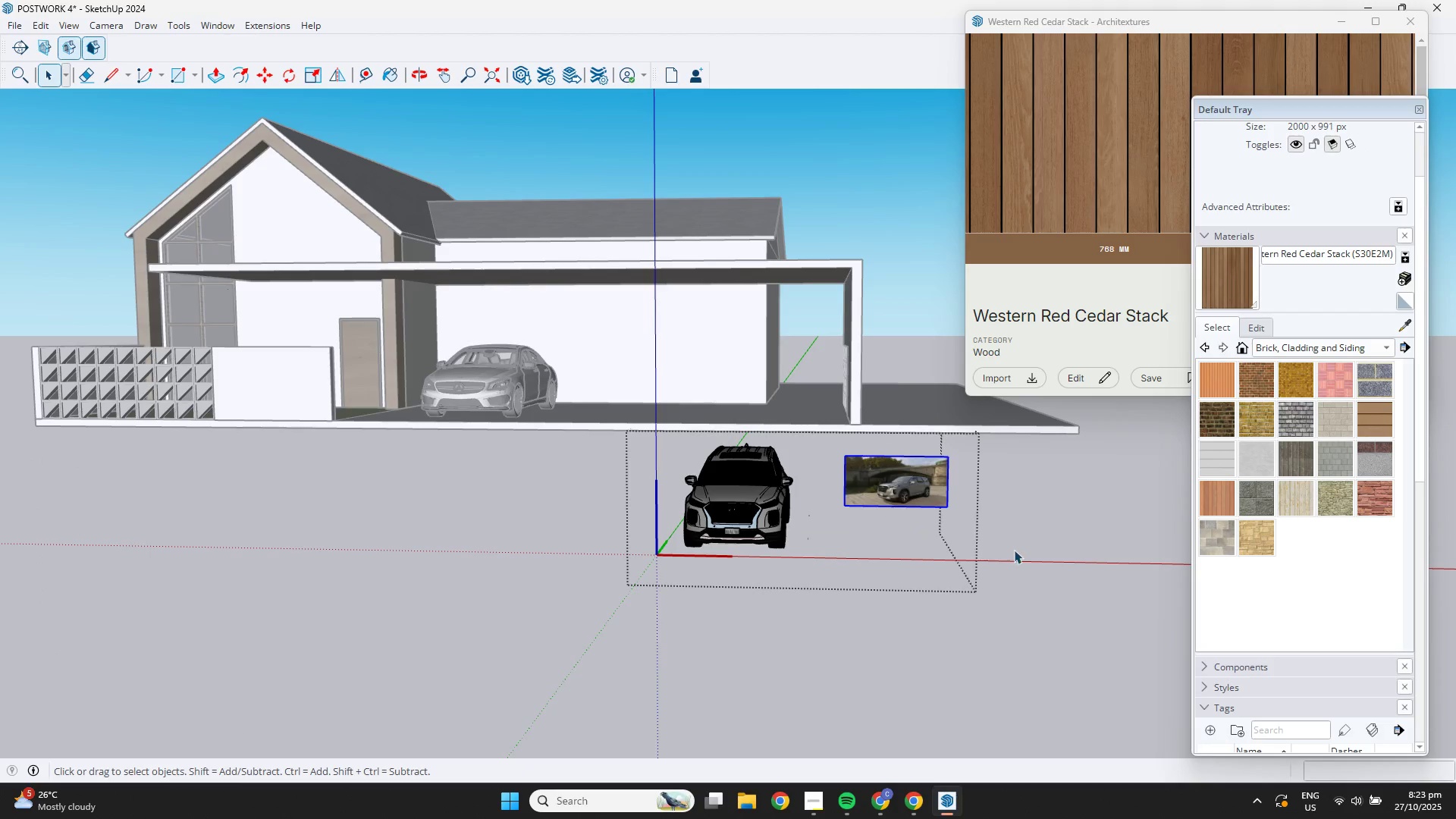 
key(Delete)
 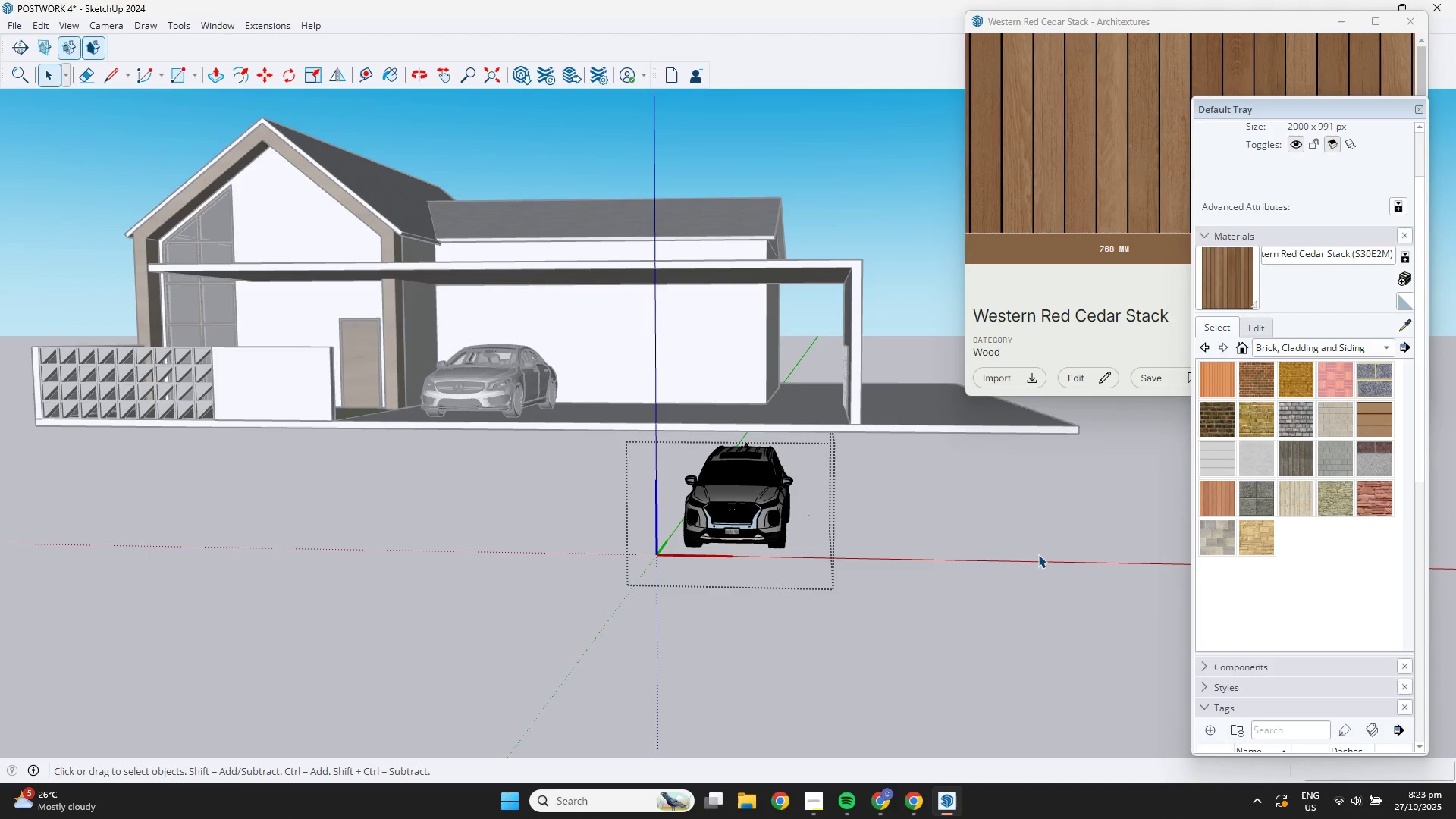 
left_click([1038, 554])
 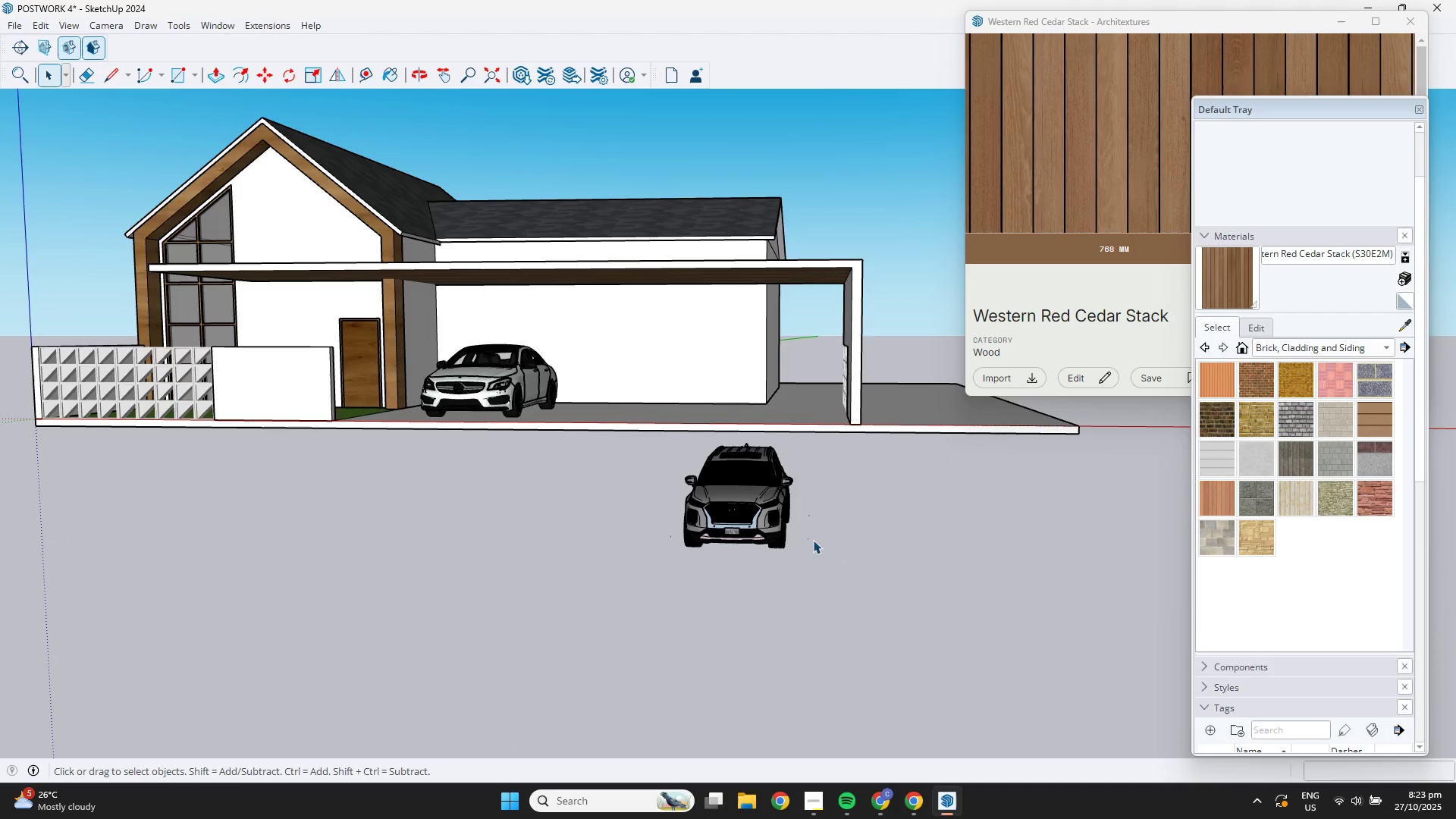 
left_click([772, 528])
 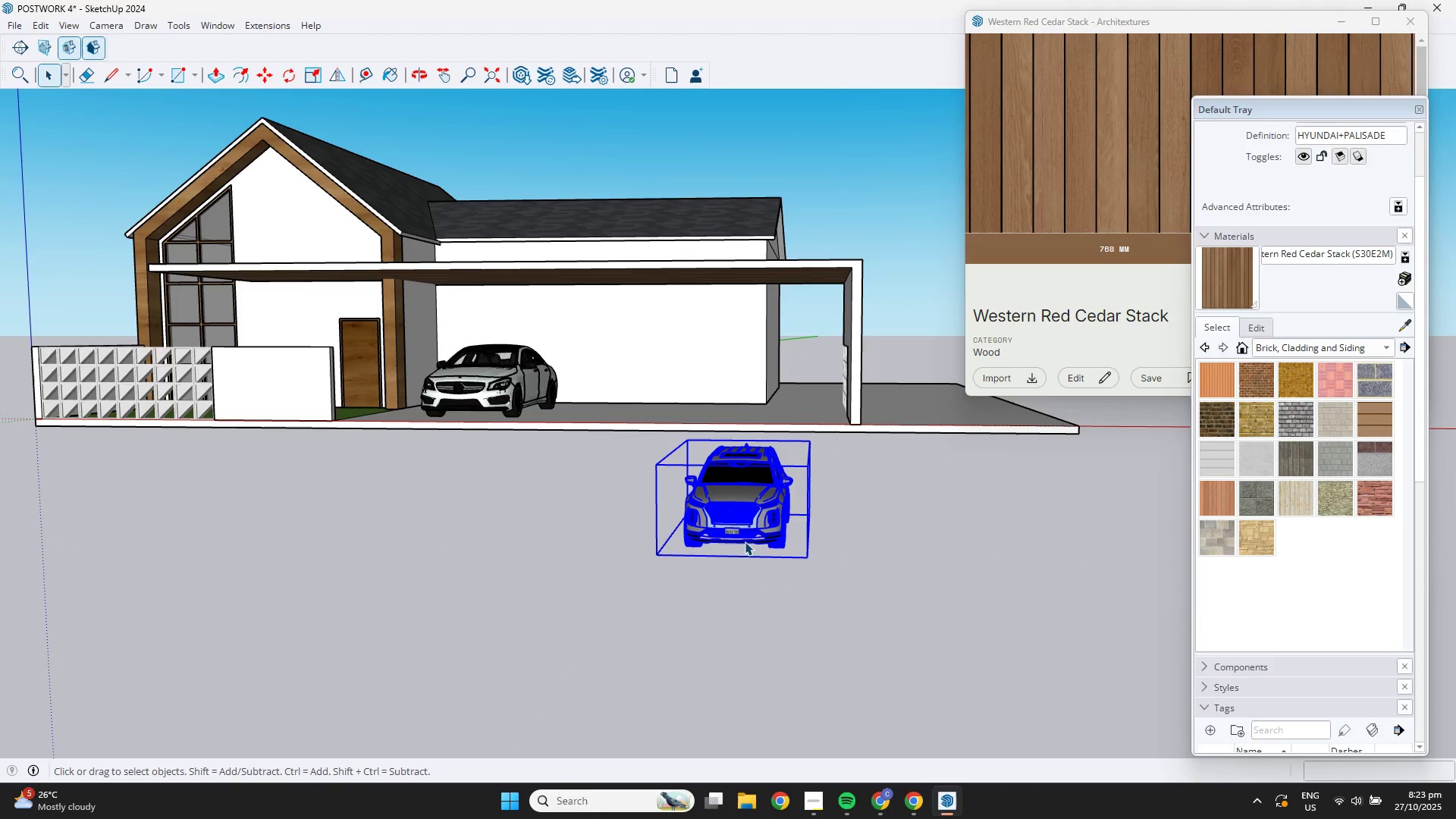 
key(M)
 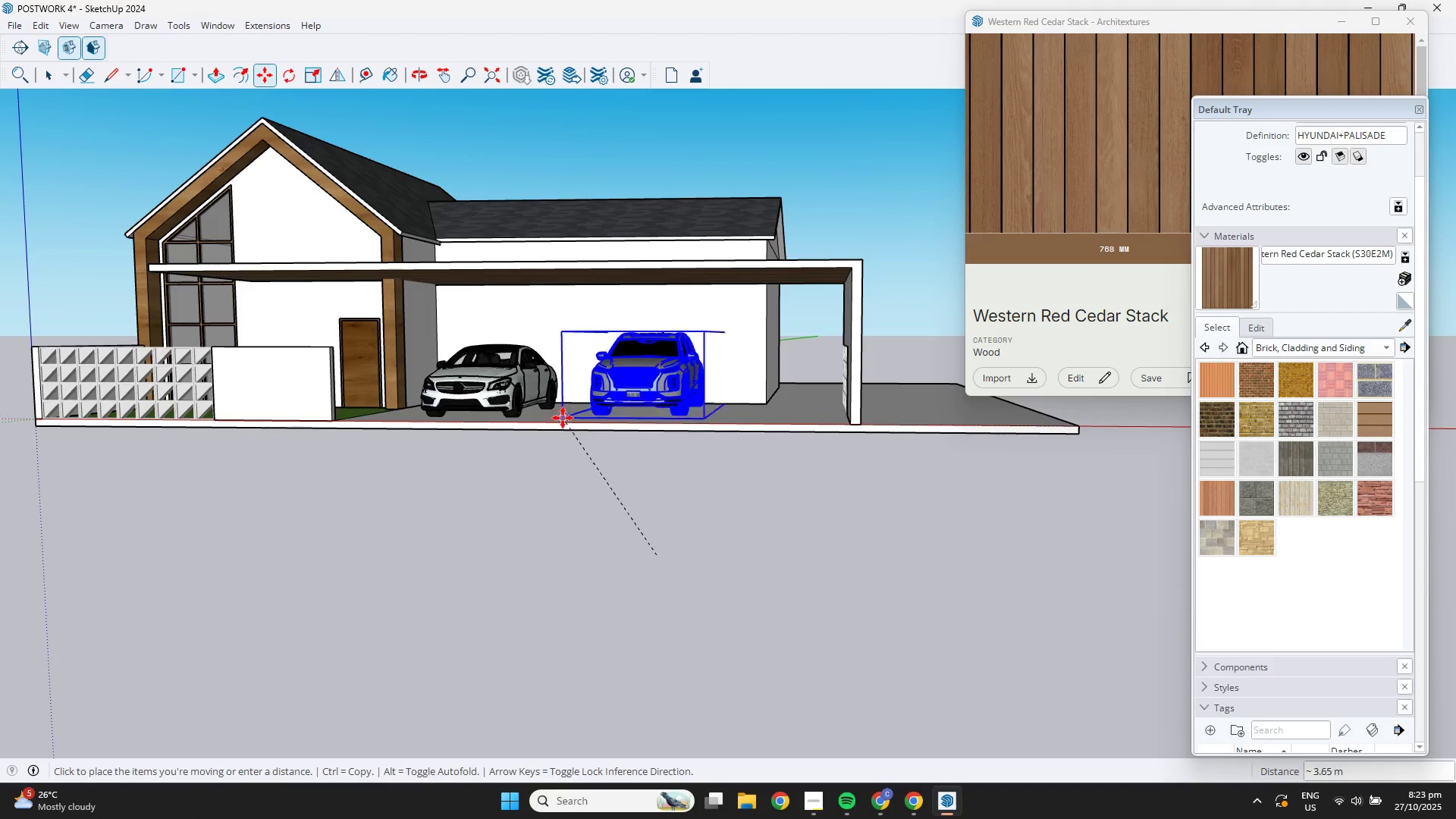 
left_click([563, 420])
 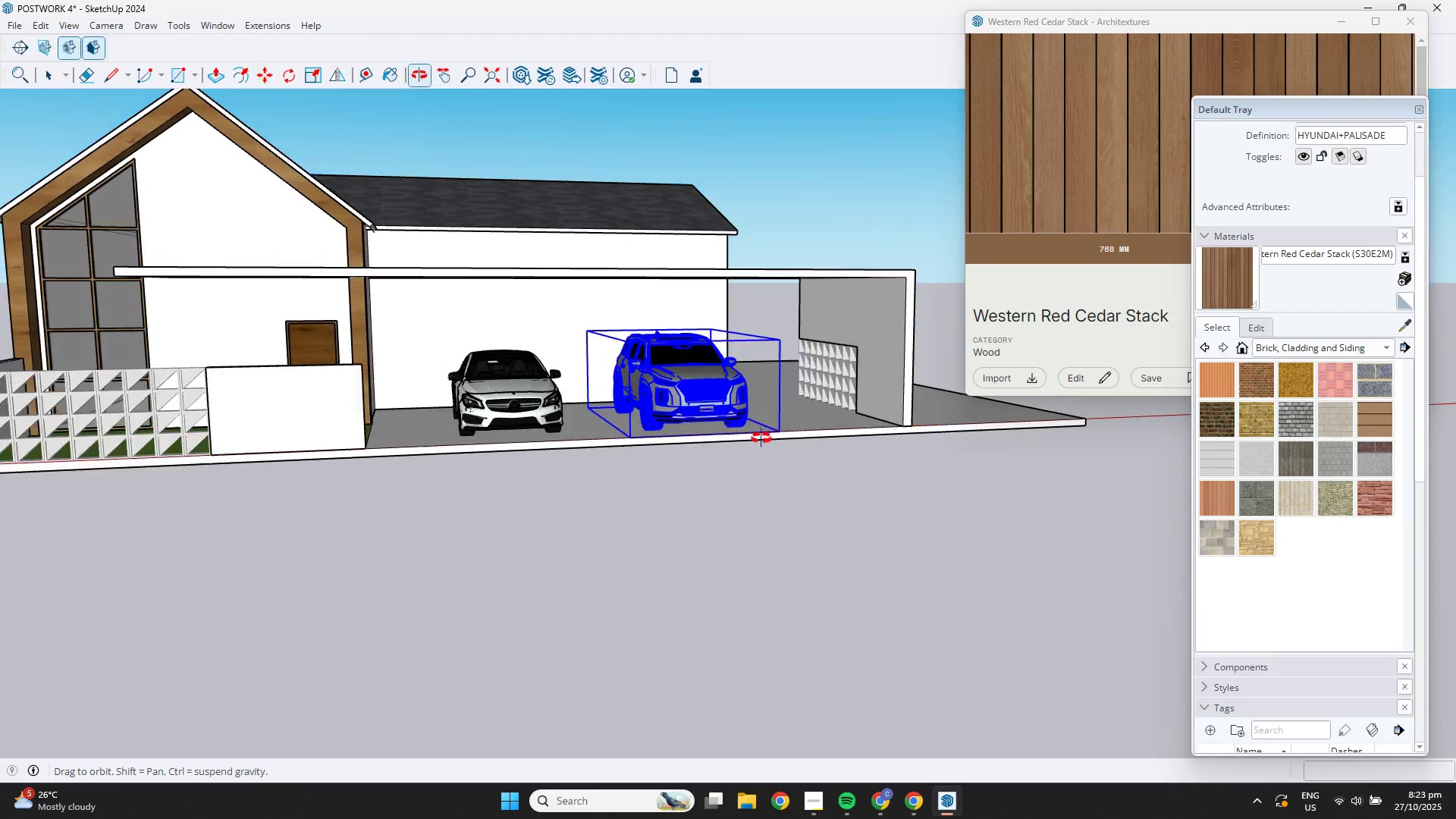 
key(Space)
 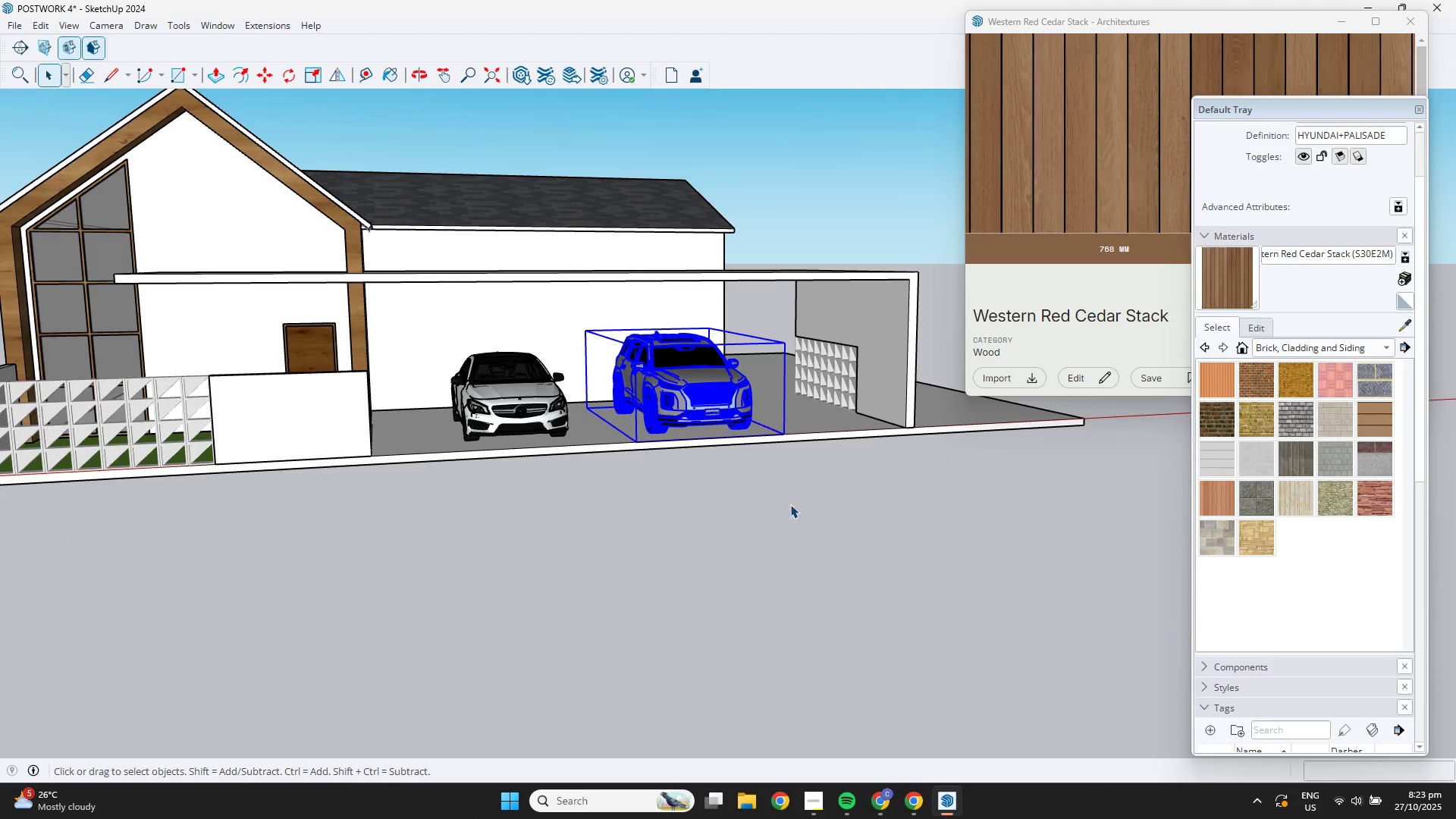 
scroll: coordinate [651, 397], scroll_direction: up, amount: 6.0
 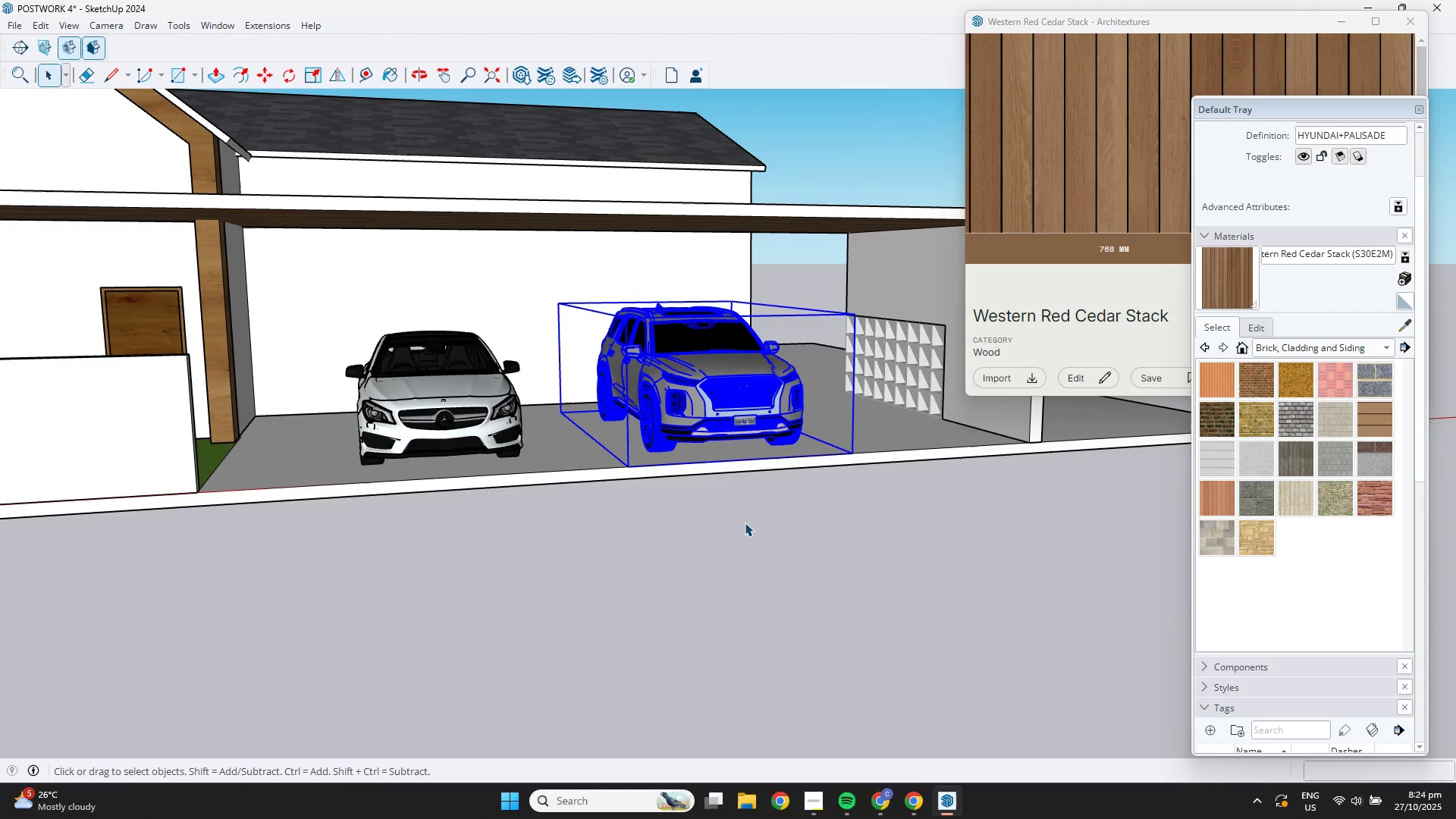 
left_click([745, 522])
 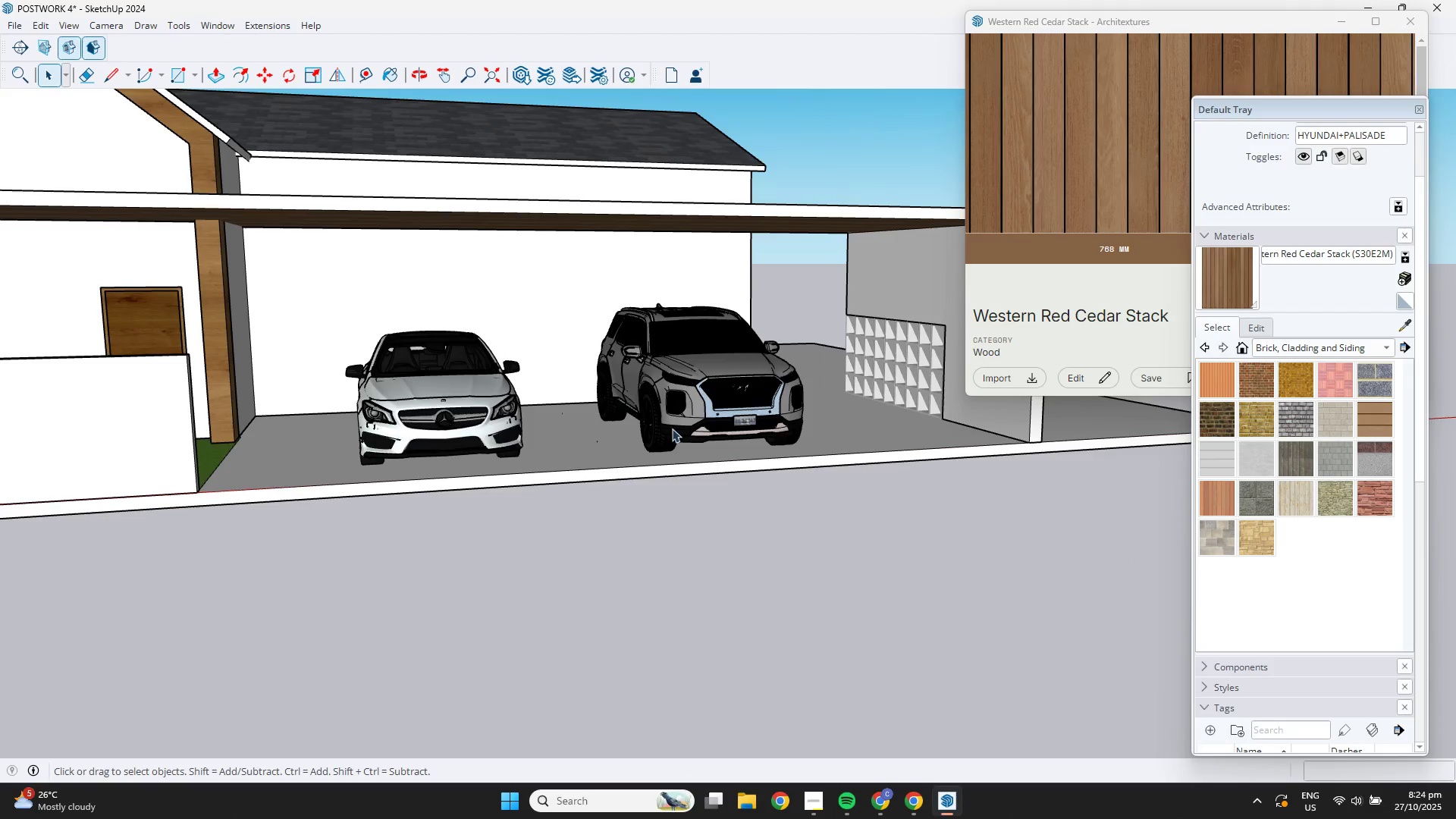 
scroll: coordinate [646, 367], scroll_direction: up, amount: 6.0
 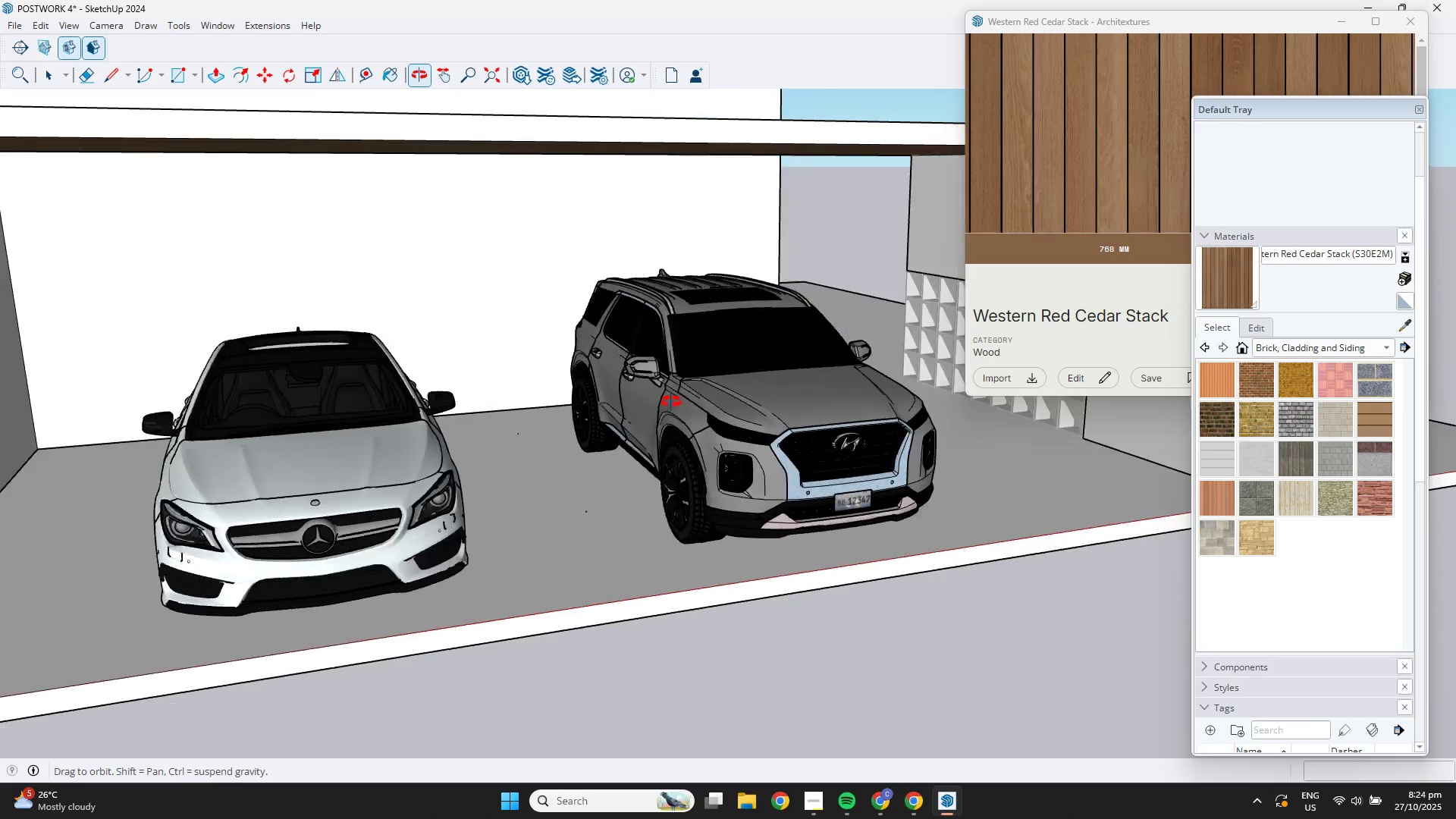 
scroll: coordinate [622, 422], scroll_direction: down, amount: 1.0
 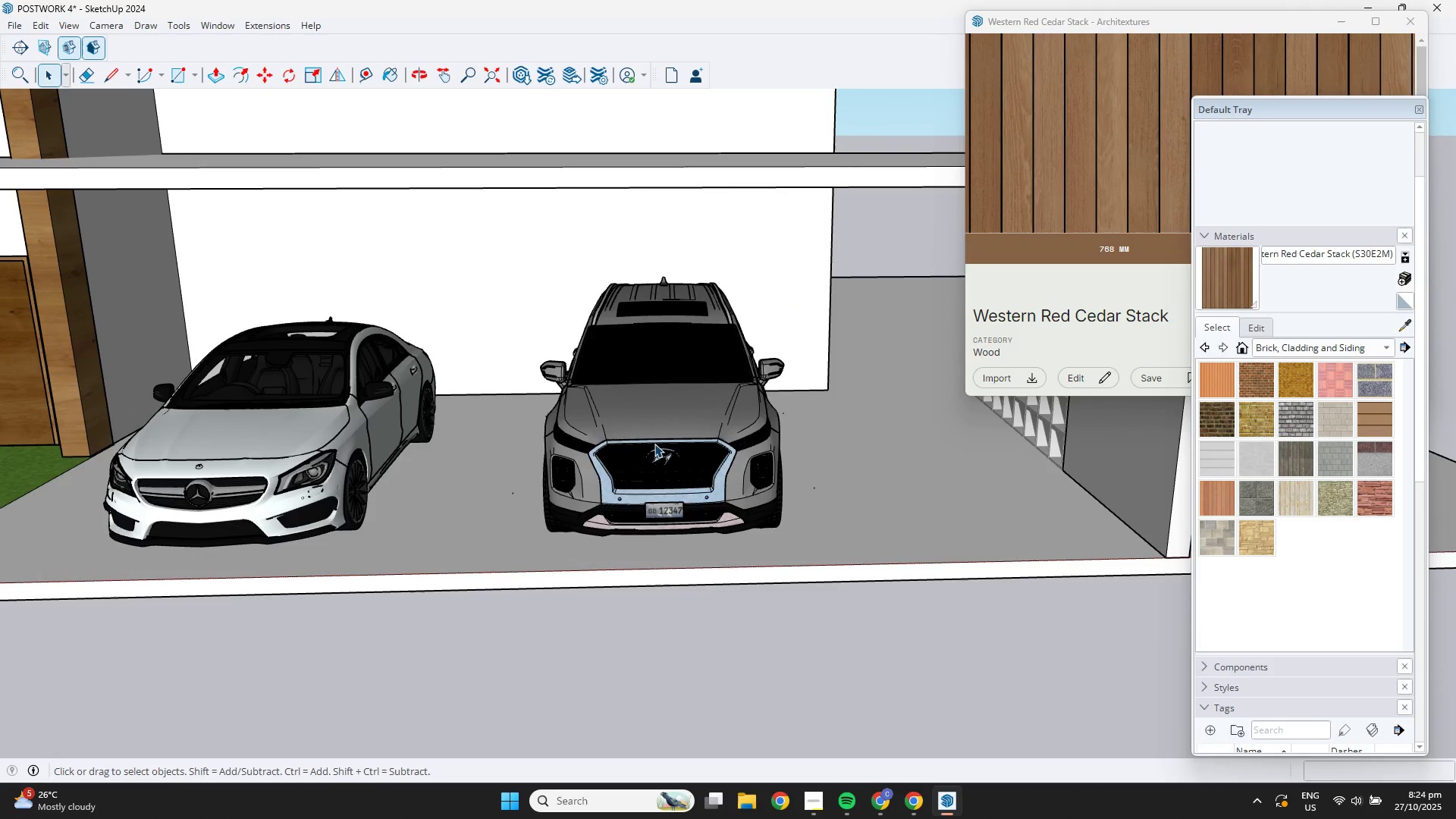 
left_click([655, 447])
 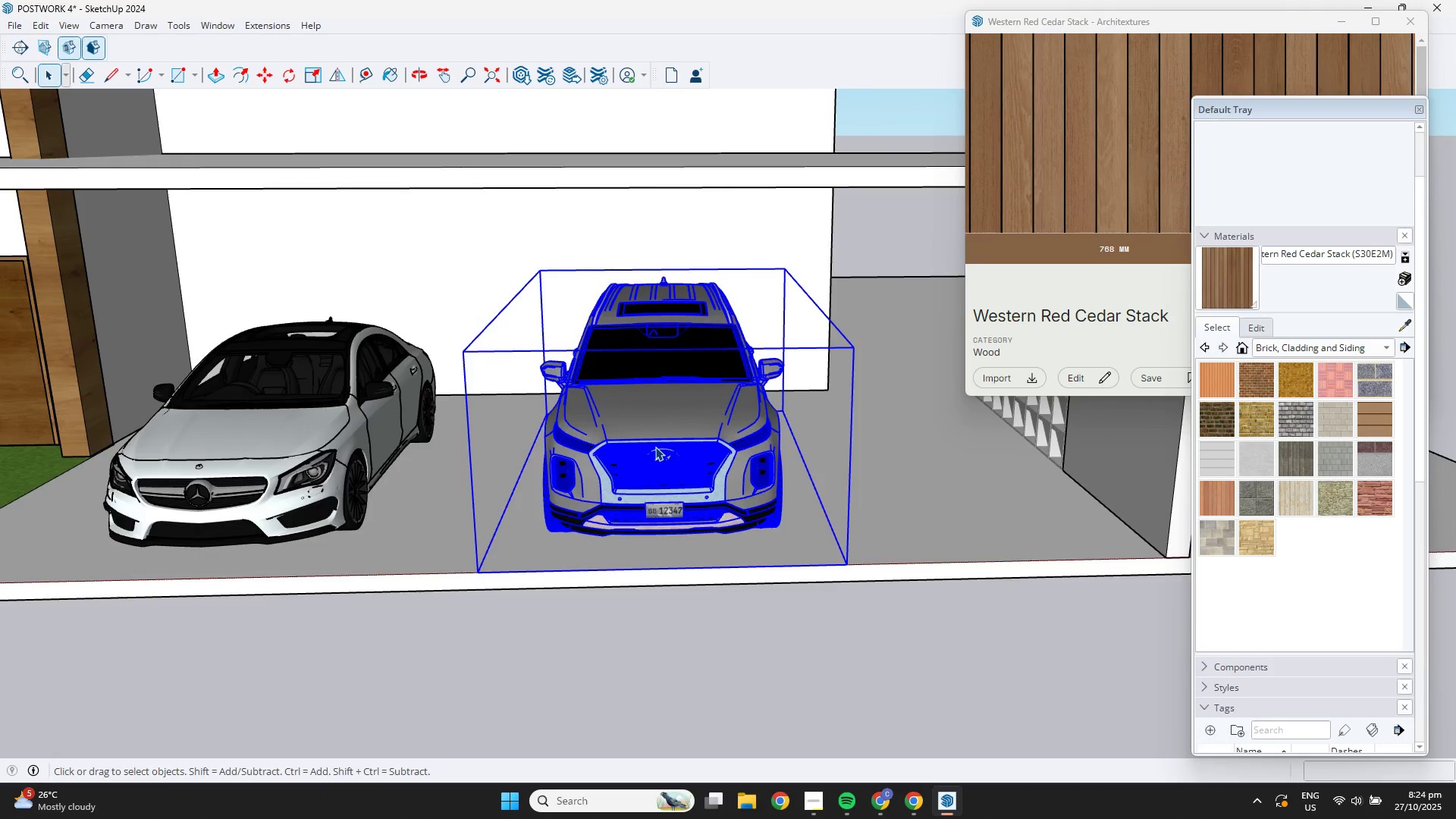 
scroll: coordinate [655, 447], scroll_direction: down, amount: 1.0
 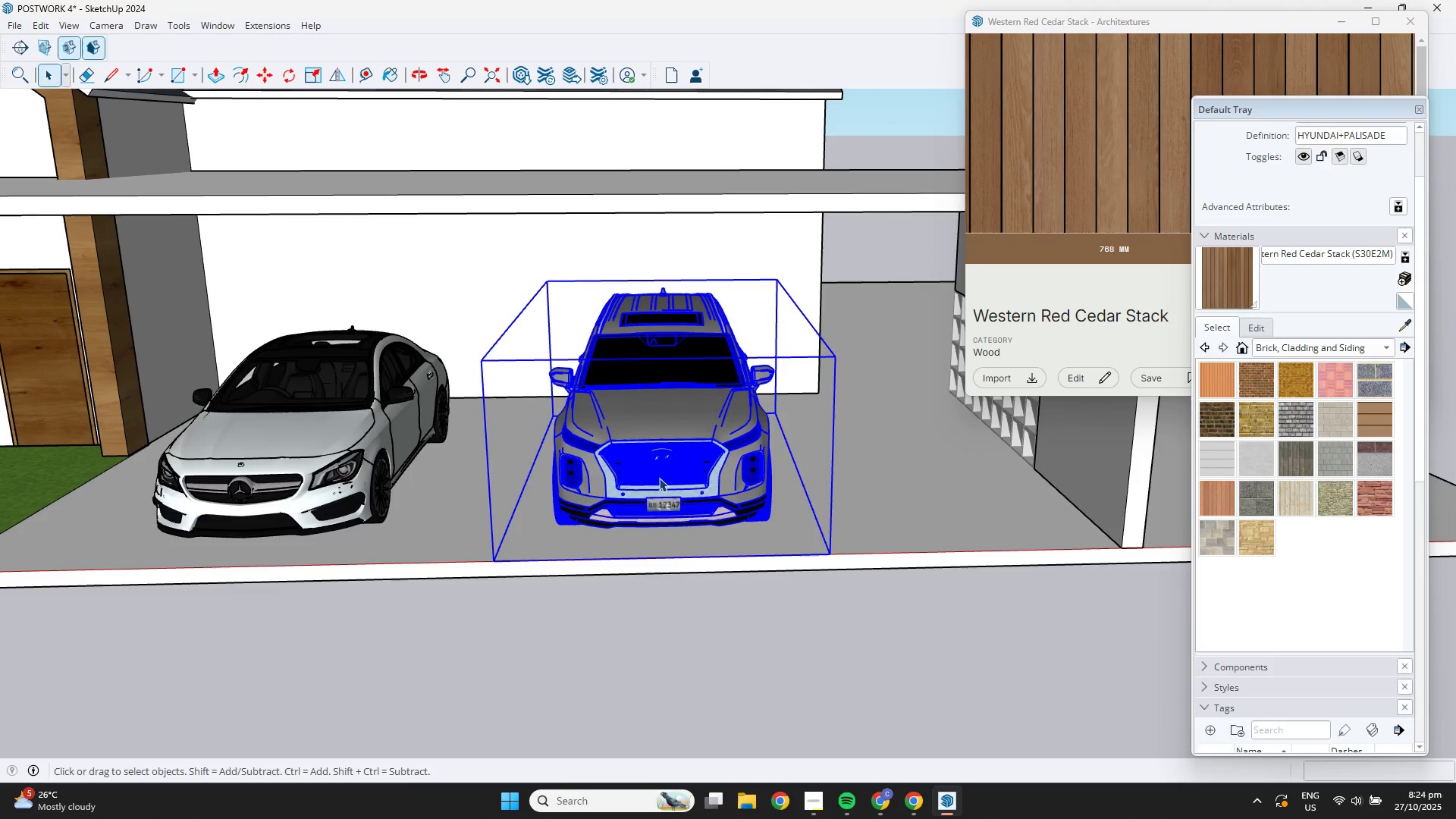 
key(M)
 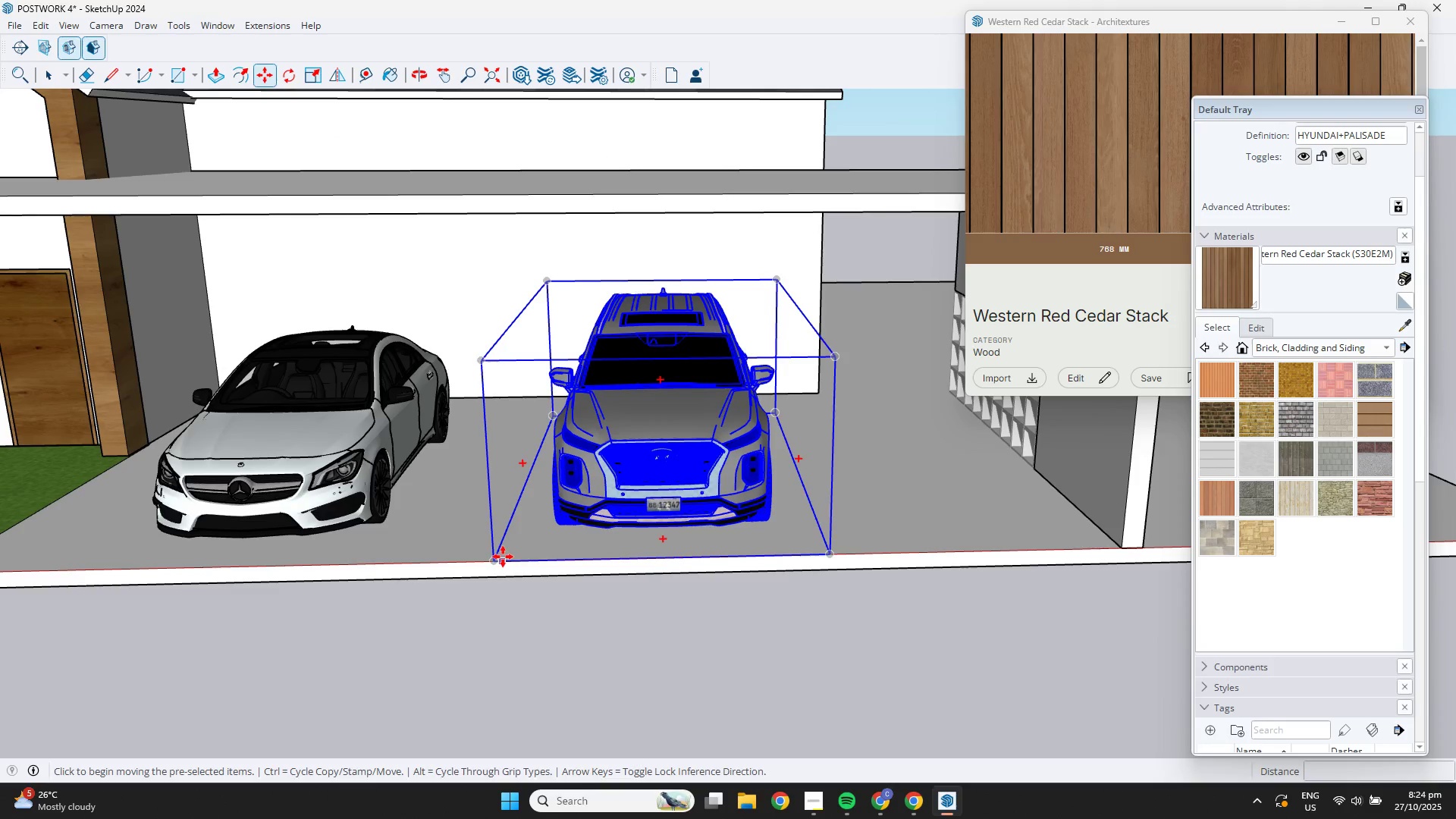 
left_click_drag(start_coordinate=[498, 557], to_coordinate=[494, 557])
 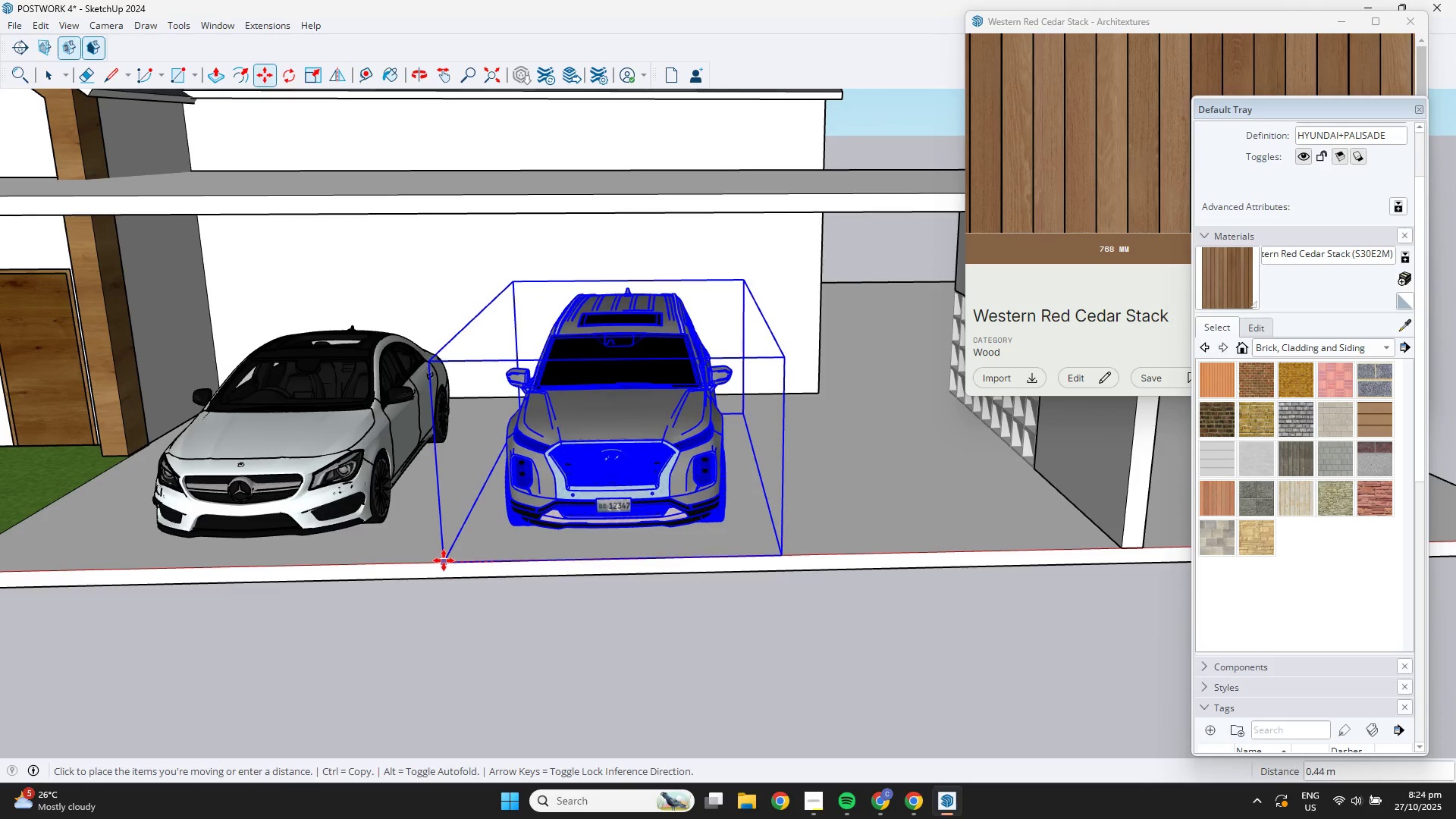 
left_click([444, 560])
 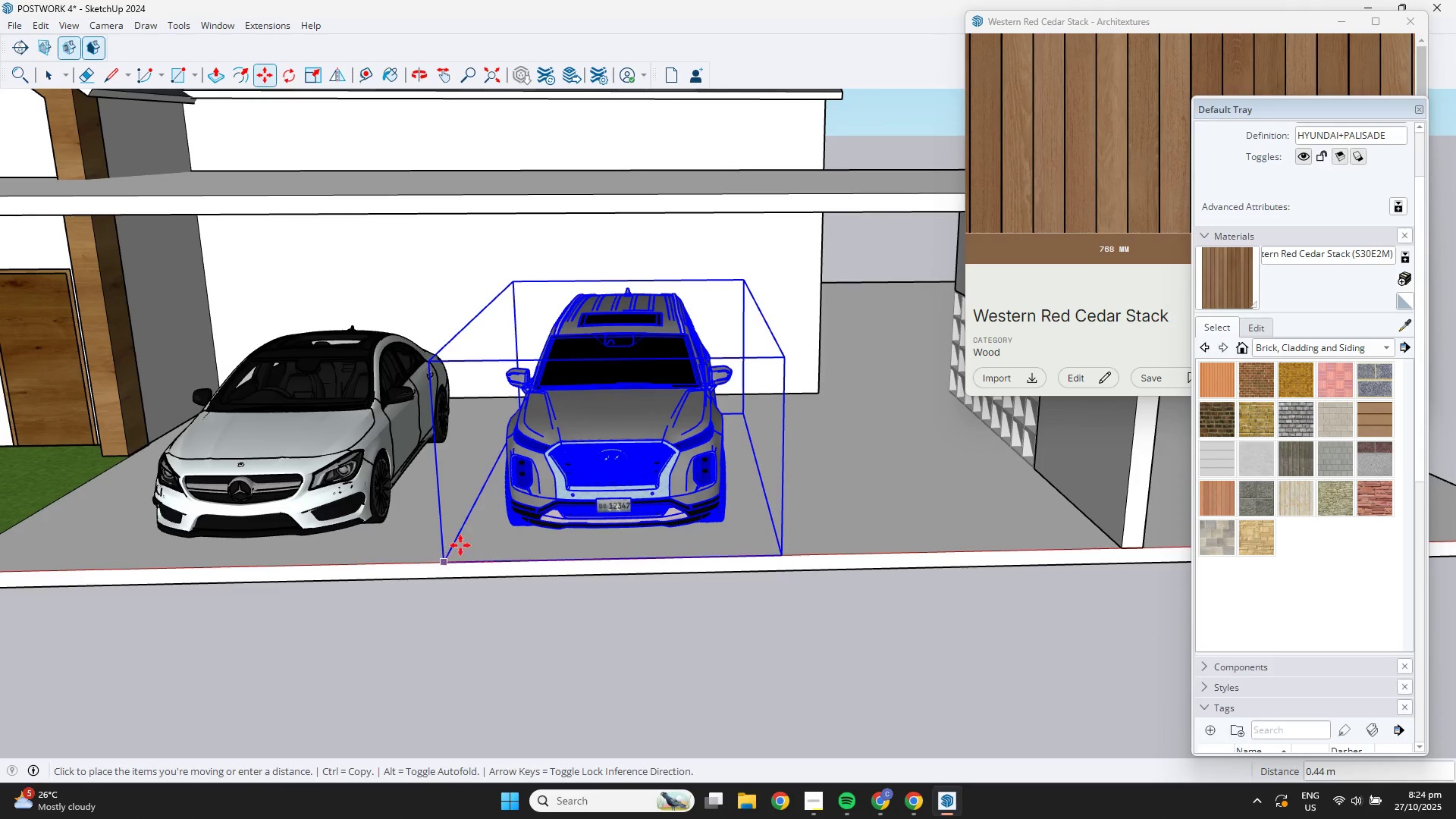 
scroll: coordinate [549, 529], scroll_direction: down, amount: 6.0
 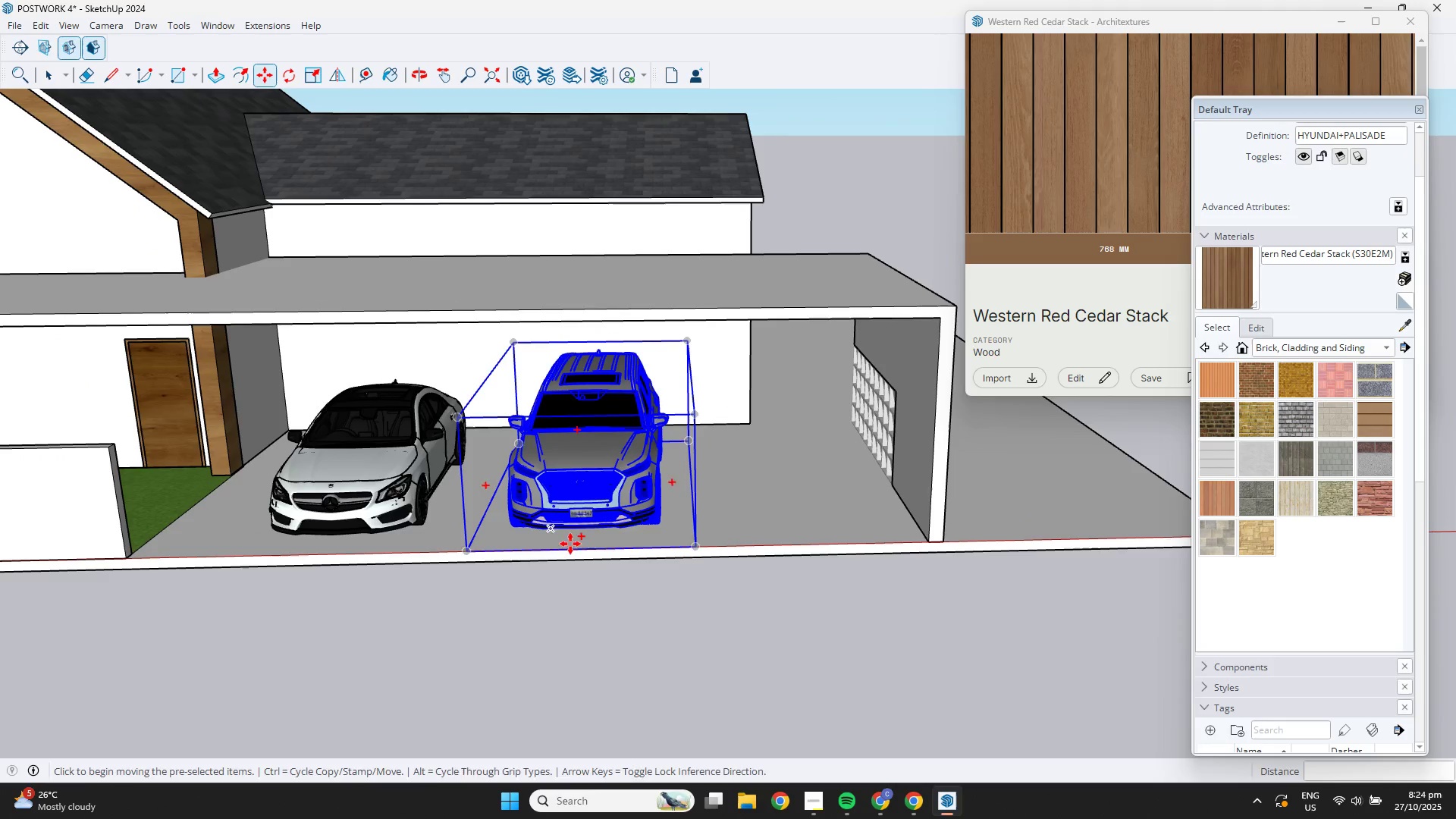 
key(Space)
 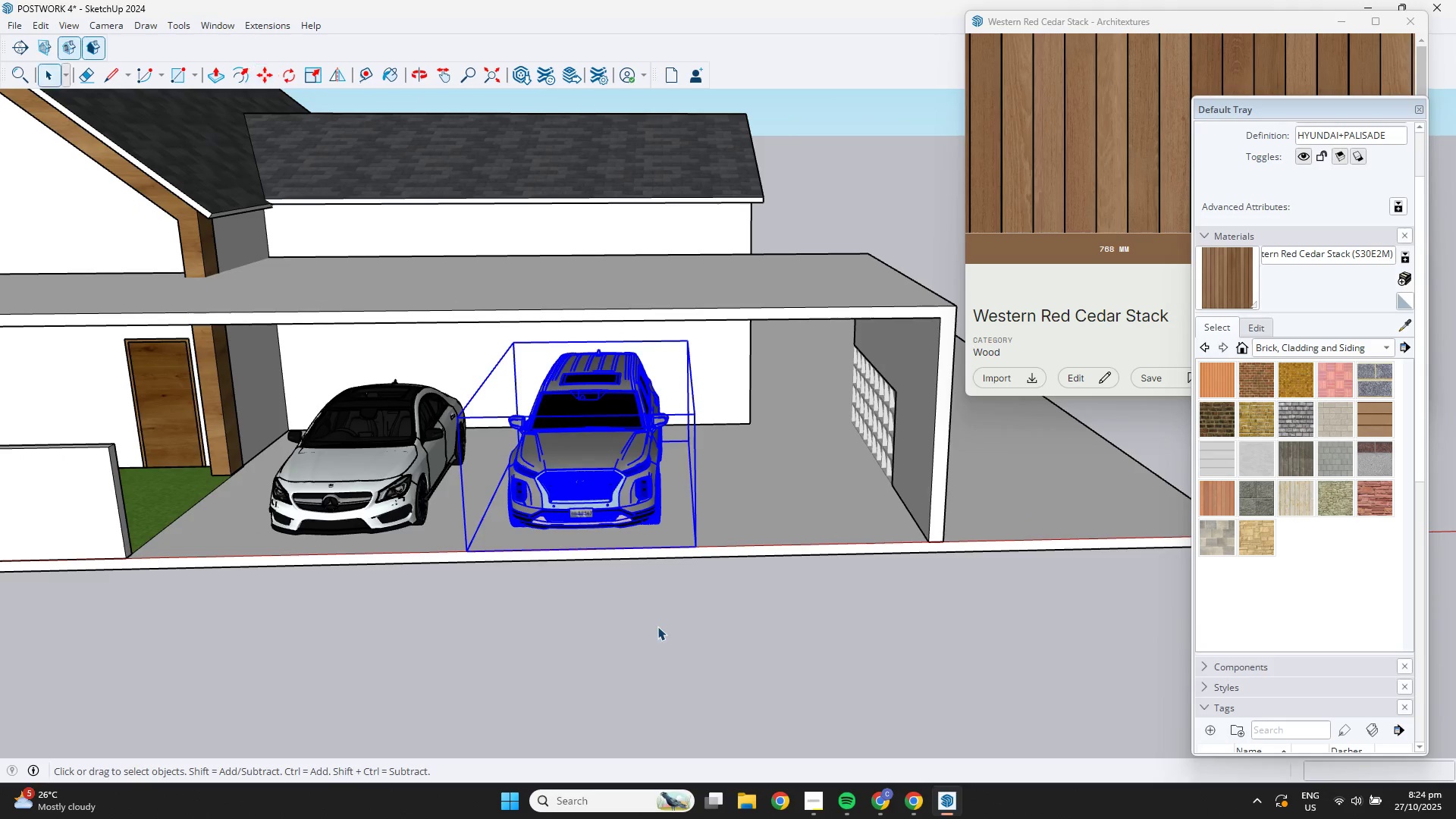 
left_click([657, 626])
 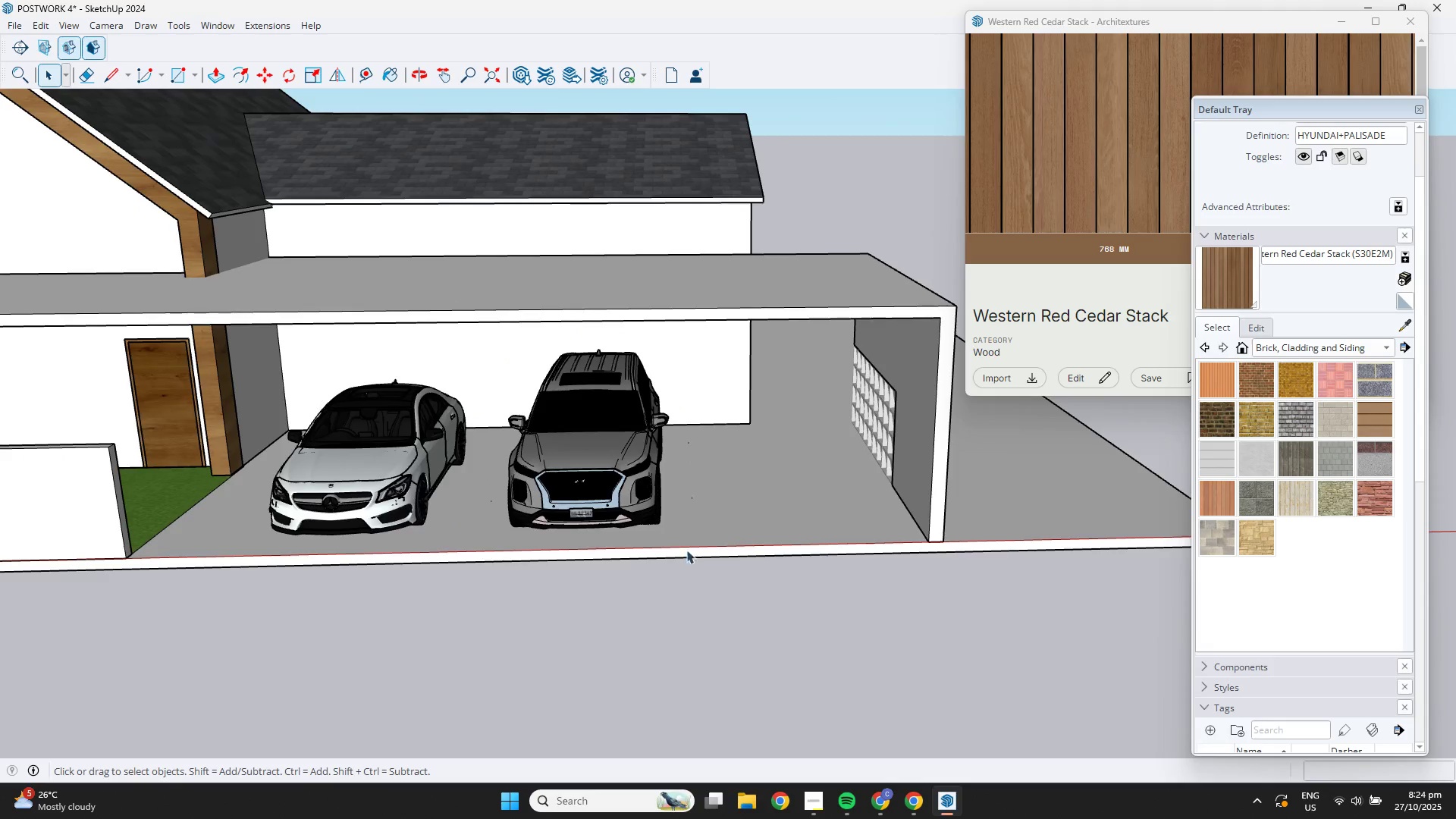 
scroll: coordinate [720, 479], scroll_direction: down, amount: 3.0
 